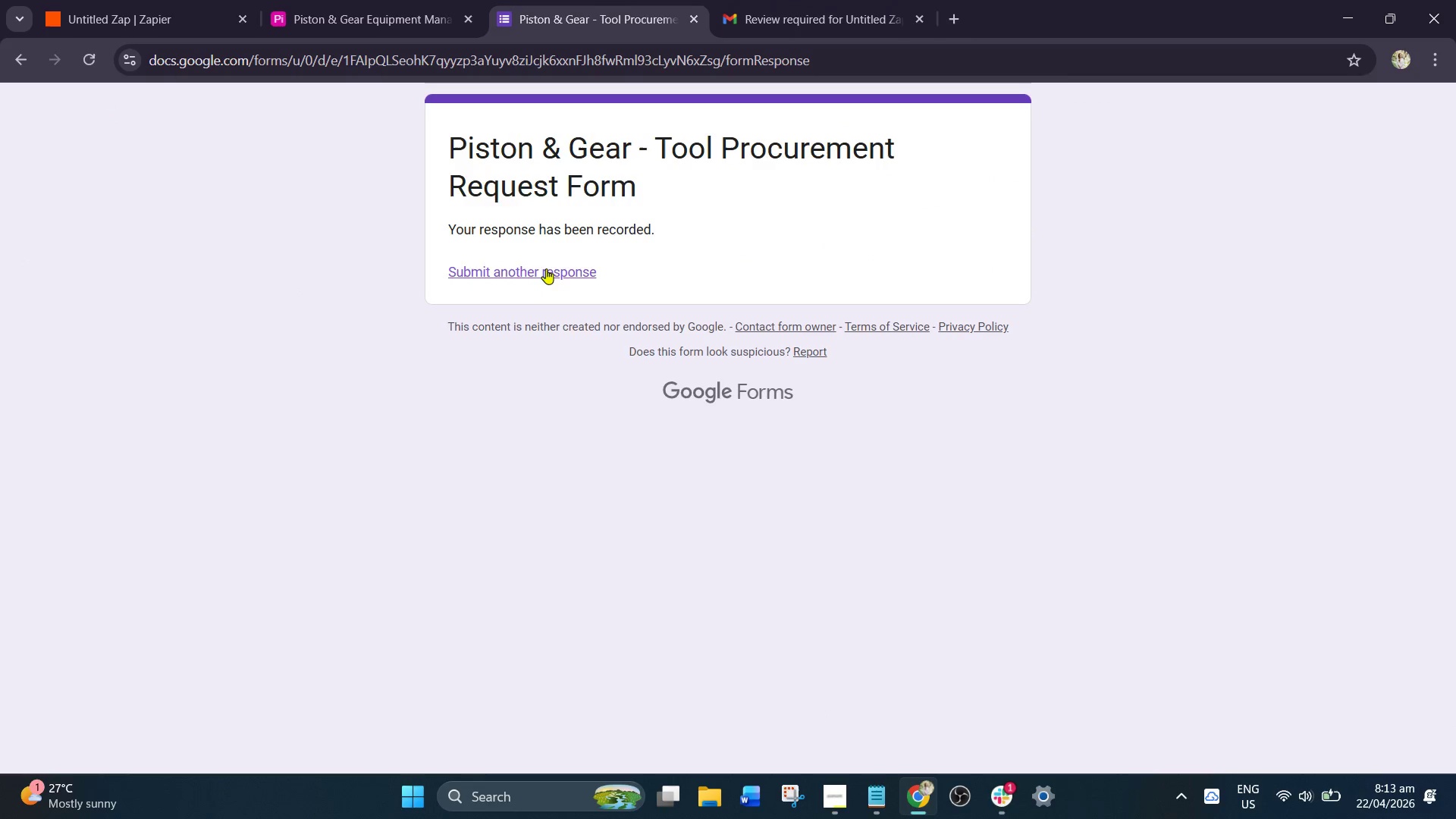 
left_click([548, 265])
 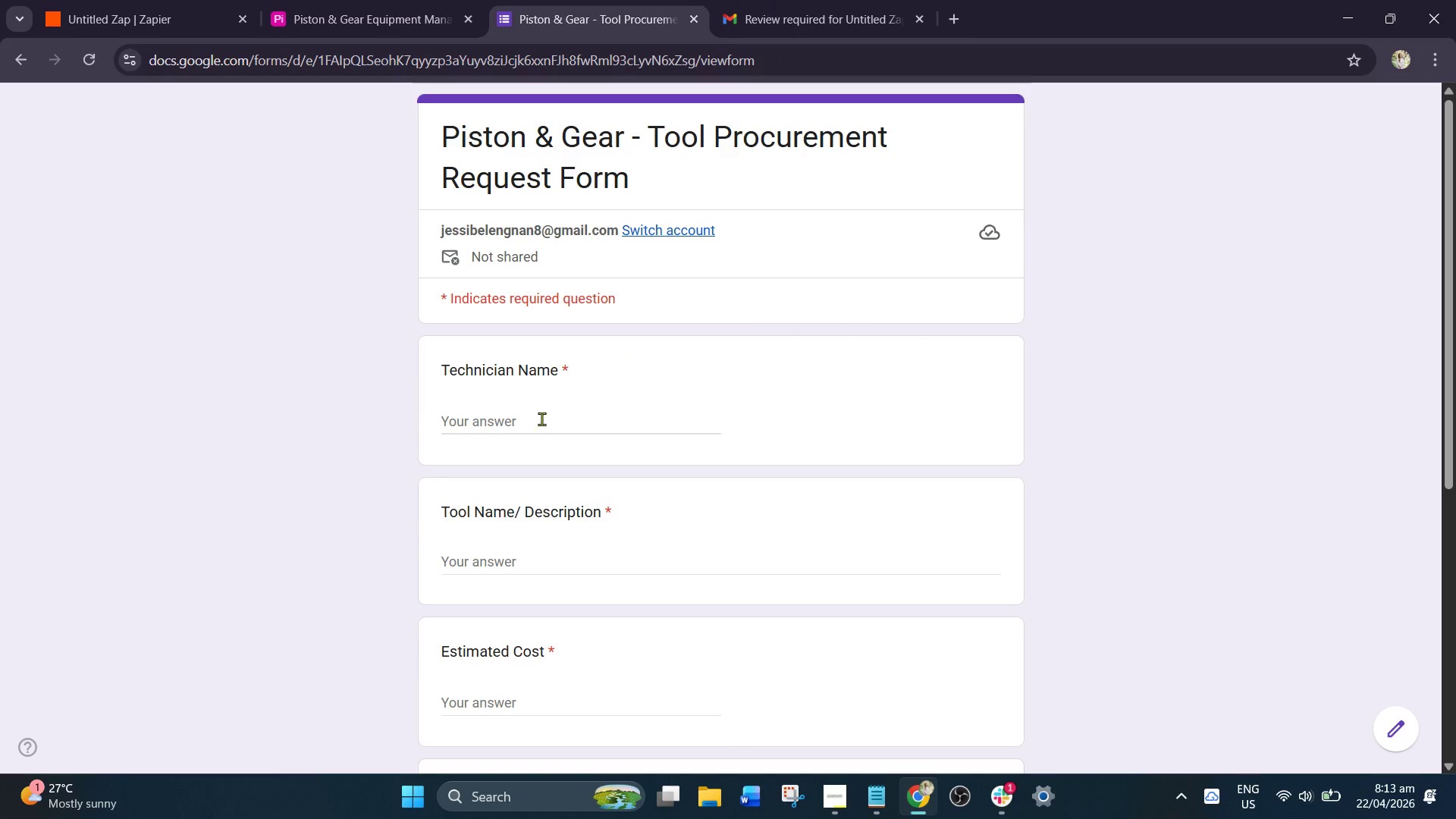 
double_click([538, 424])
 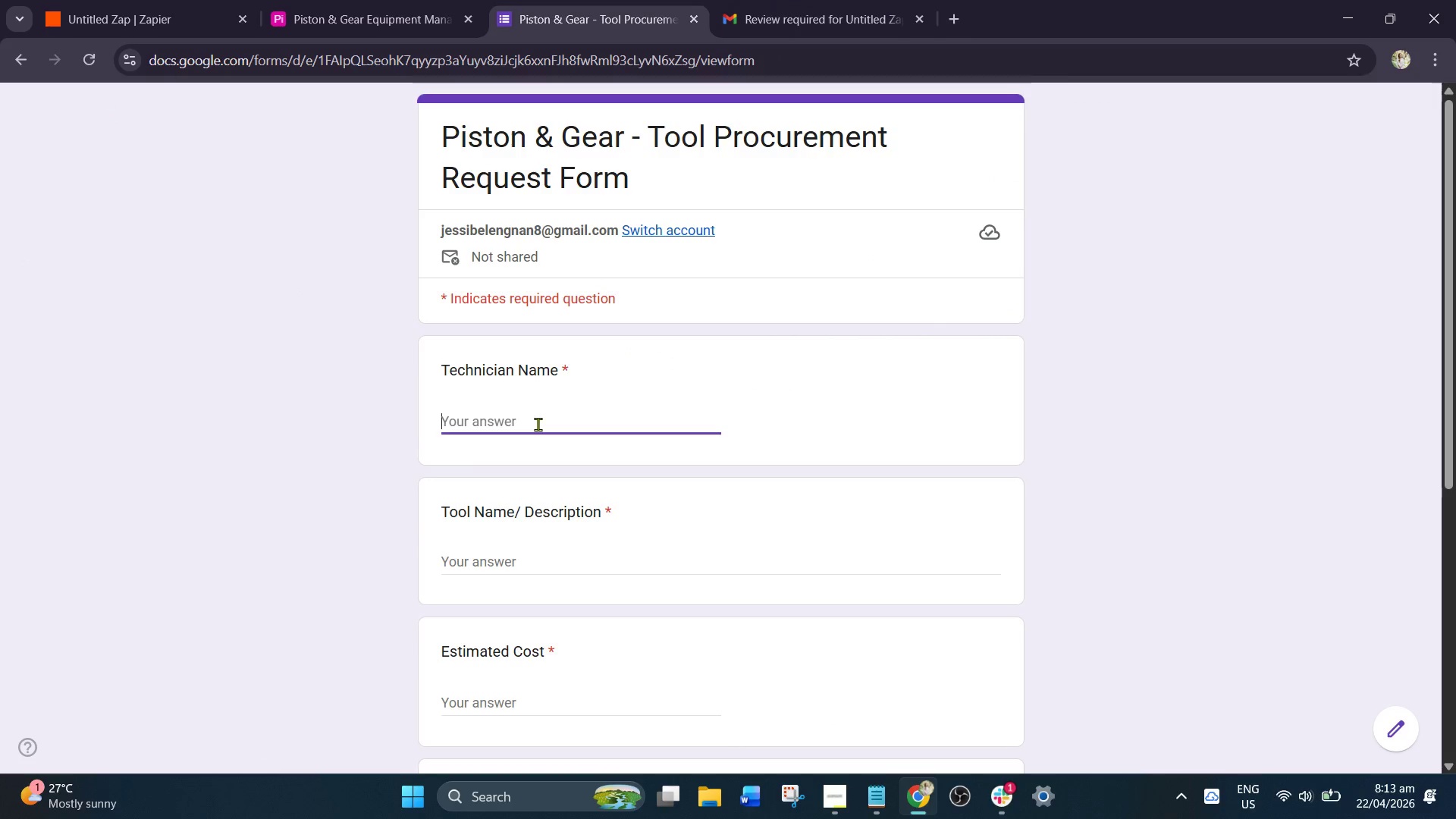 
type(Matthew Wafo)
 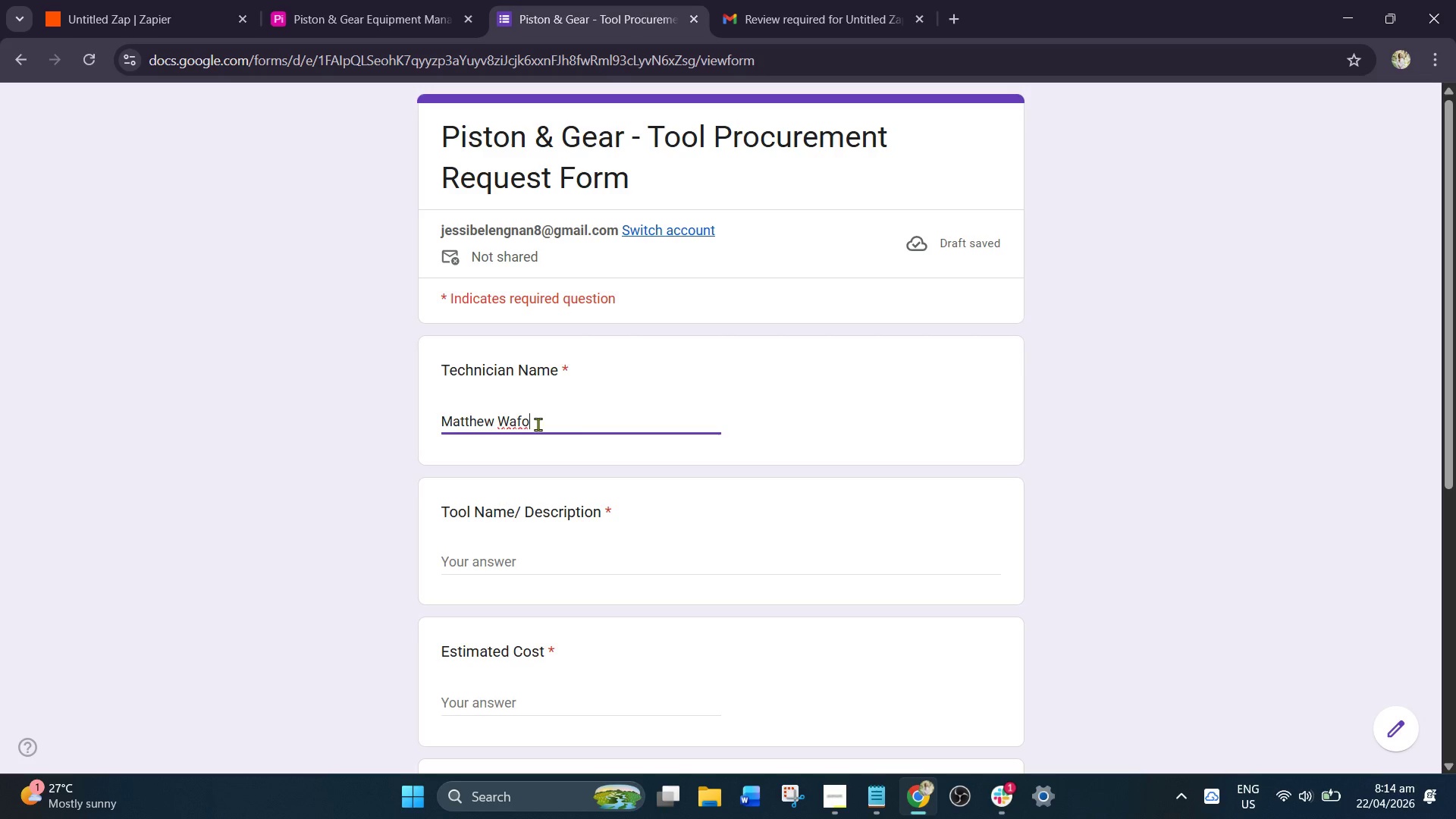 
wait(15.98)
 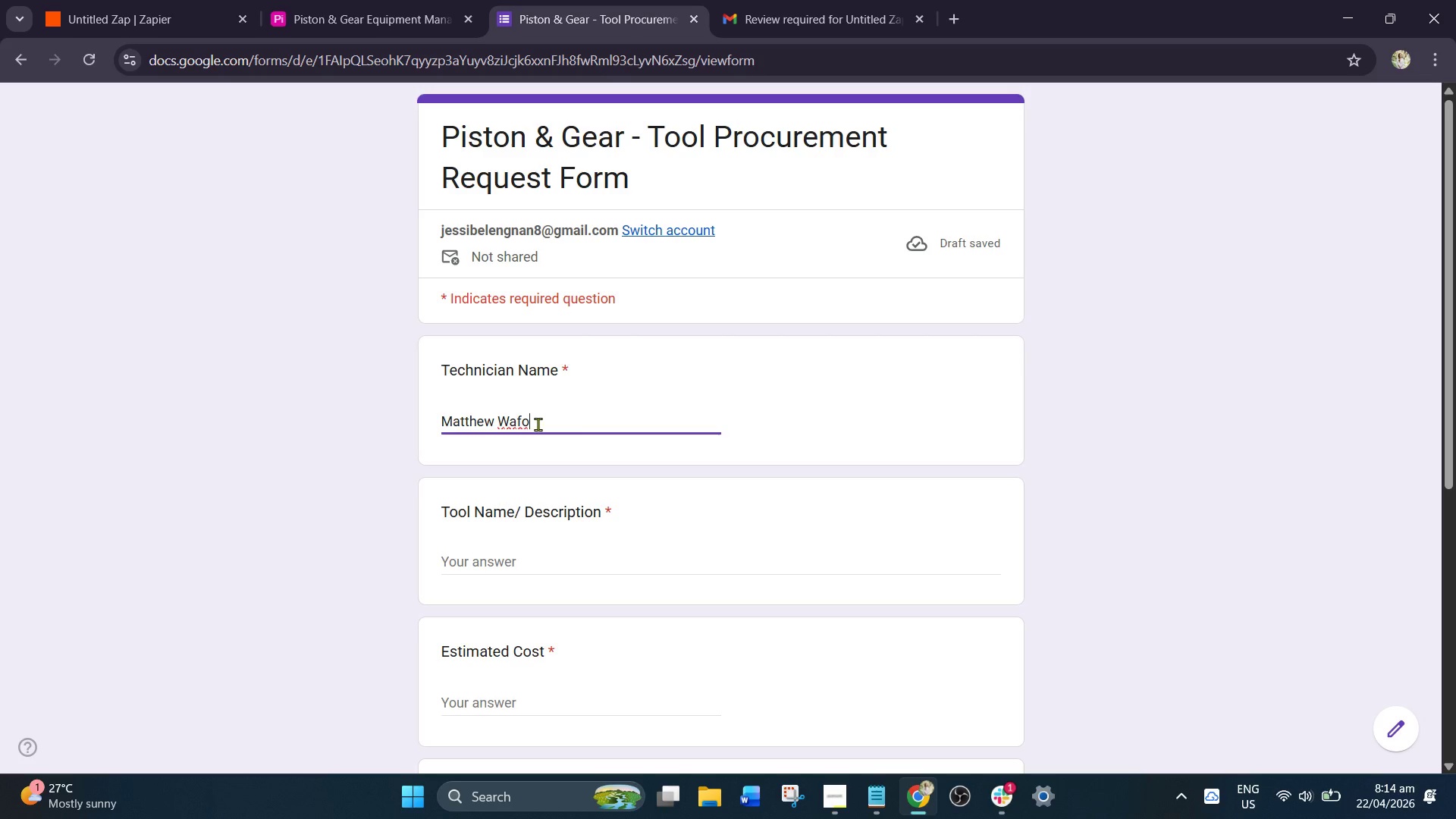 
scroll: coordinate [545, 554], scroll_direction: down, amount: 4.0
 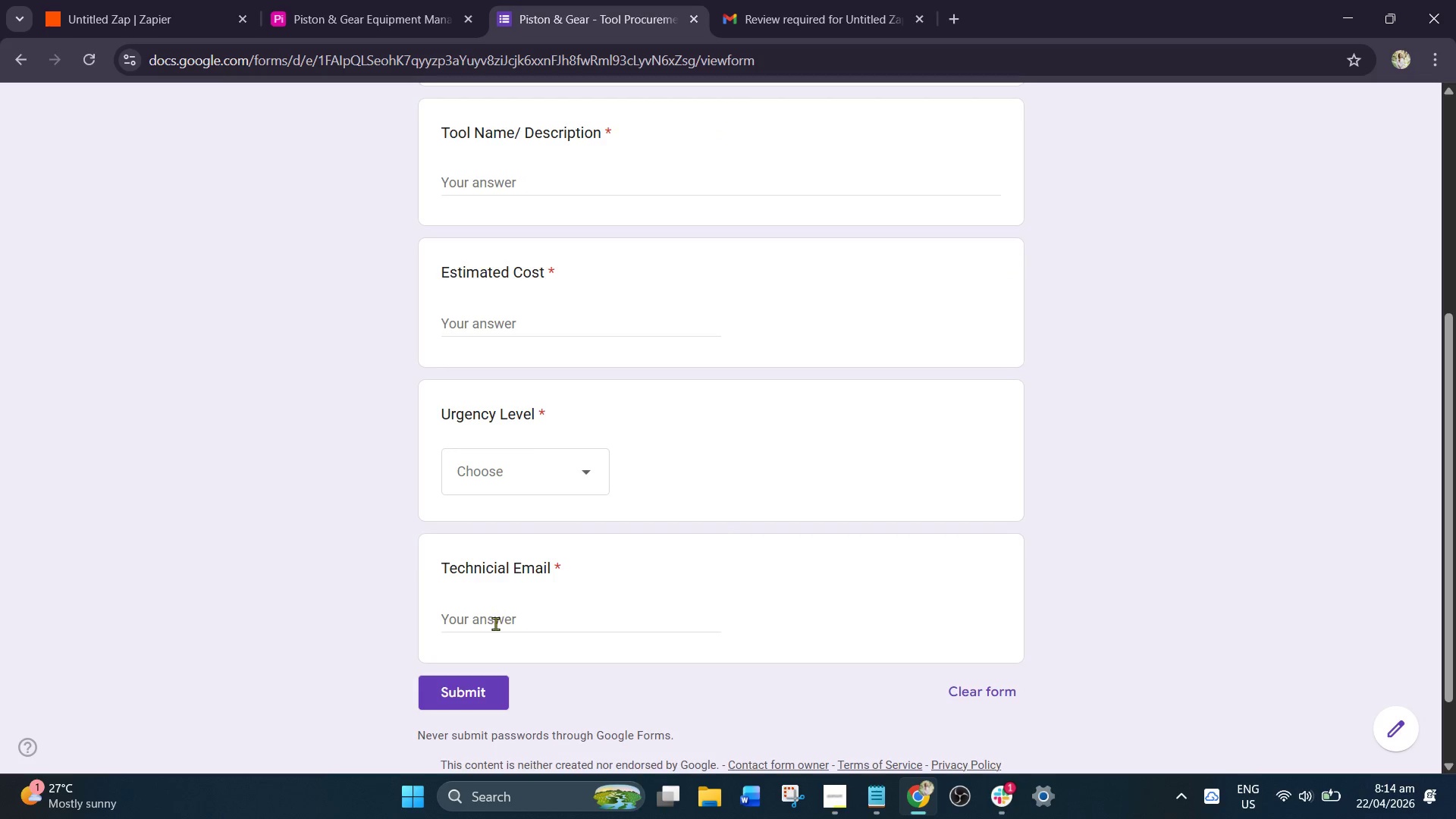 
left_click([495, 623])
 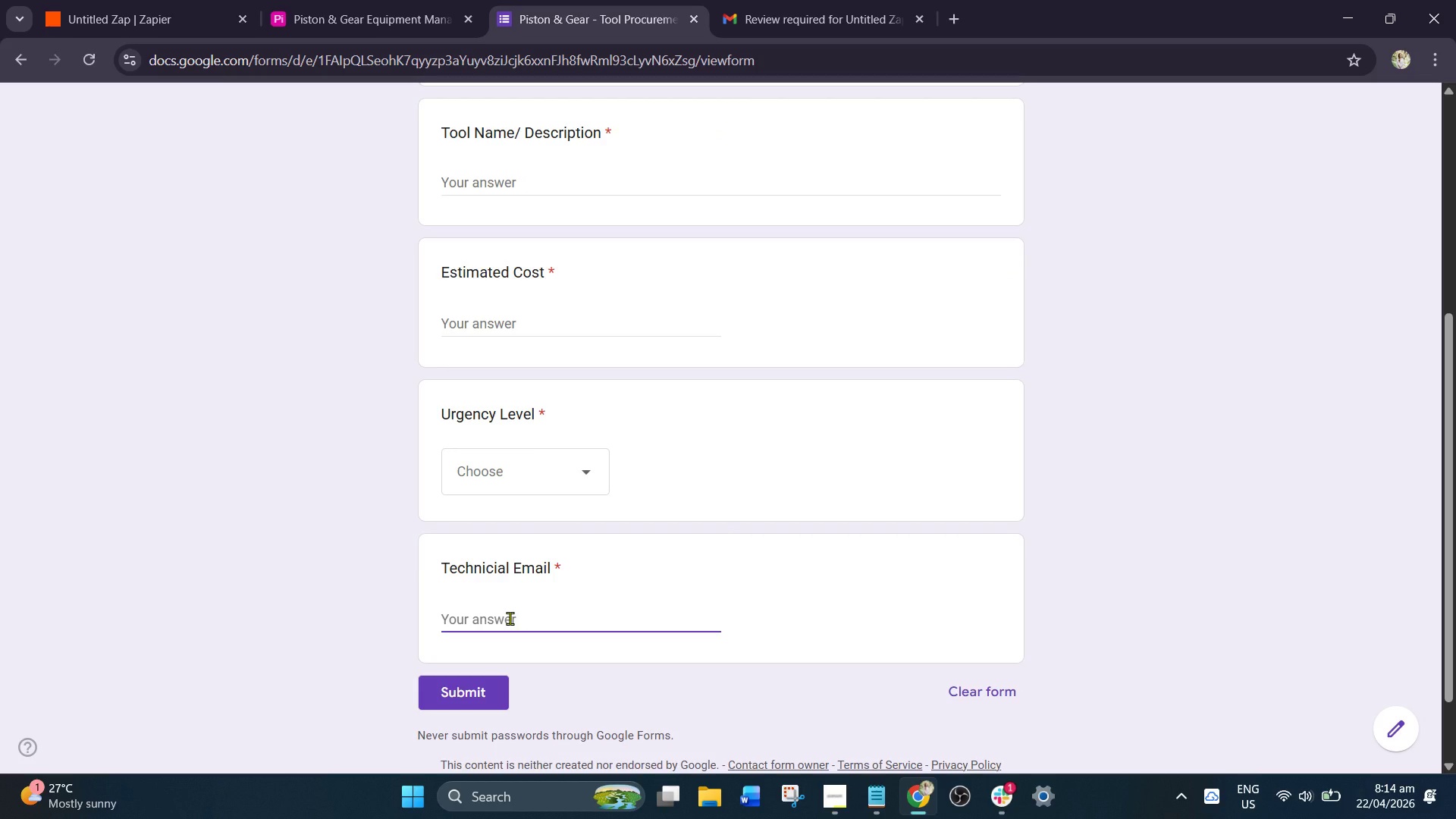 
type(matthewafo143@gmail.com)
 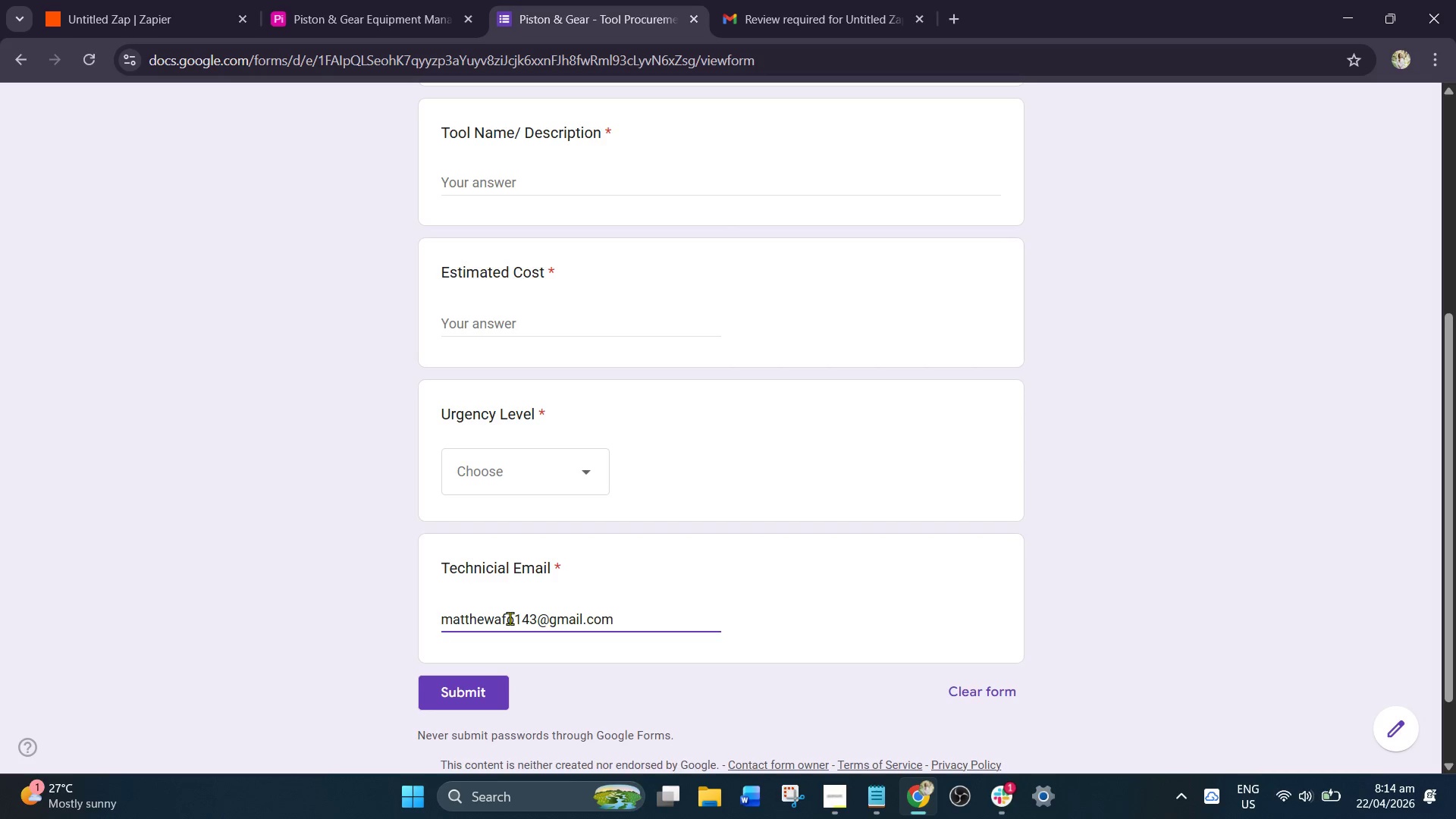 
wait(5.73)
 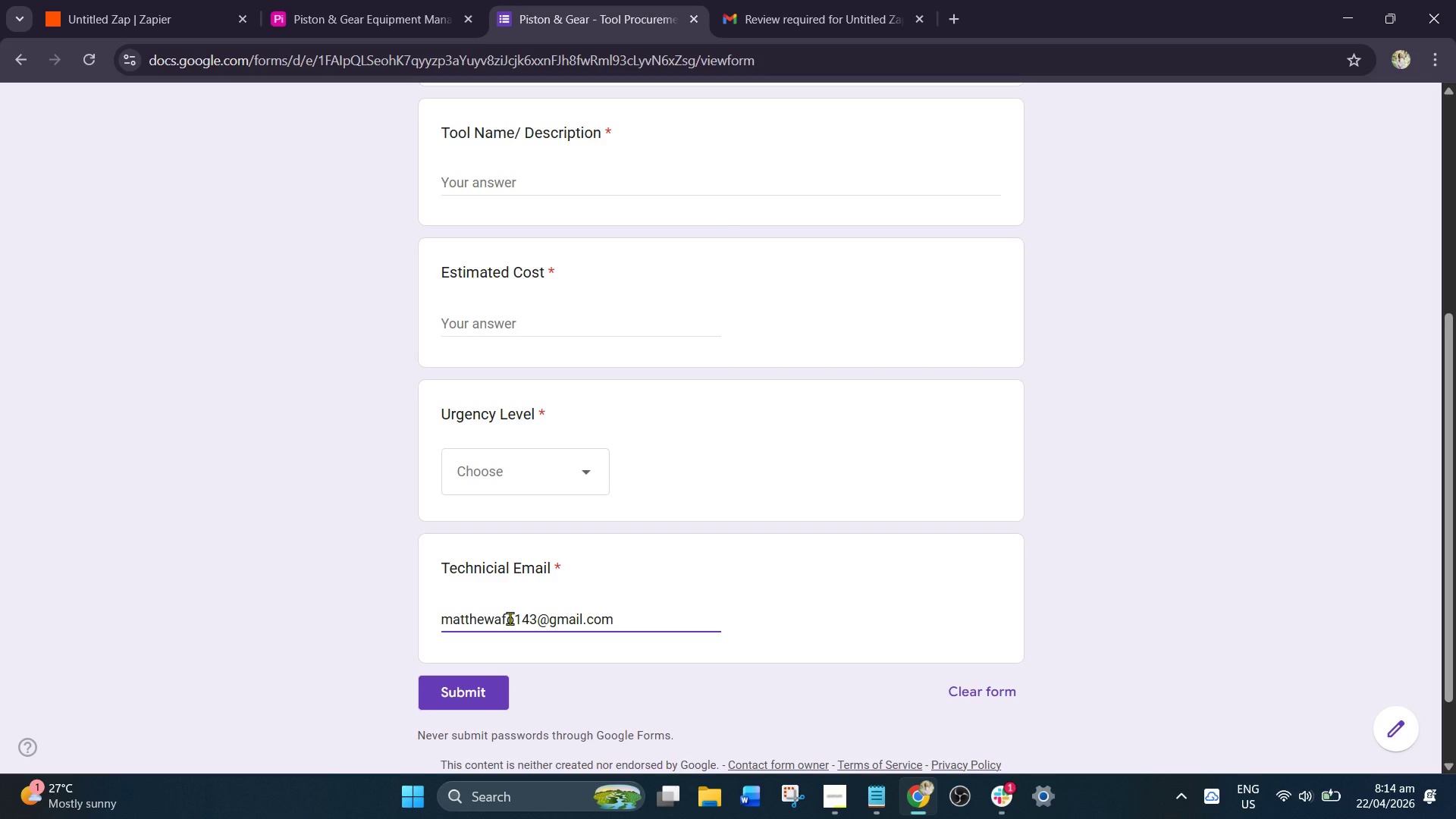 
scroll: coordinate [497, 434], scroll_direction: up, amount: 2.0
 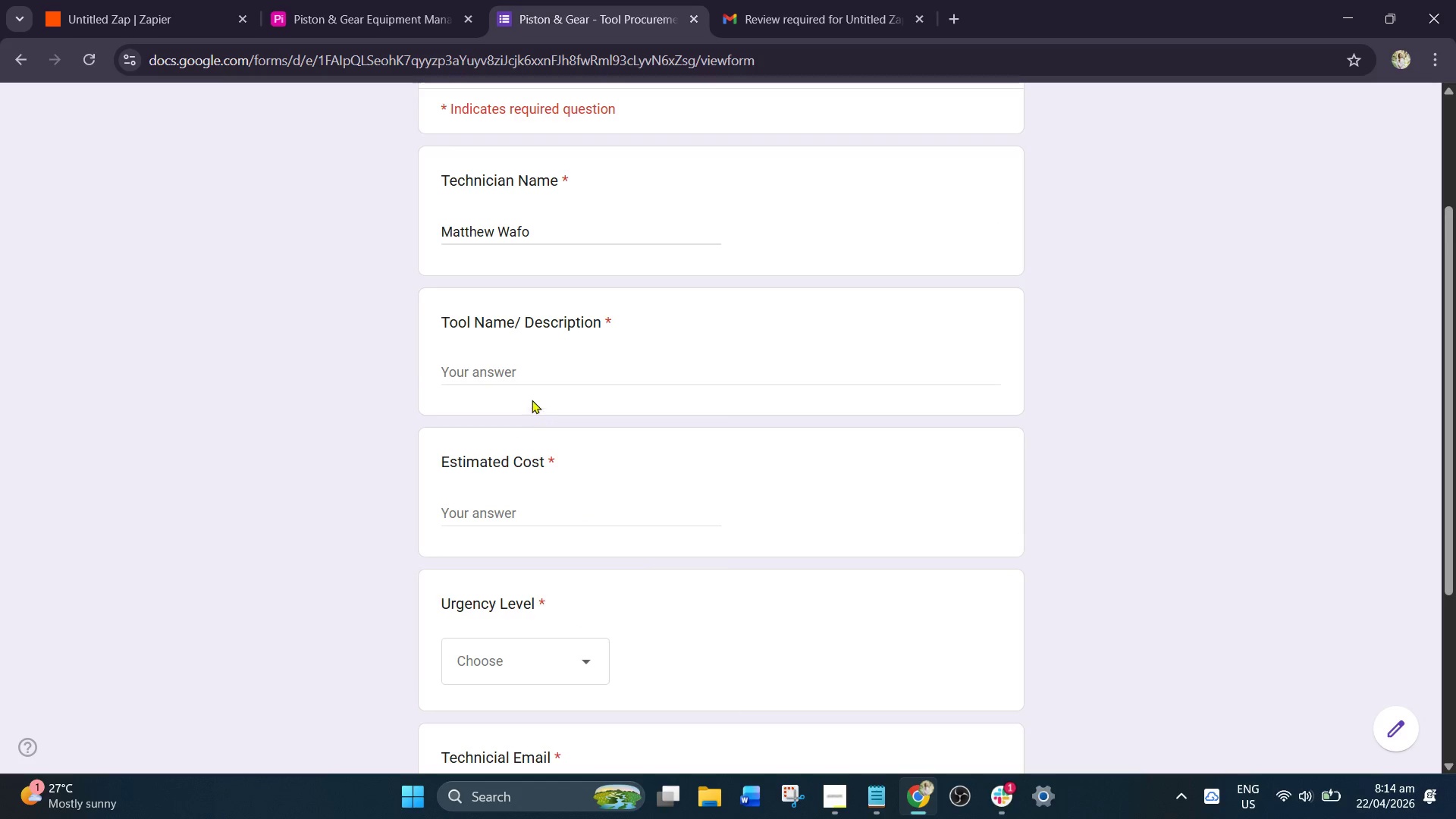 
left_click([533, 383])
 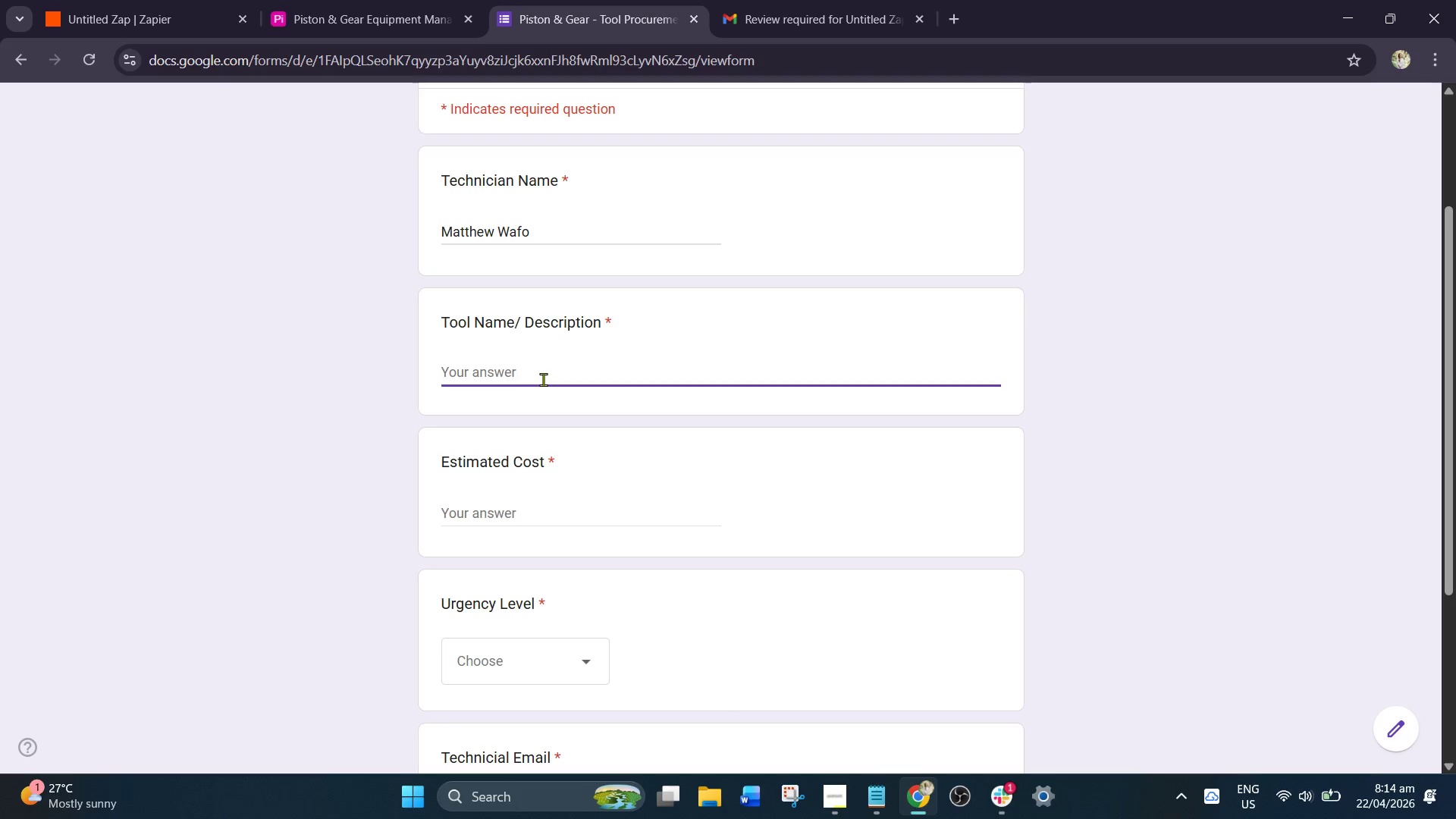 
type(OBD2 Bluetooth Diano)
key(Backspace)
key(Backspace)
type(gnostiv)
key(Backspace)
type(c Scanner)
 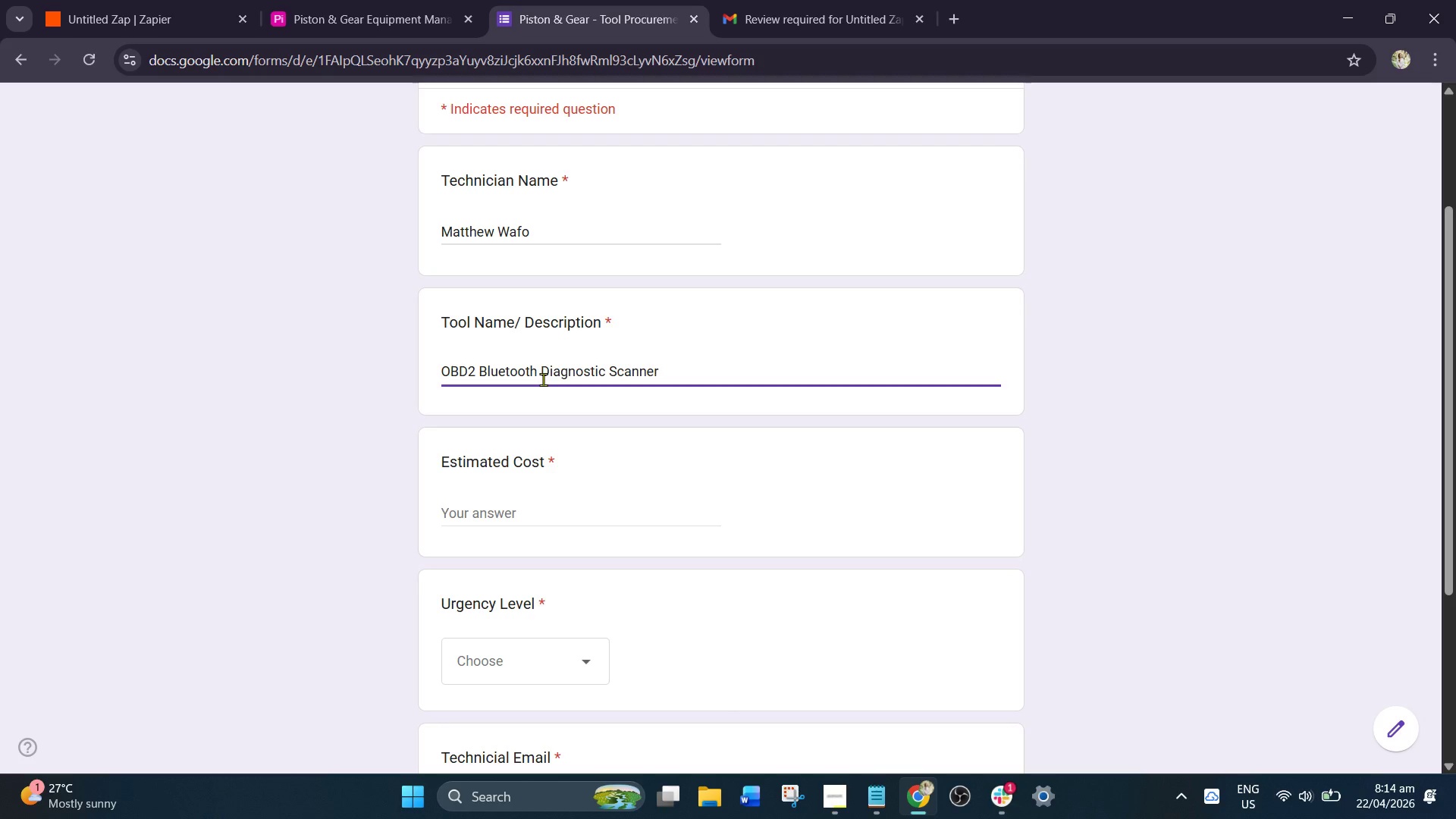 
double_click([541, 508])
 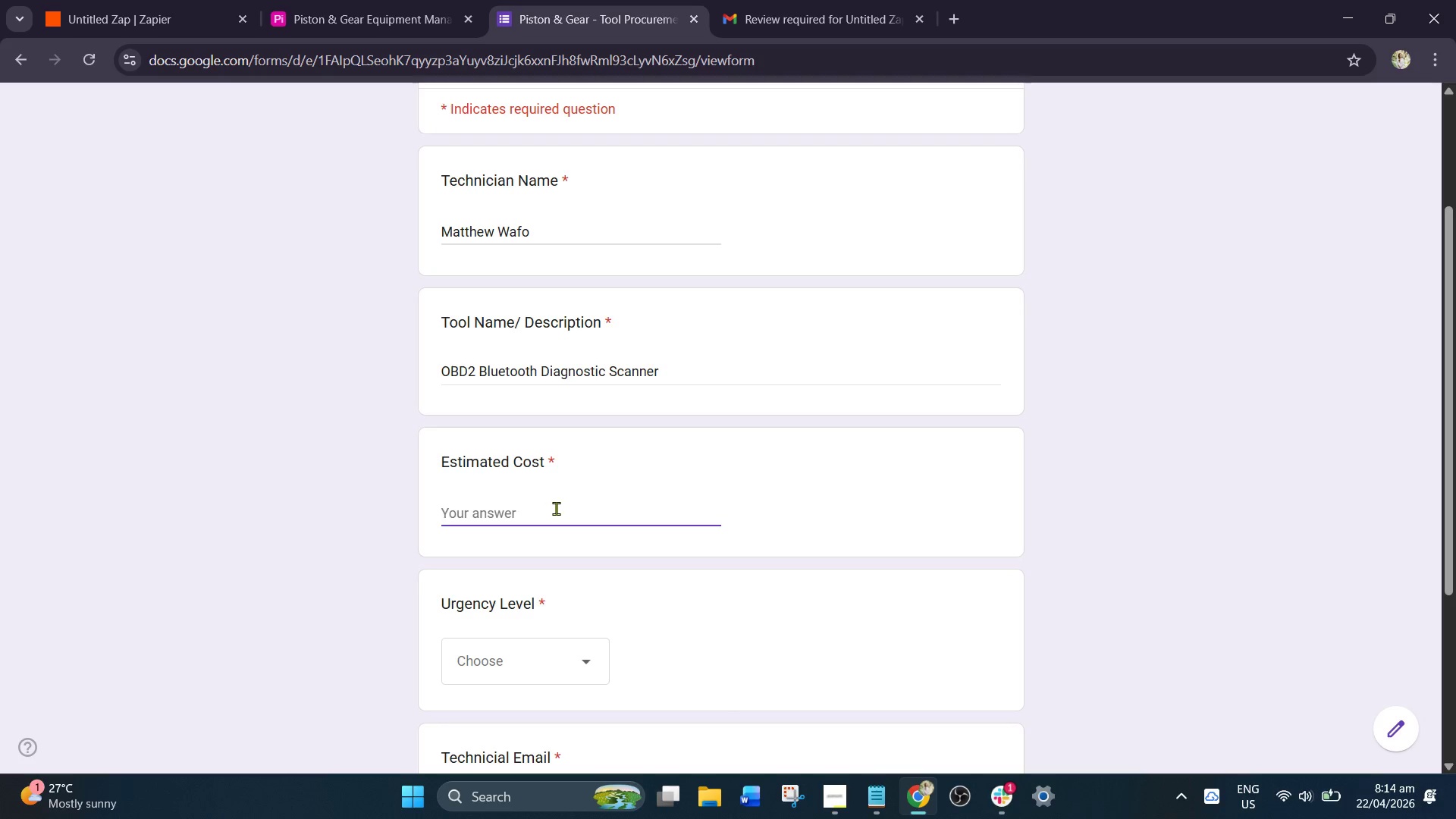 
key(Numpad1)
 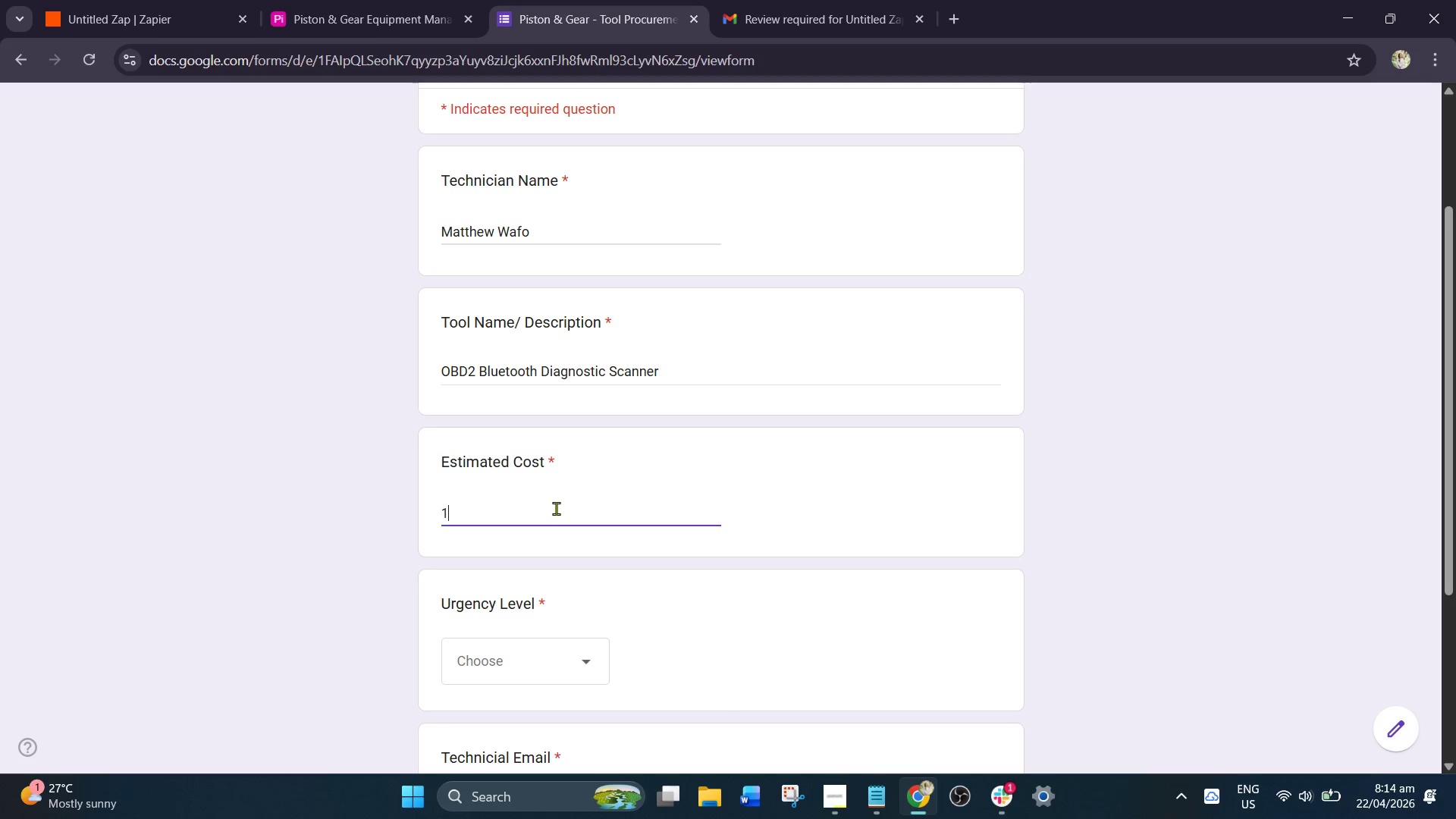 
key(Numpad0)
 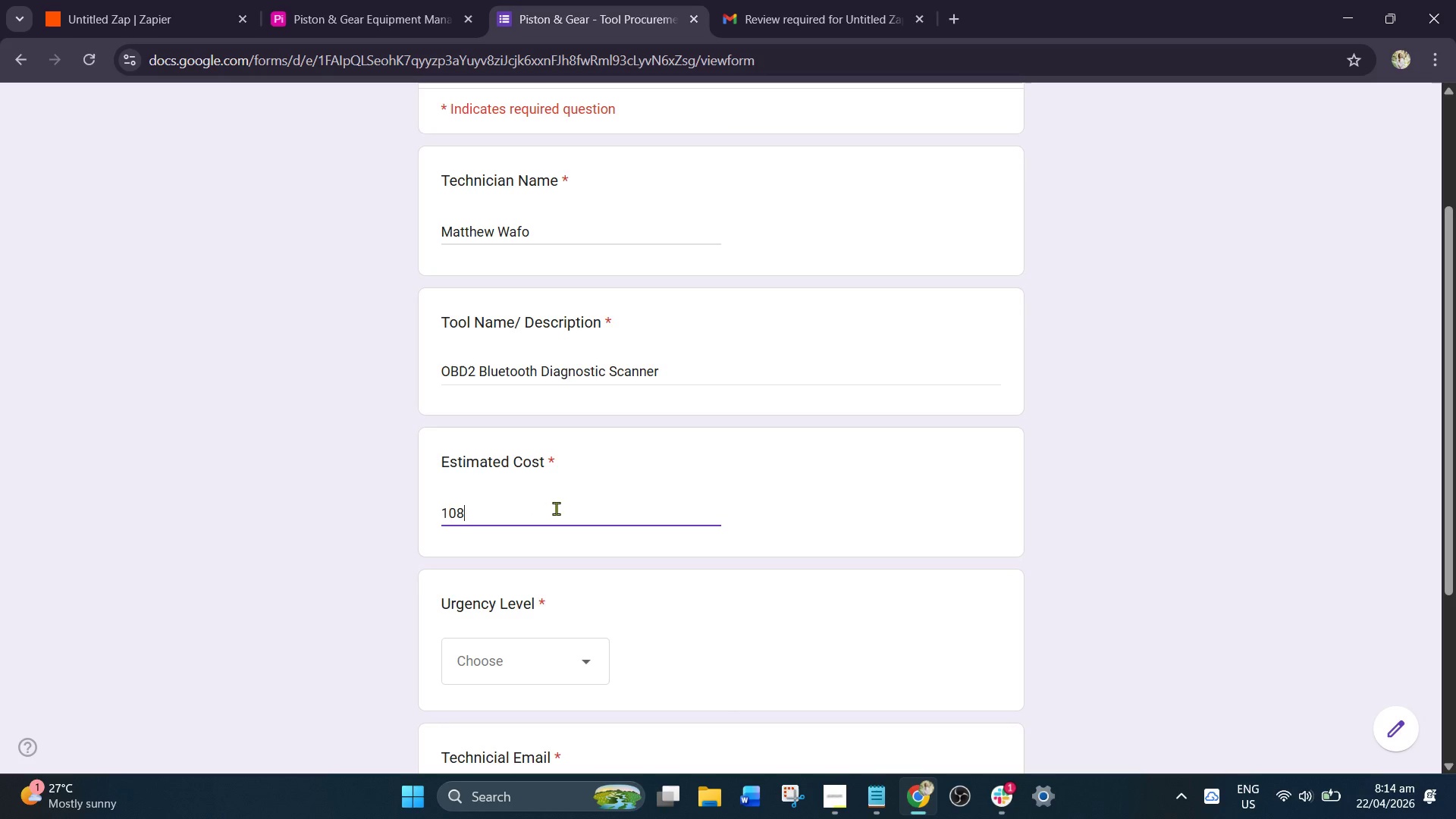 
key(Numpad8)
 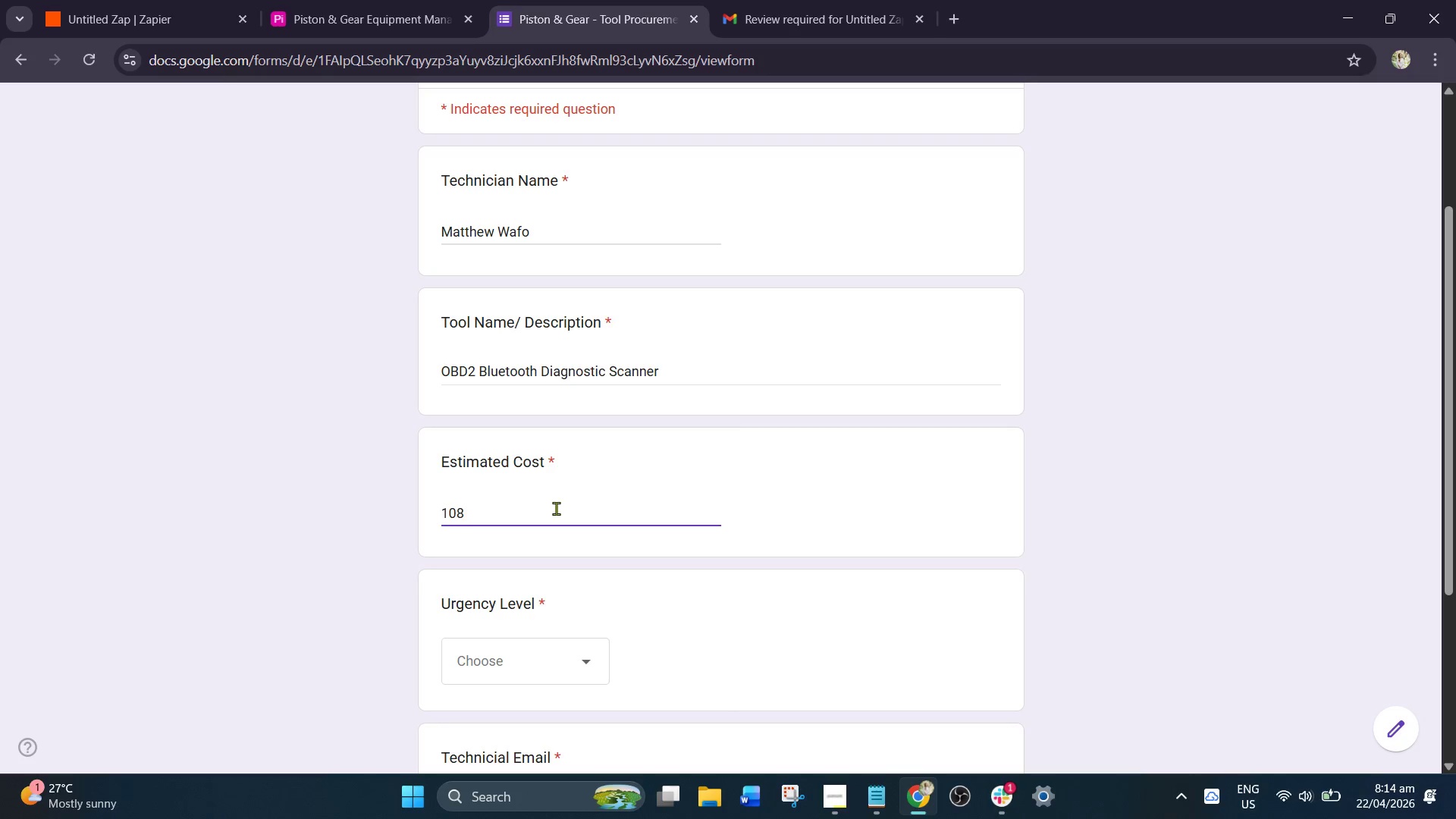 
key(Numpad7)
 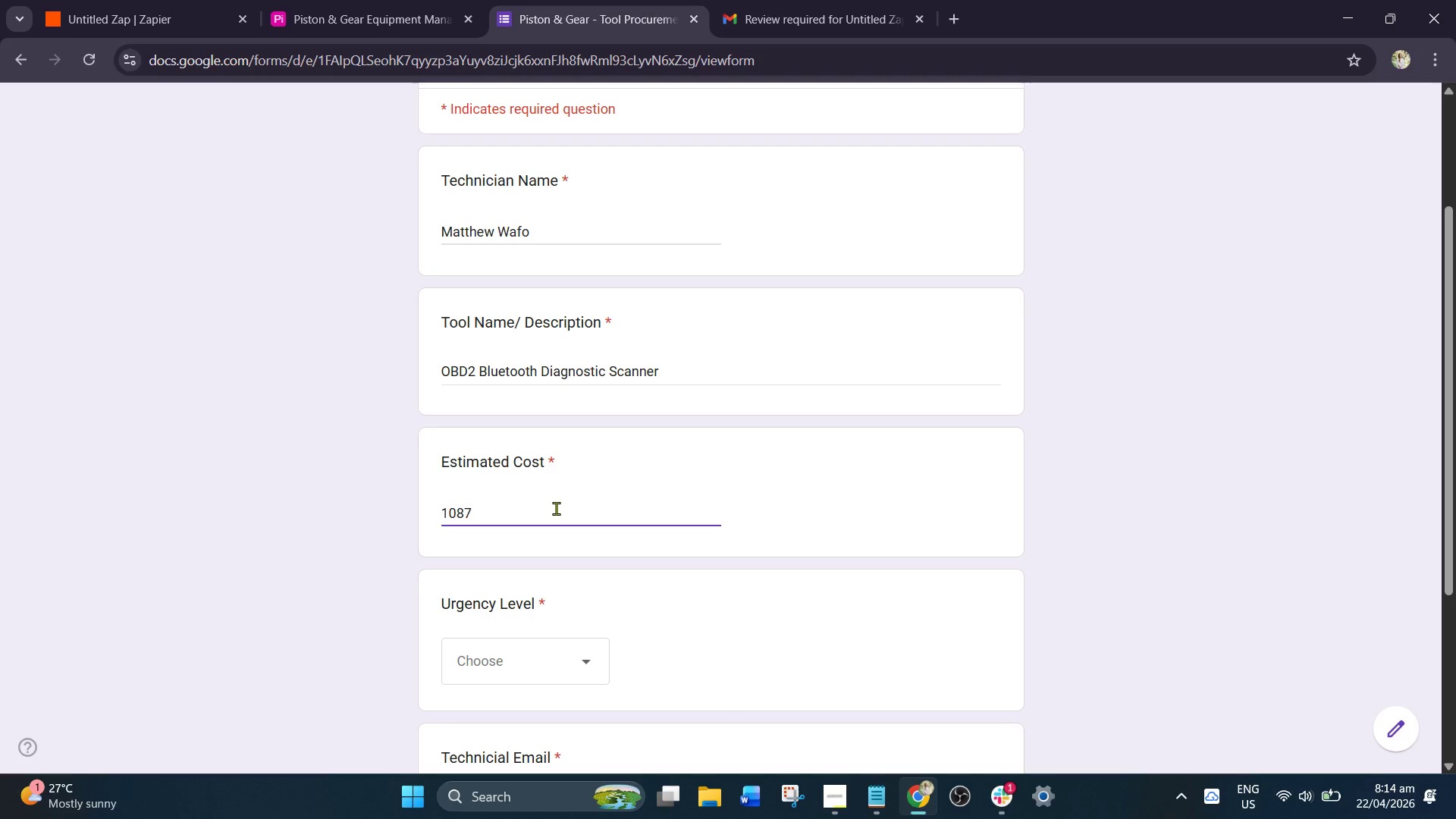 
key(Backspace)
 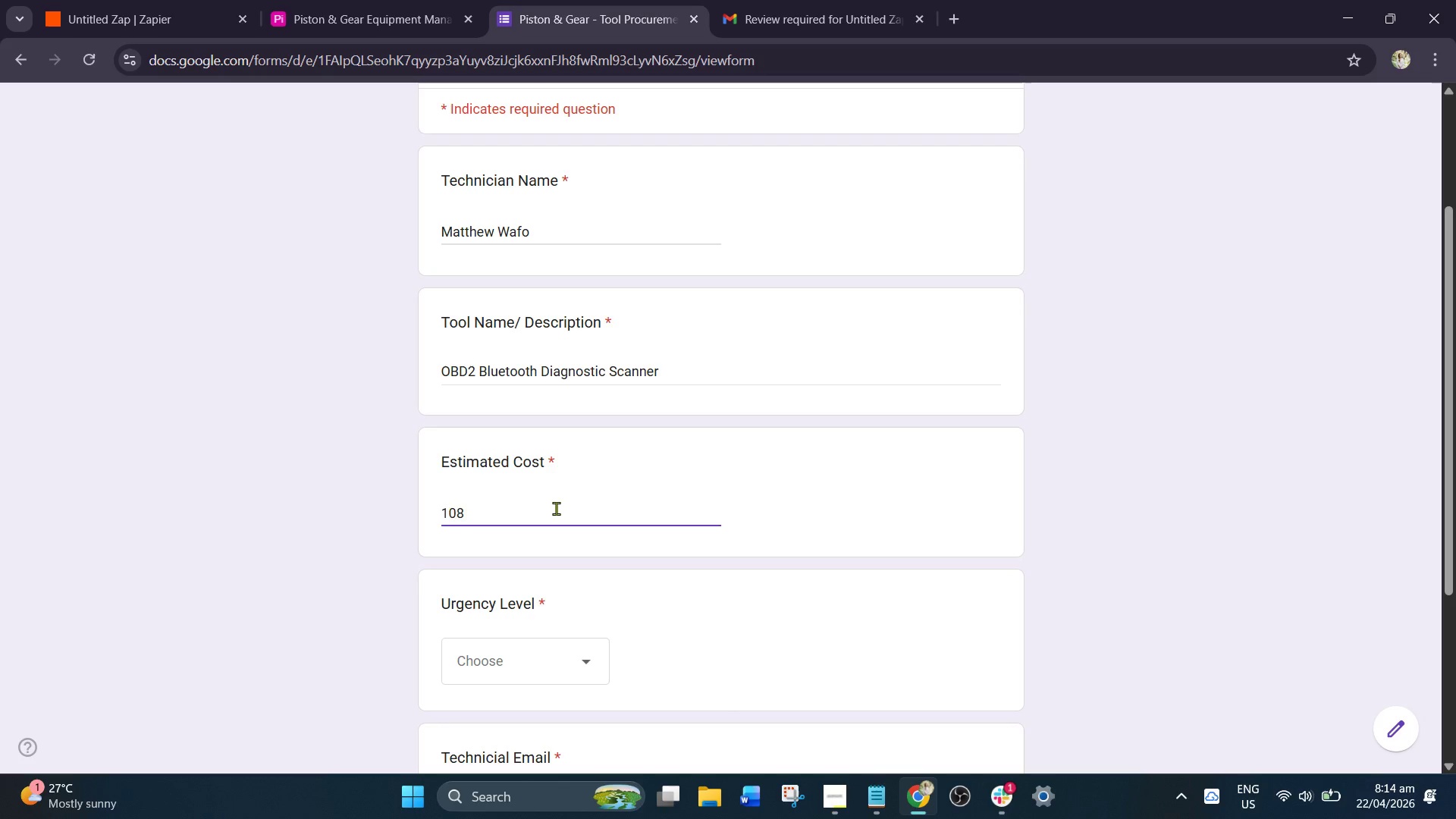 
key(Backspace)
 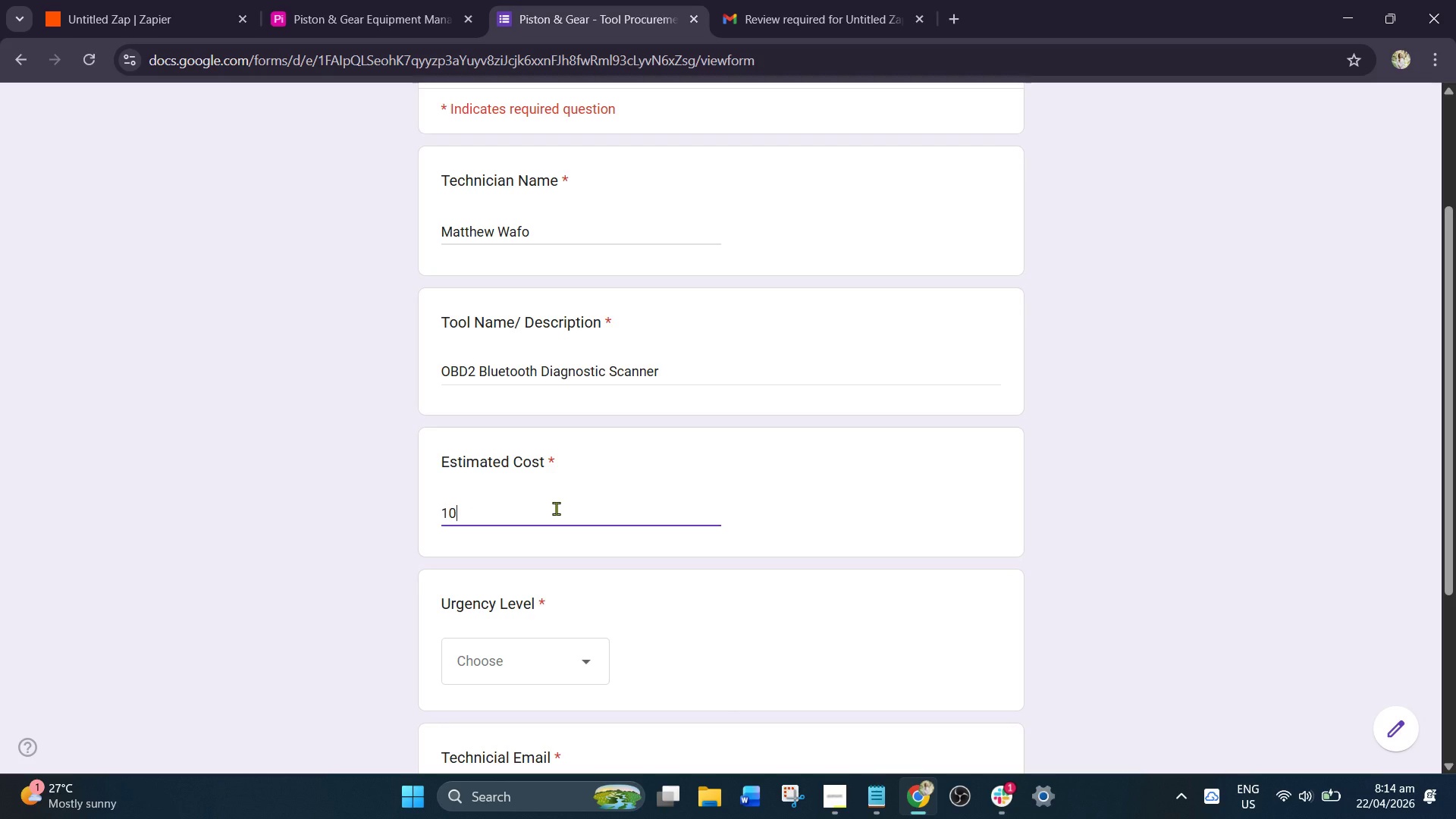 
key(Backspace)
 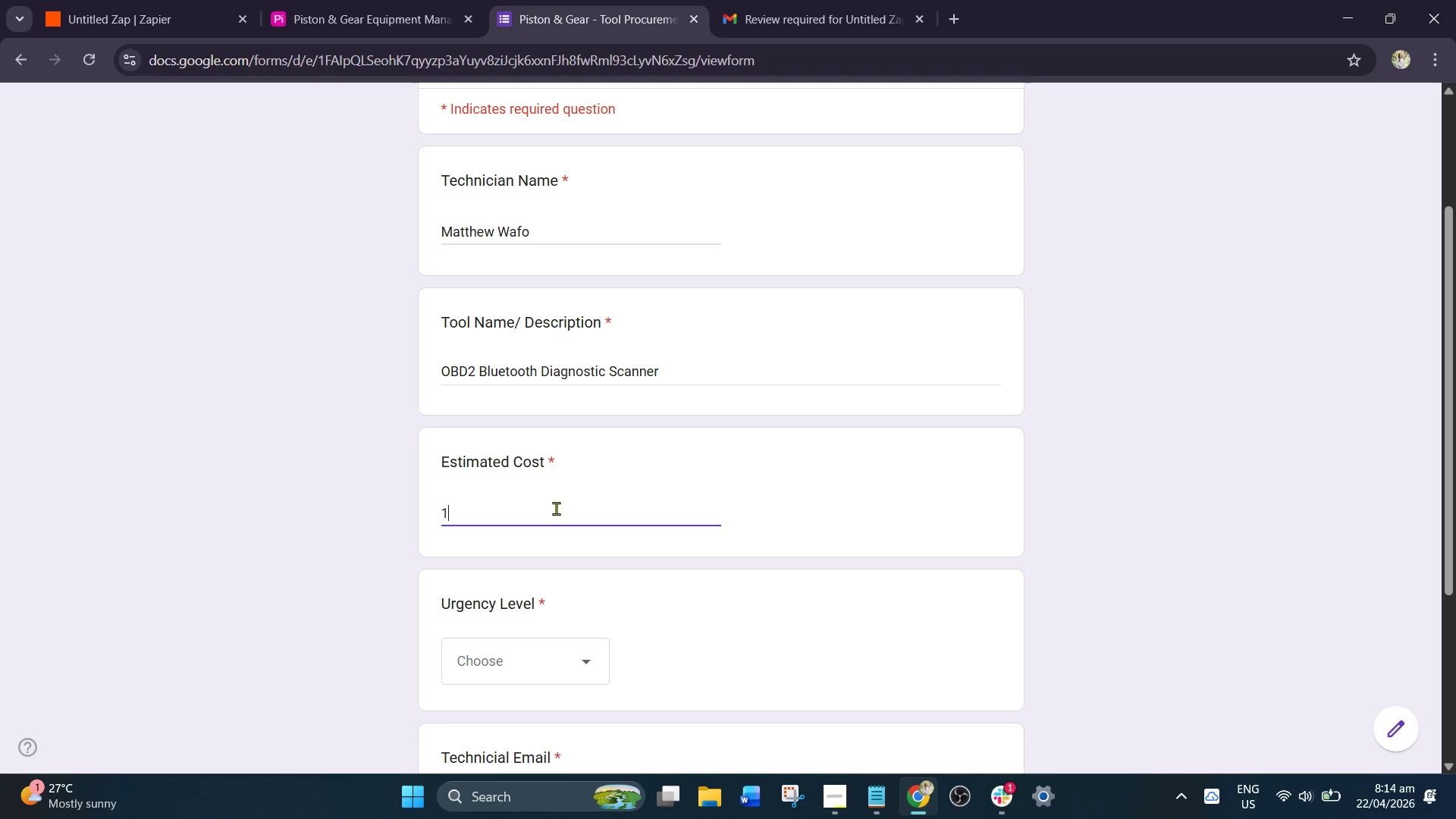 
key(Numpad2)
 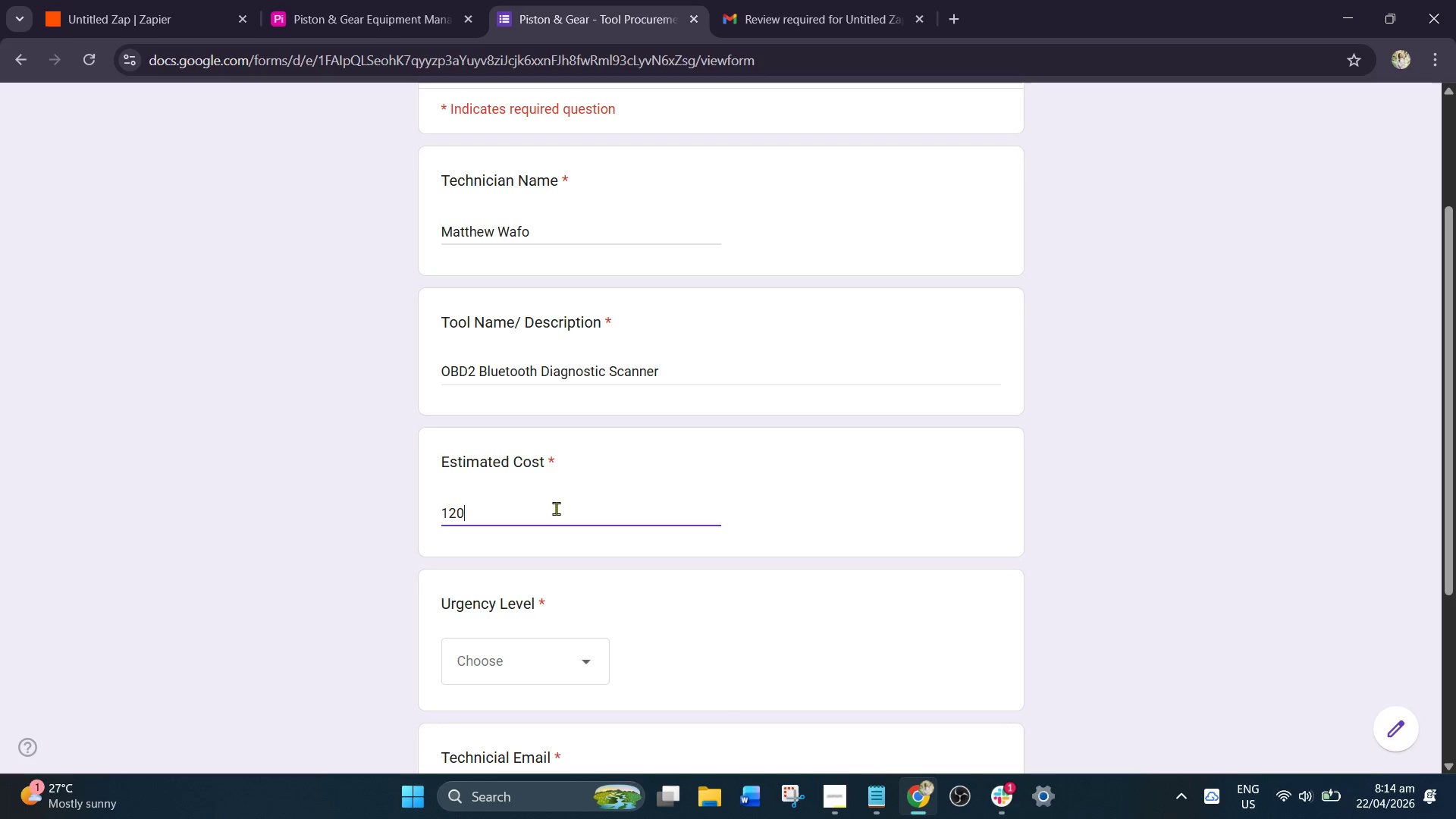 
key(Numpad0)
 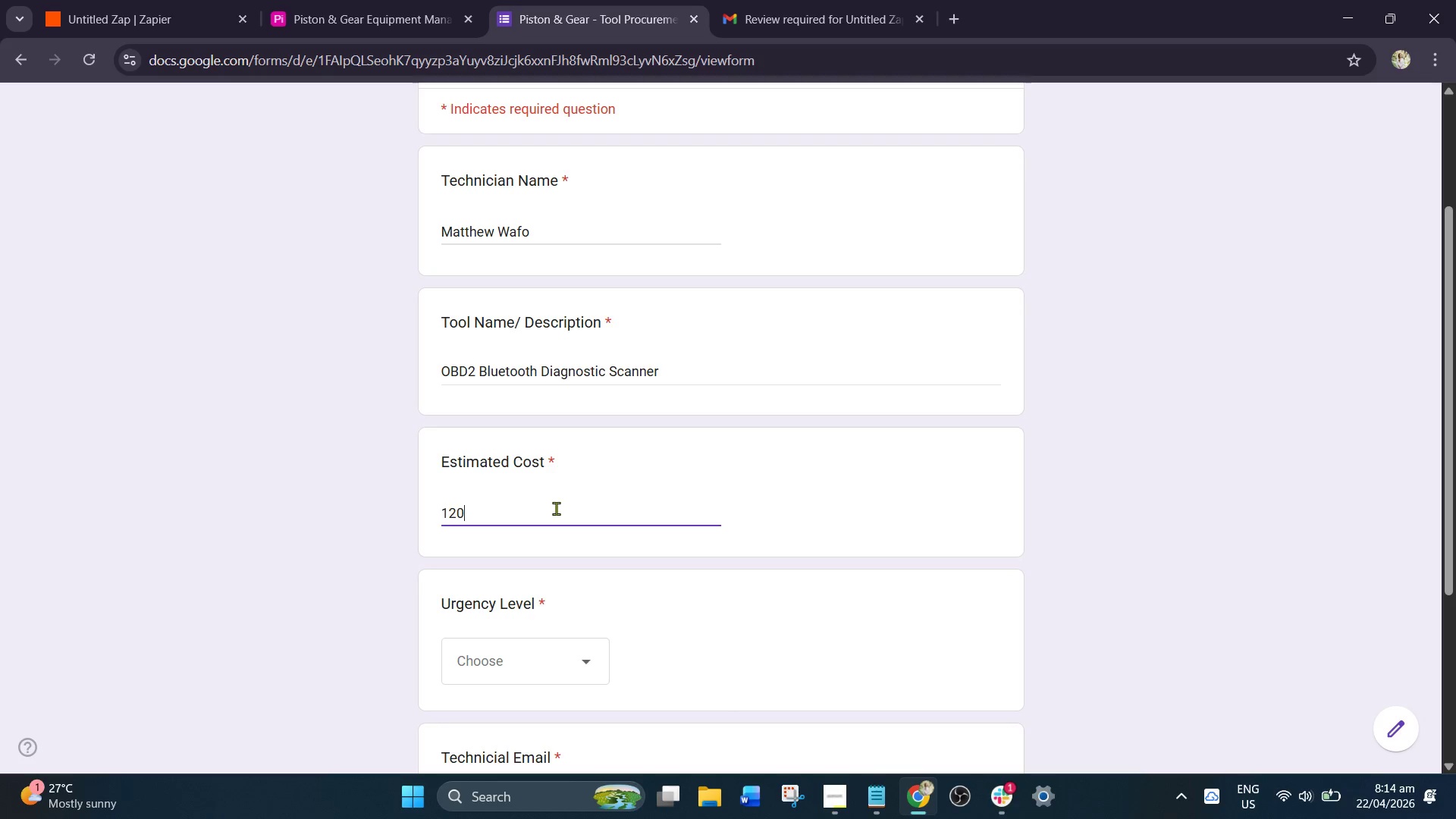 
key(Numpad0)
 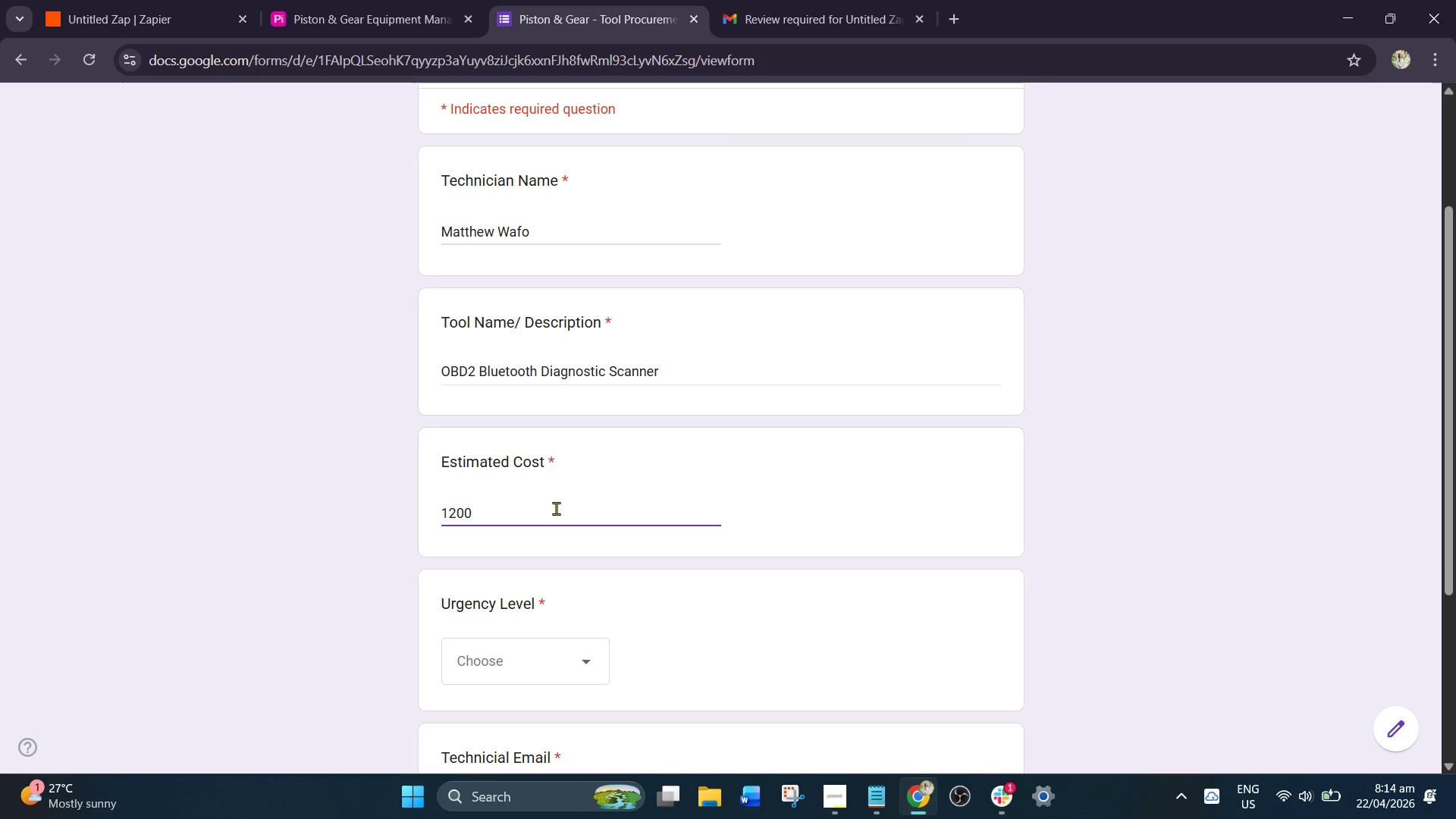 
scroll: coordinate [502, 673], scroll_direction: down, amount: 2.0
 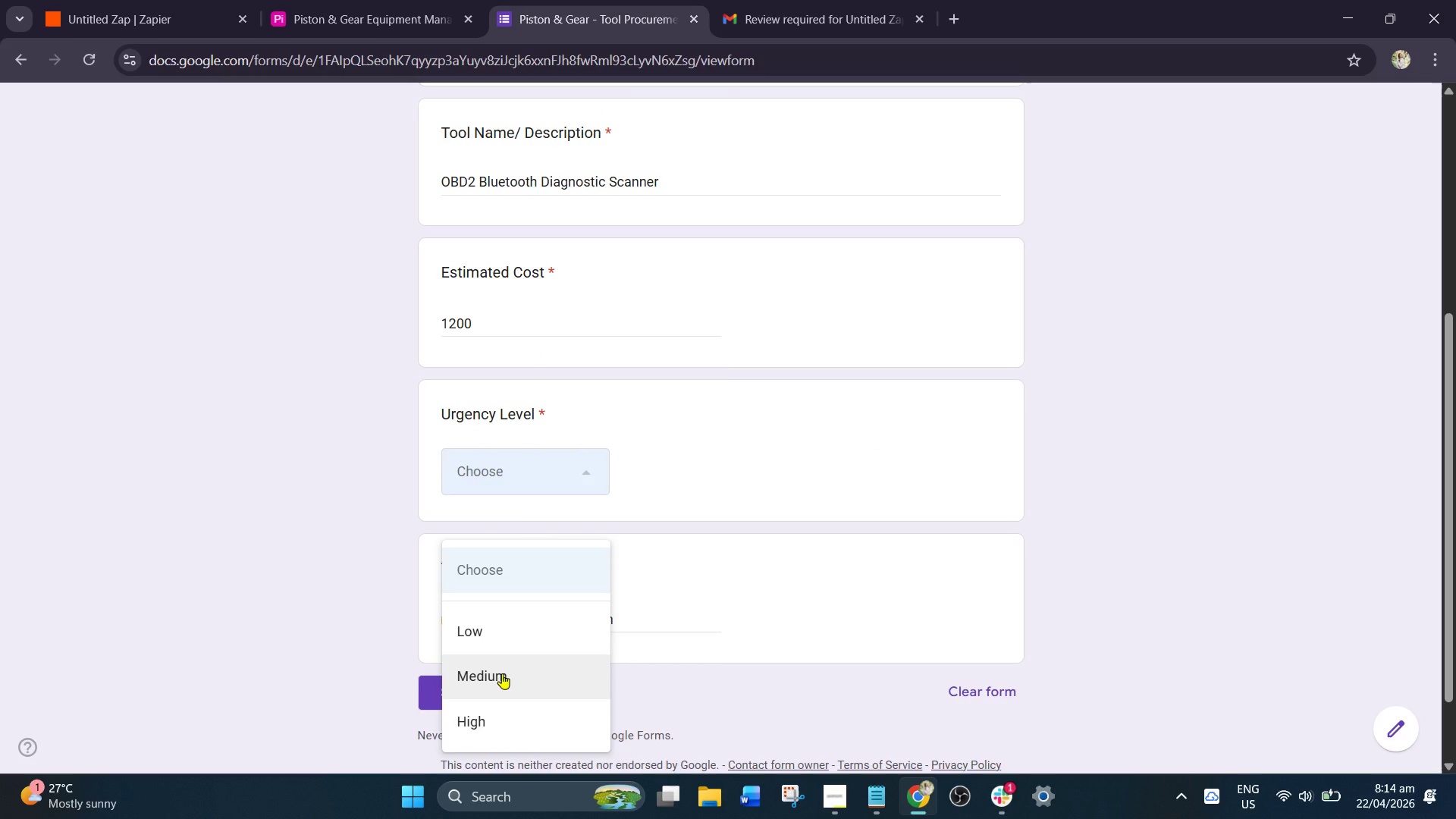 
left_click([502, 673])
 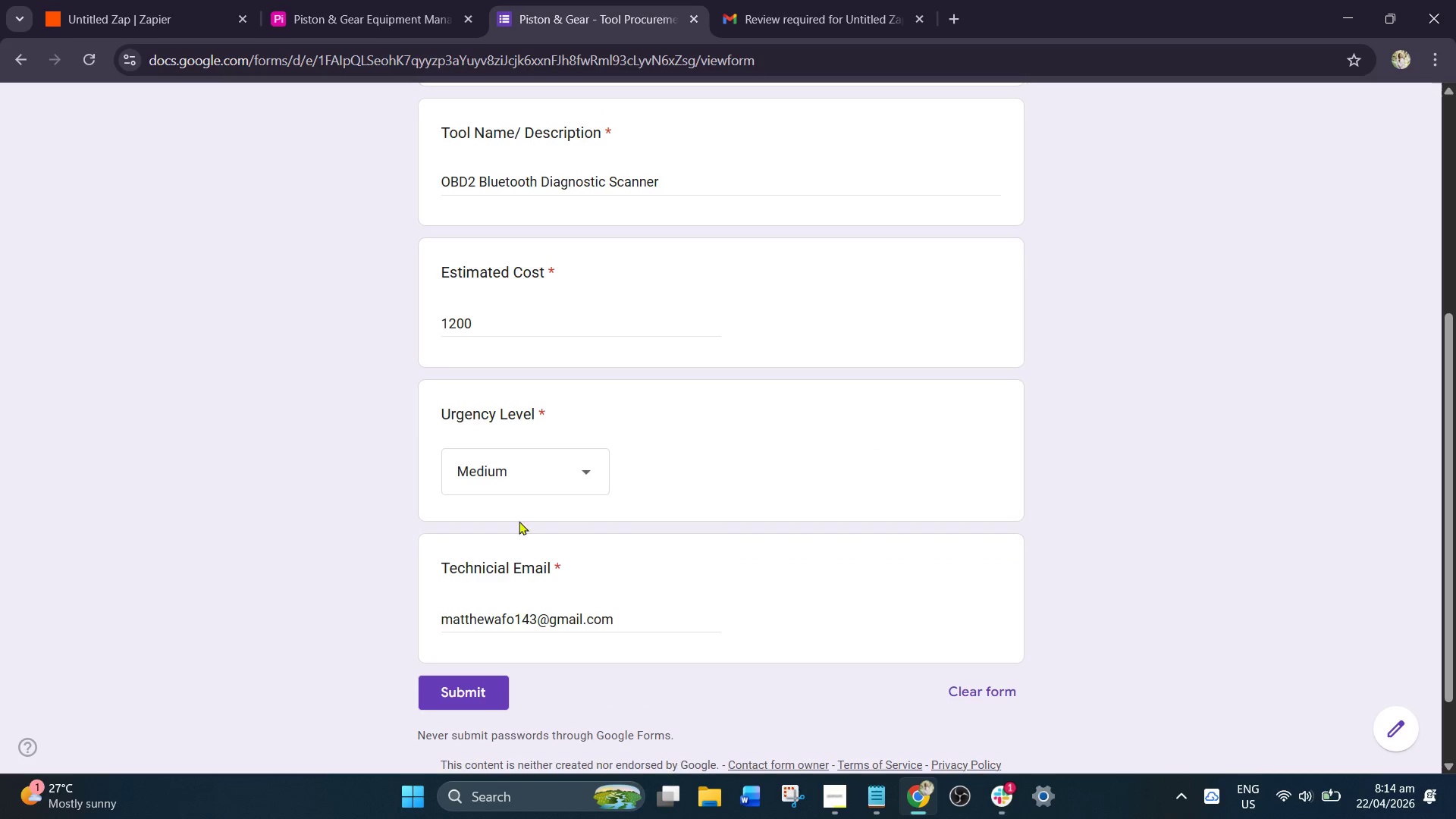 
left_click([528, 460])
 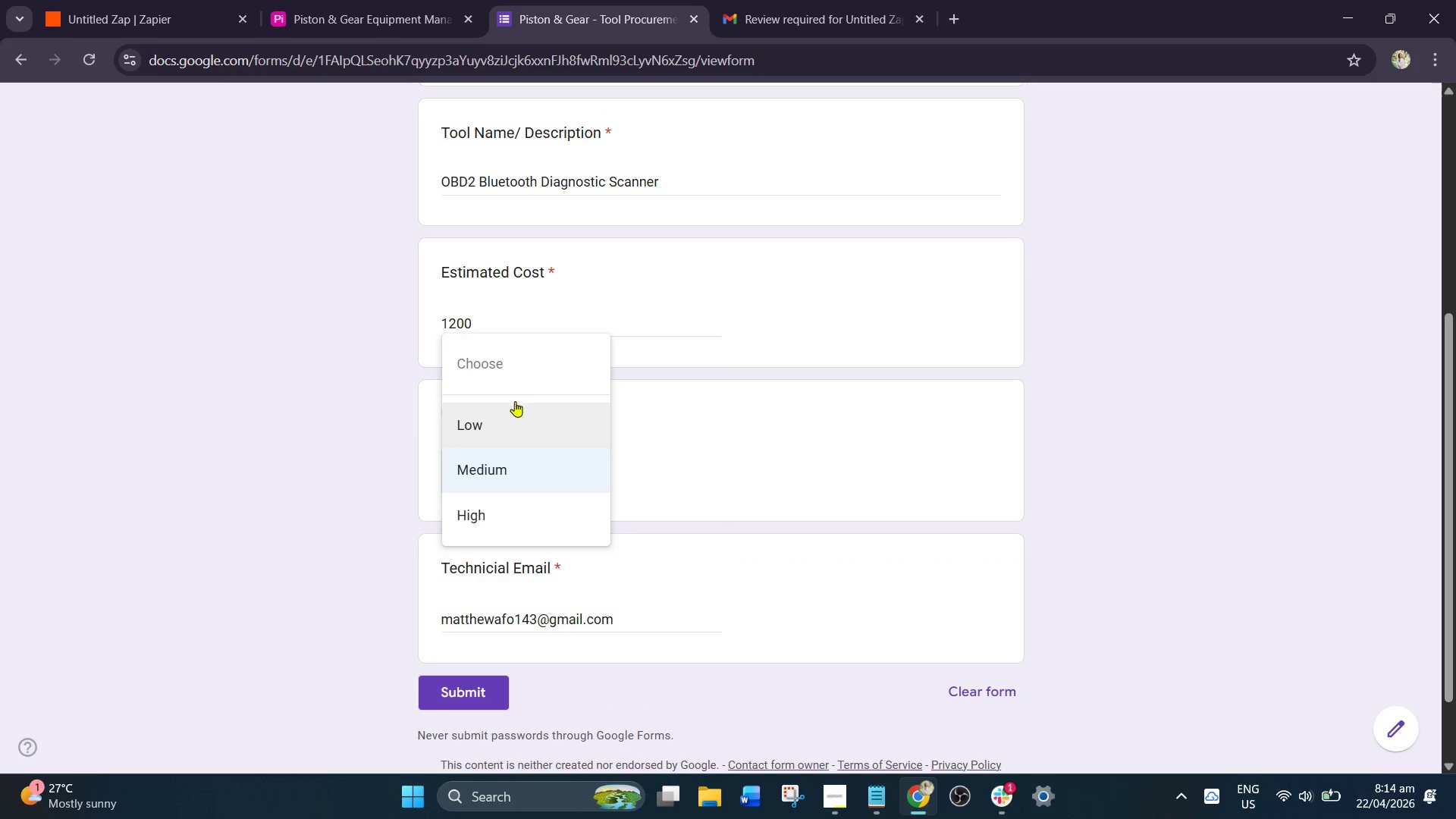 
left_click([504, 419])
 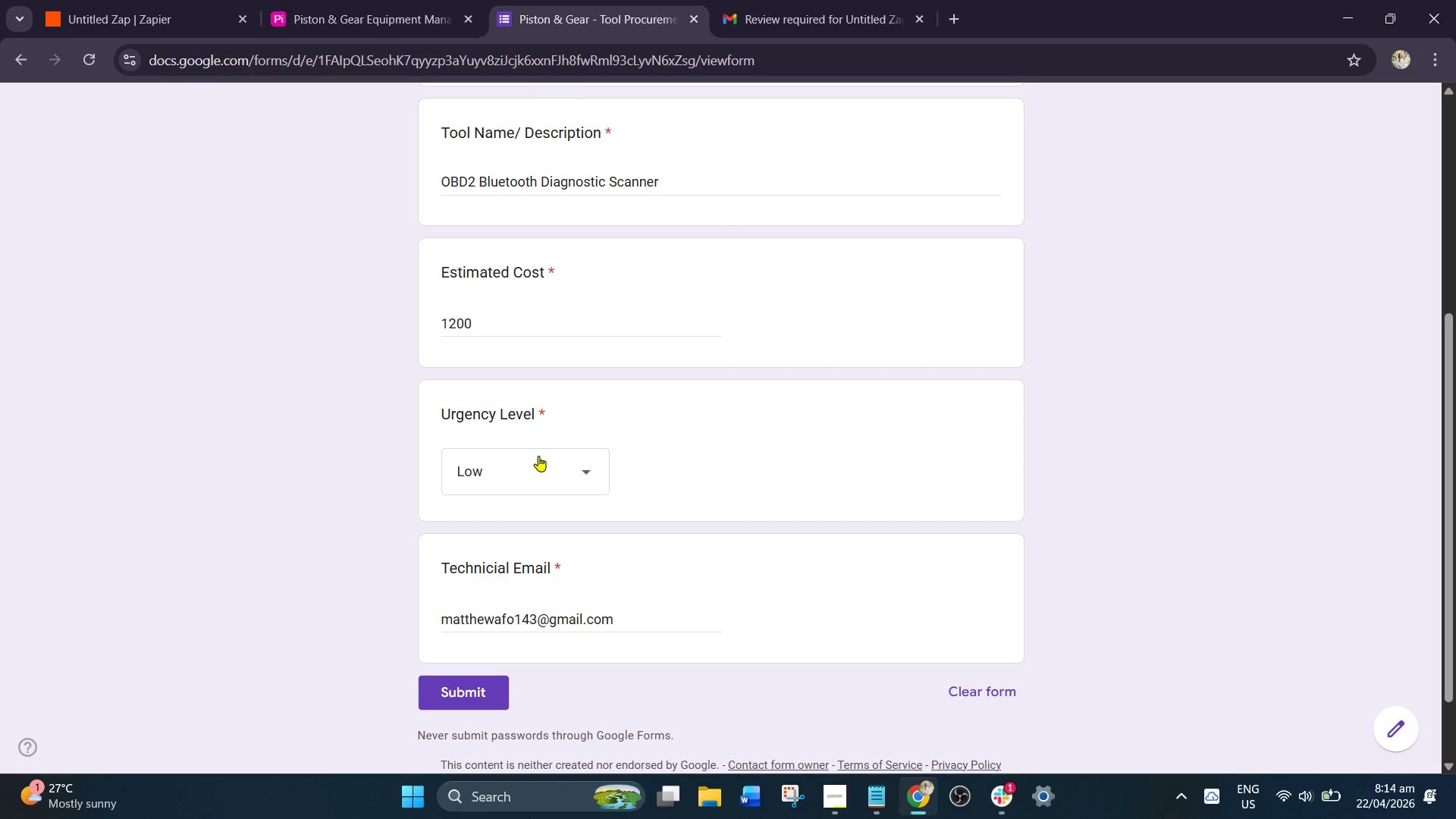 
scroll: coordinate [538, 453], scroll_direction: down, amount: 1.0
 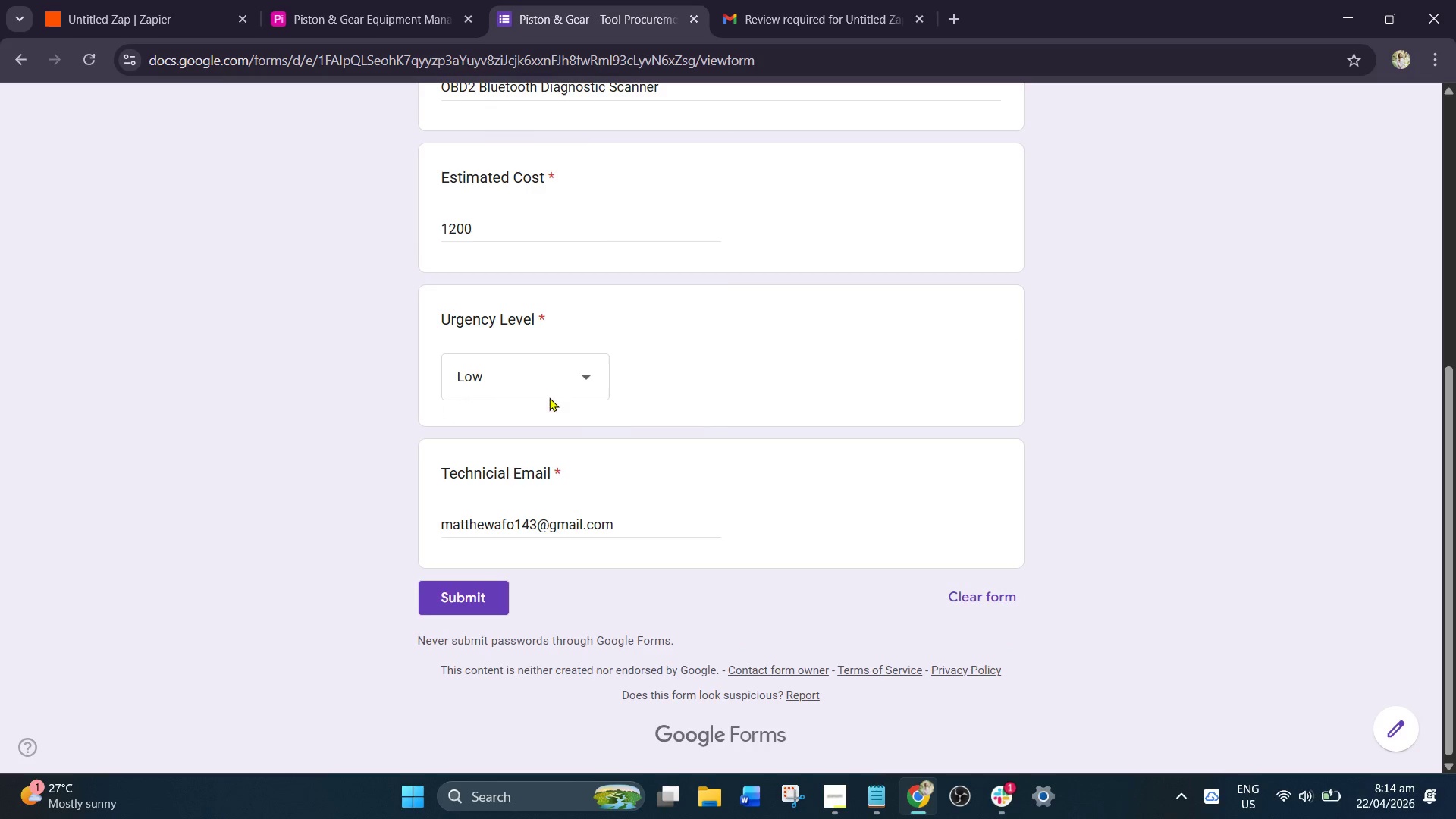 
scroll: coordinate [598, 352], scroll_direction: up, amount: 5.0
 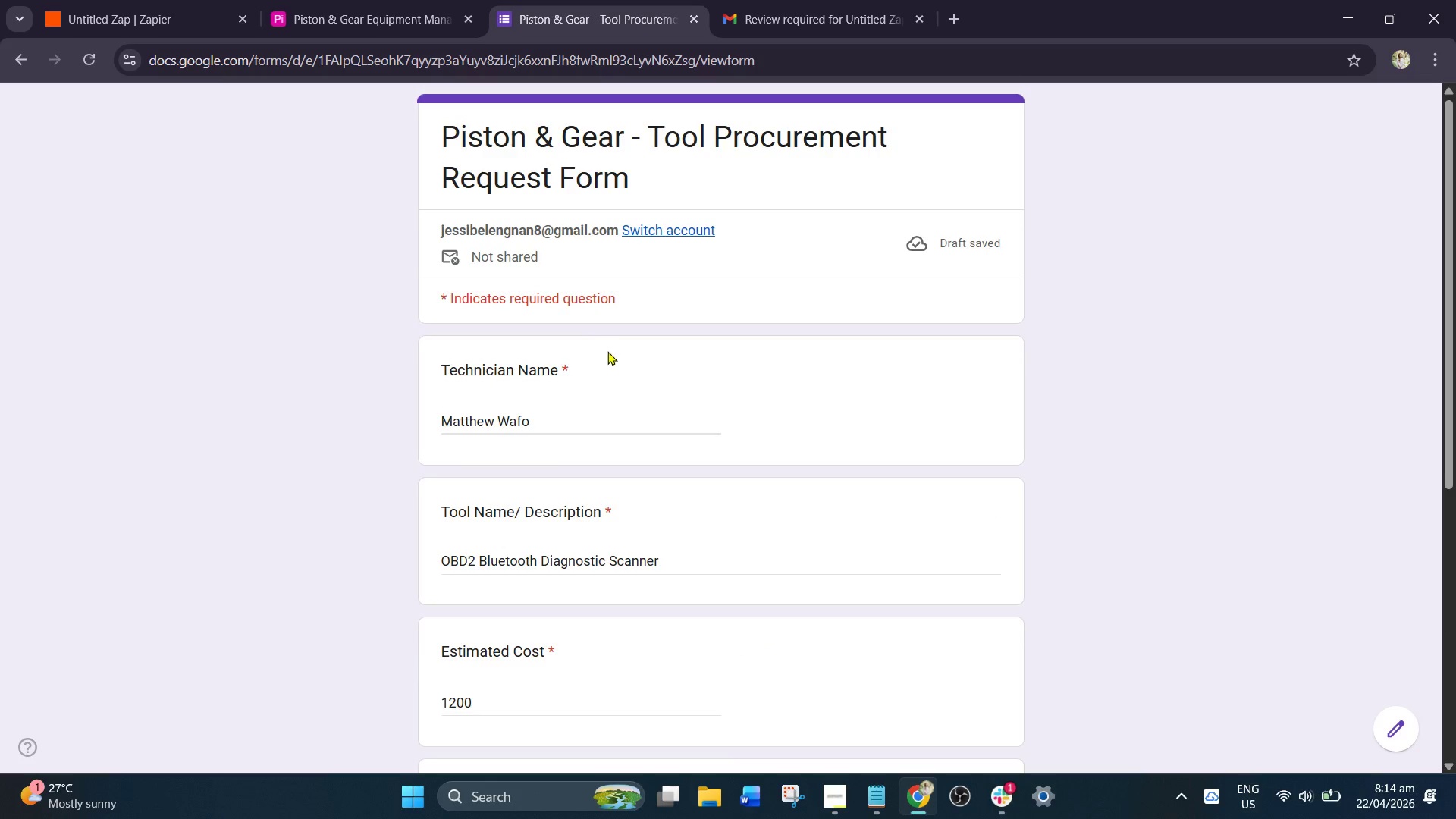 
scroll: coordinate [607, 372], scroll_direction: down, amount: 4.0
 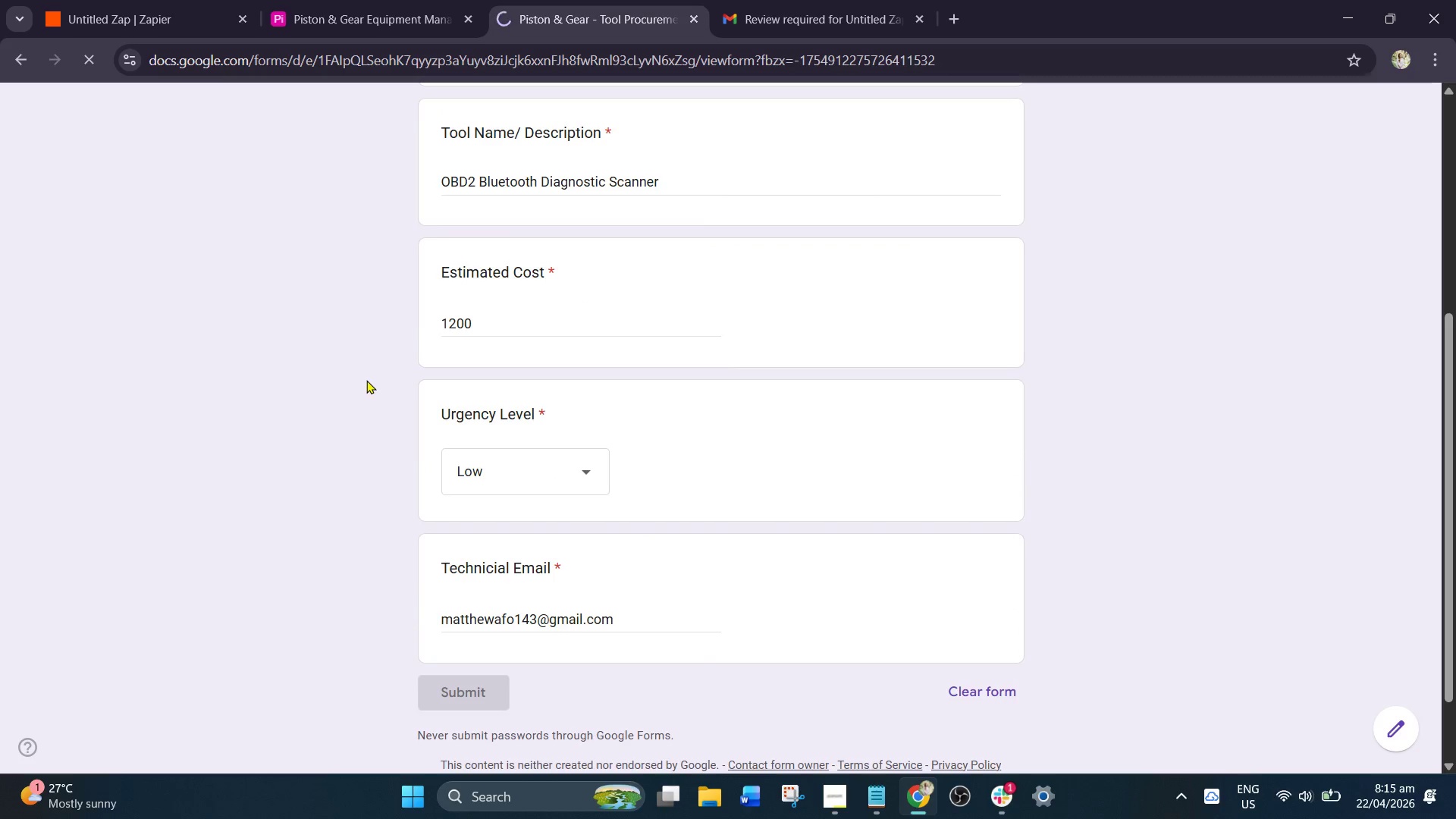 
left_click([174, 0])
 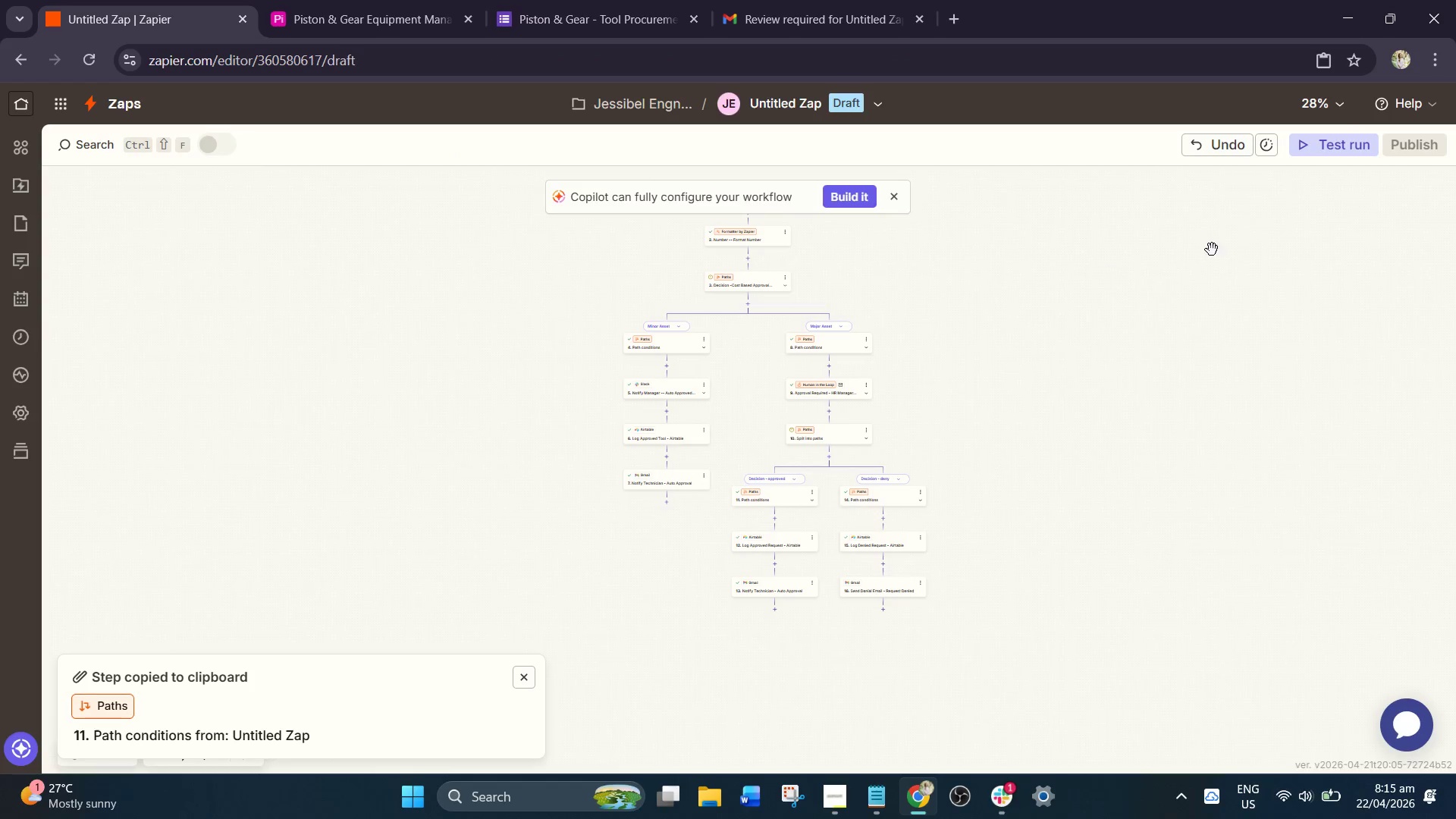 
left_click([1332, 149])
 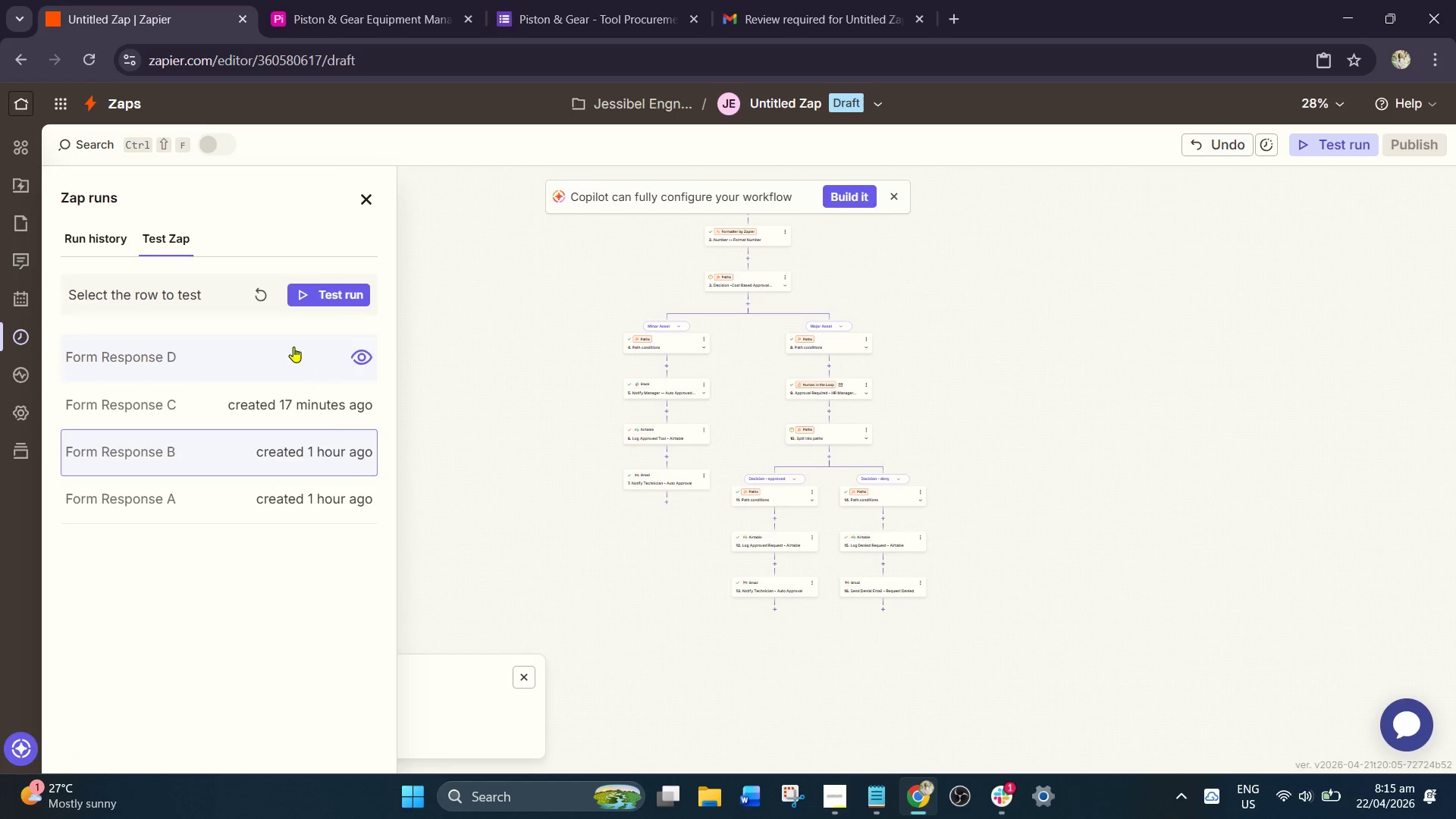 
left_click([263, 304])
 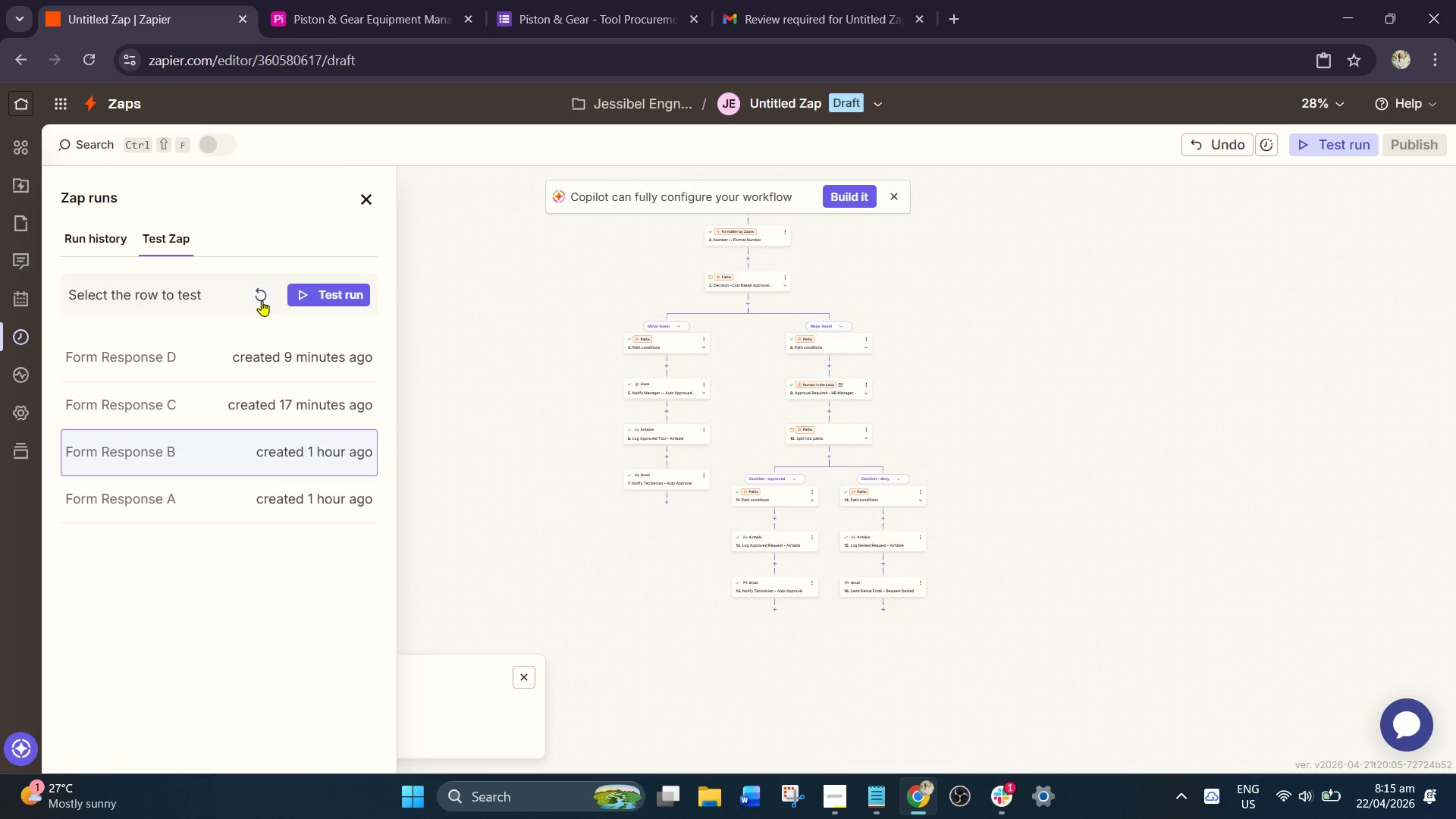 
left_click([262, 300])
 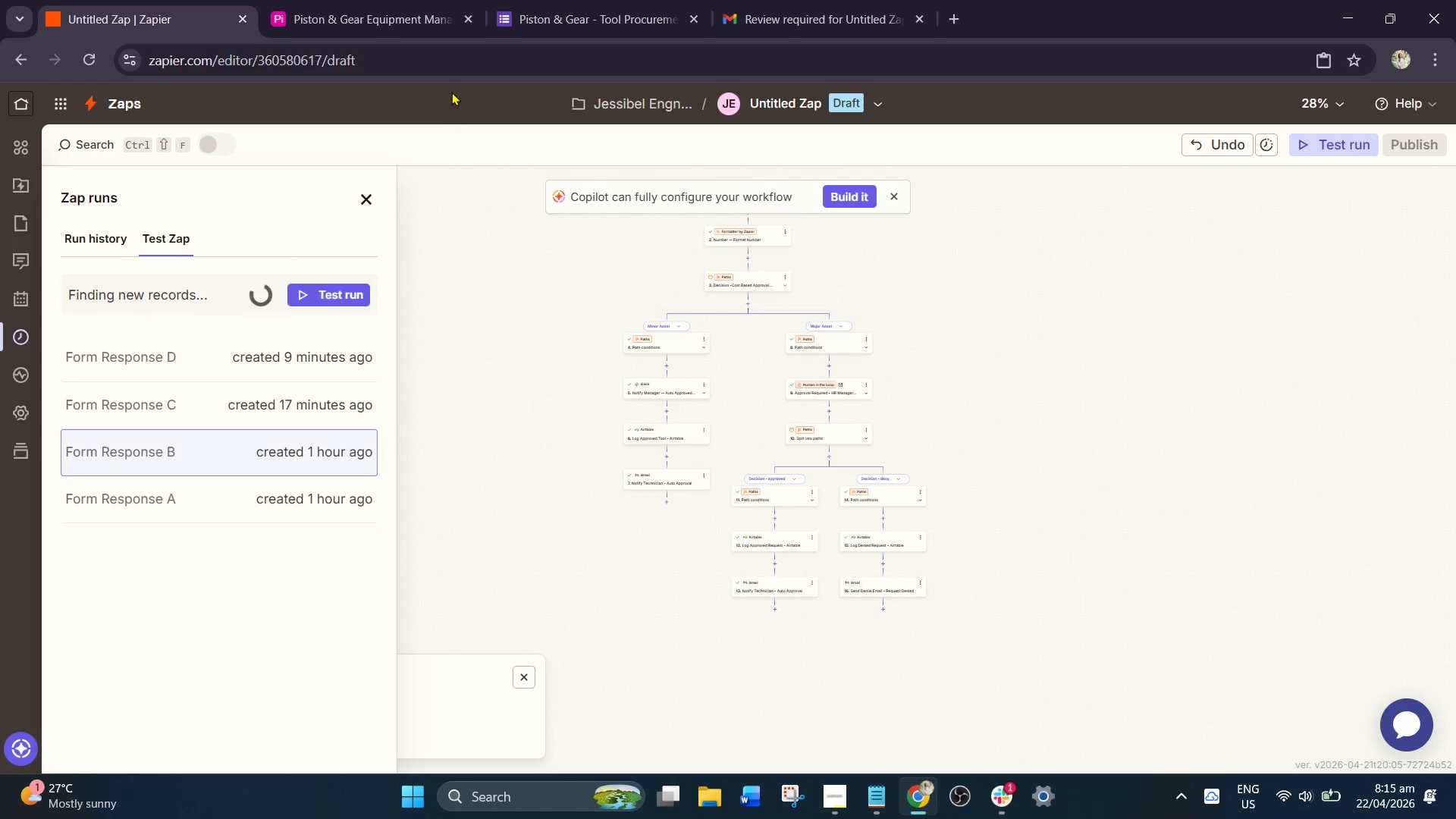 
wait(22.97)
 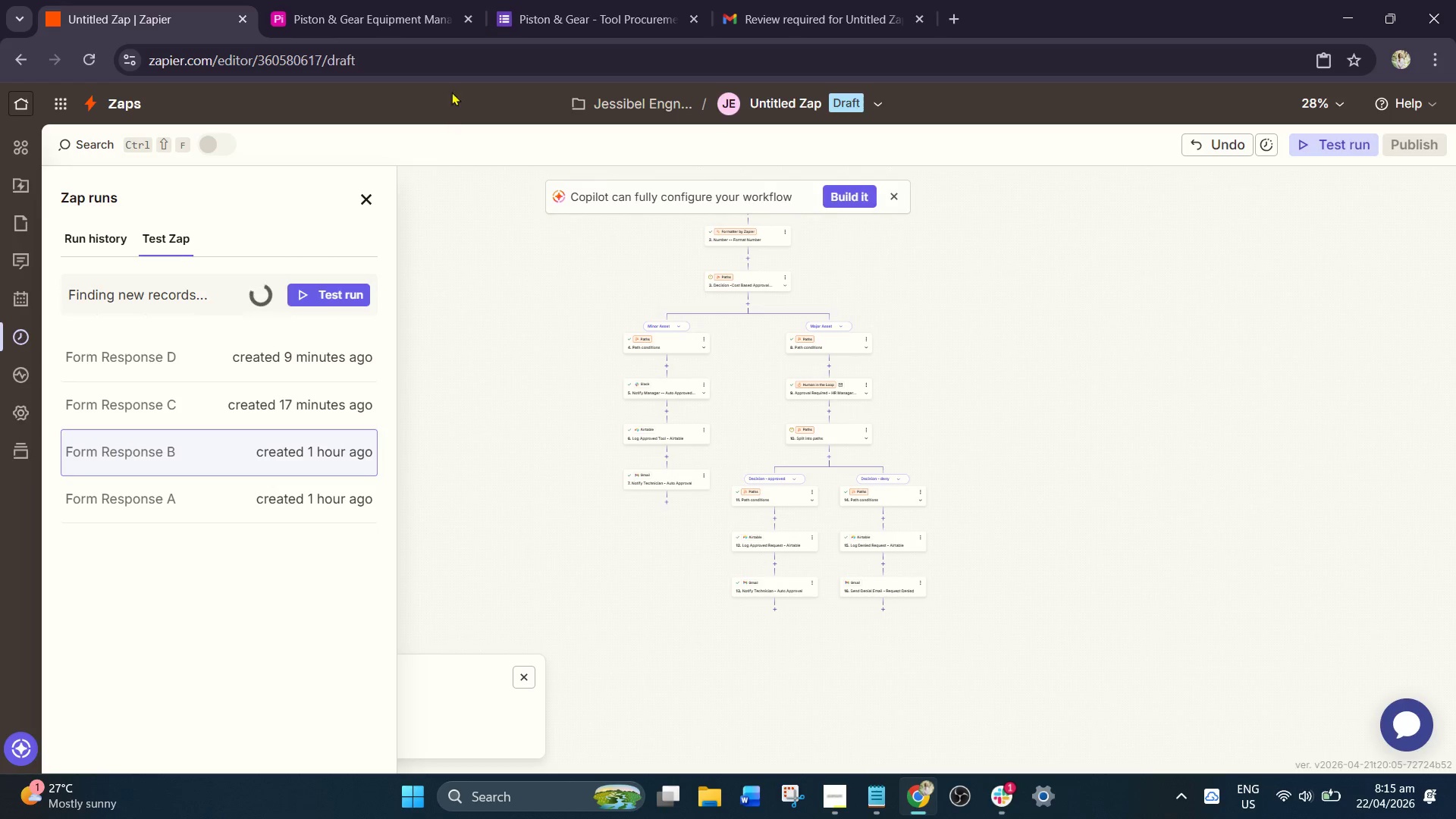 
scroll: coordinate [674, 400], scroll_direction: up, amount: 1.0
 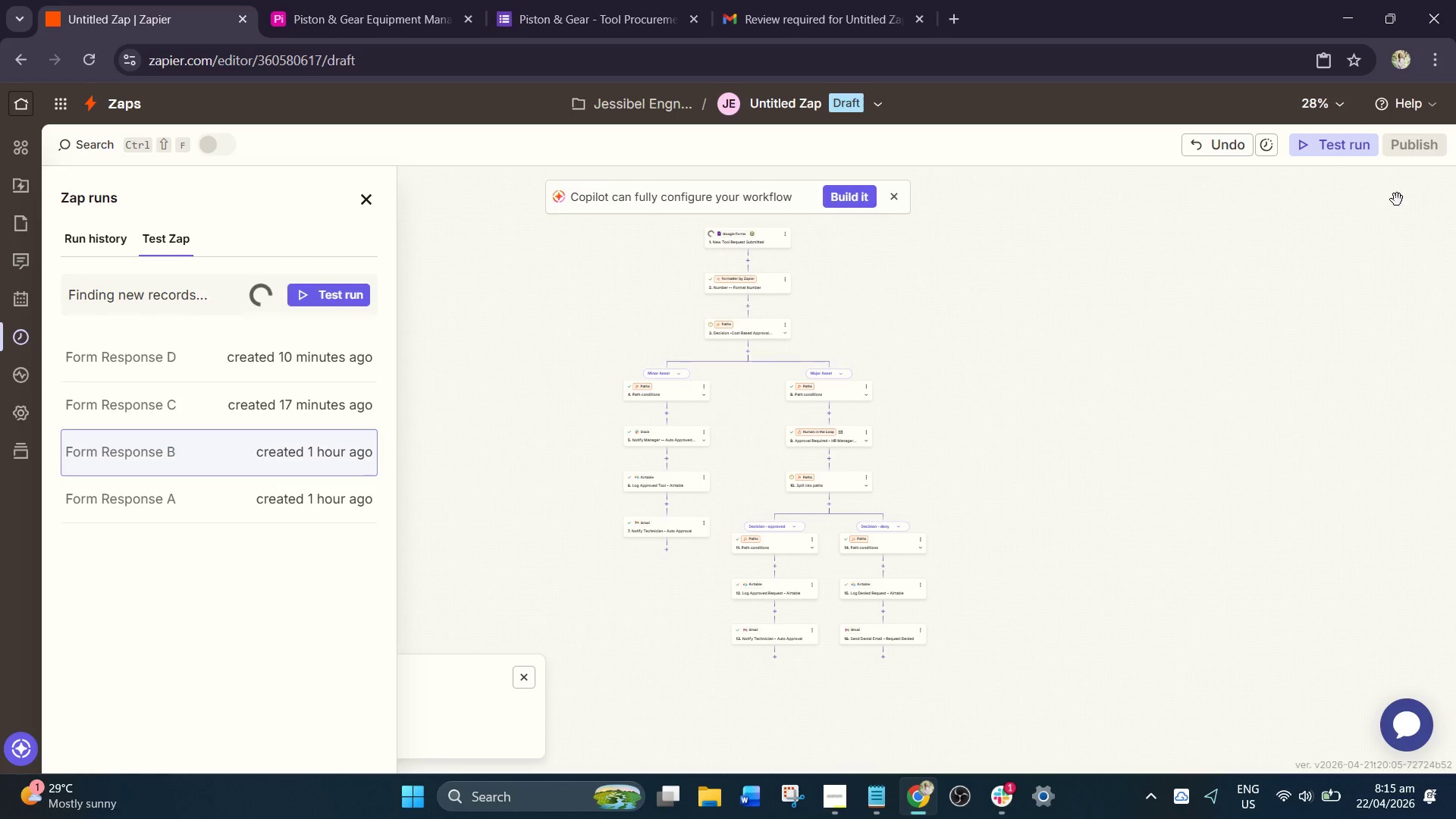 
left_click([1329, 146])
 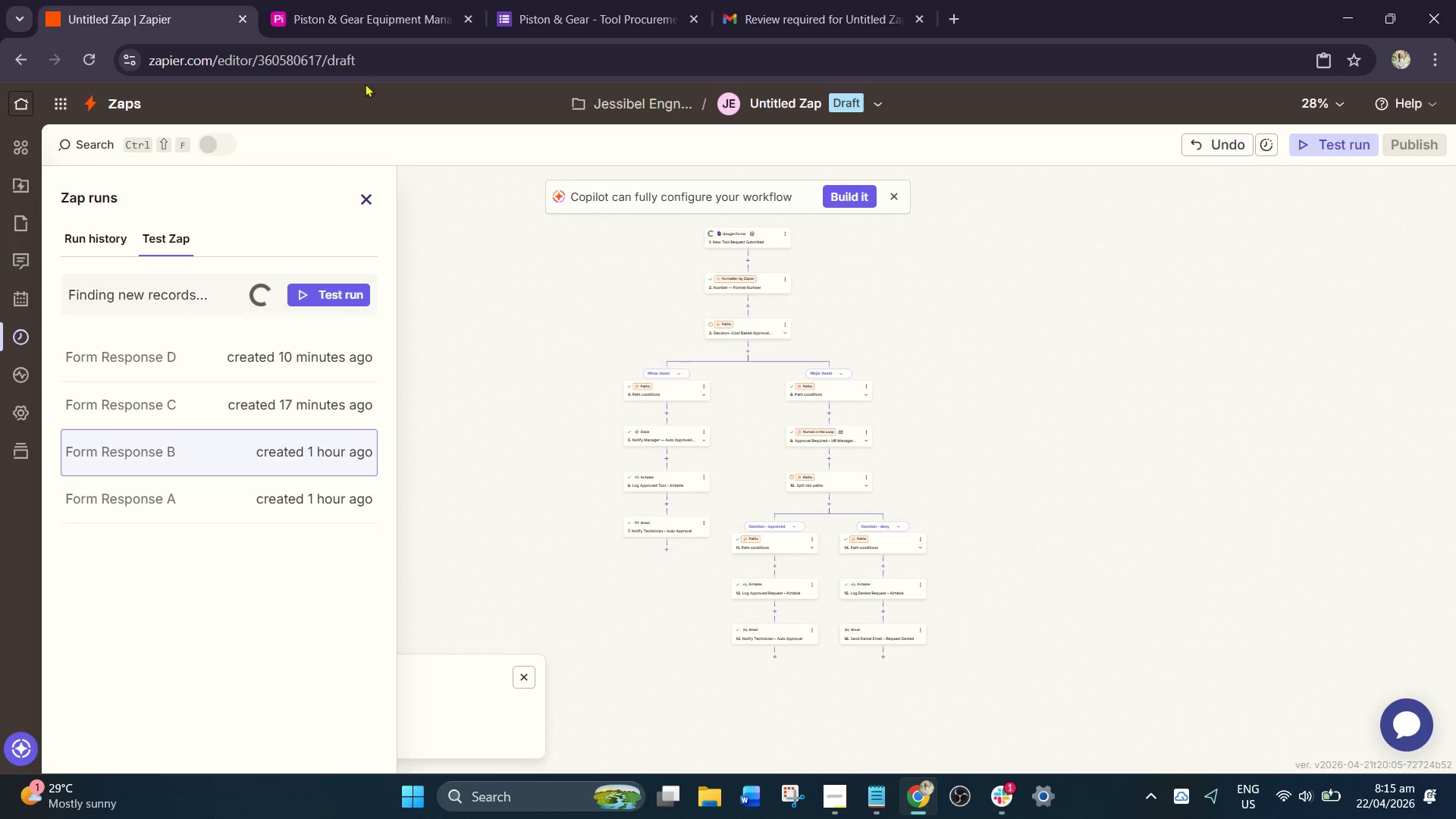 
double_click([595, 5])
 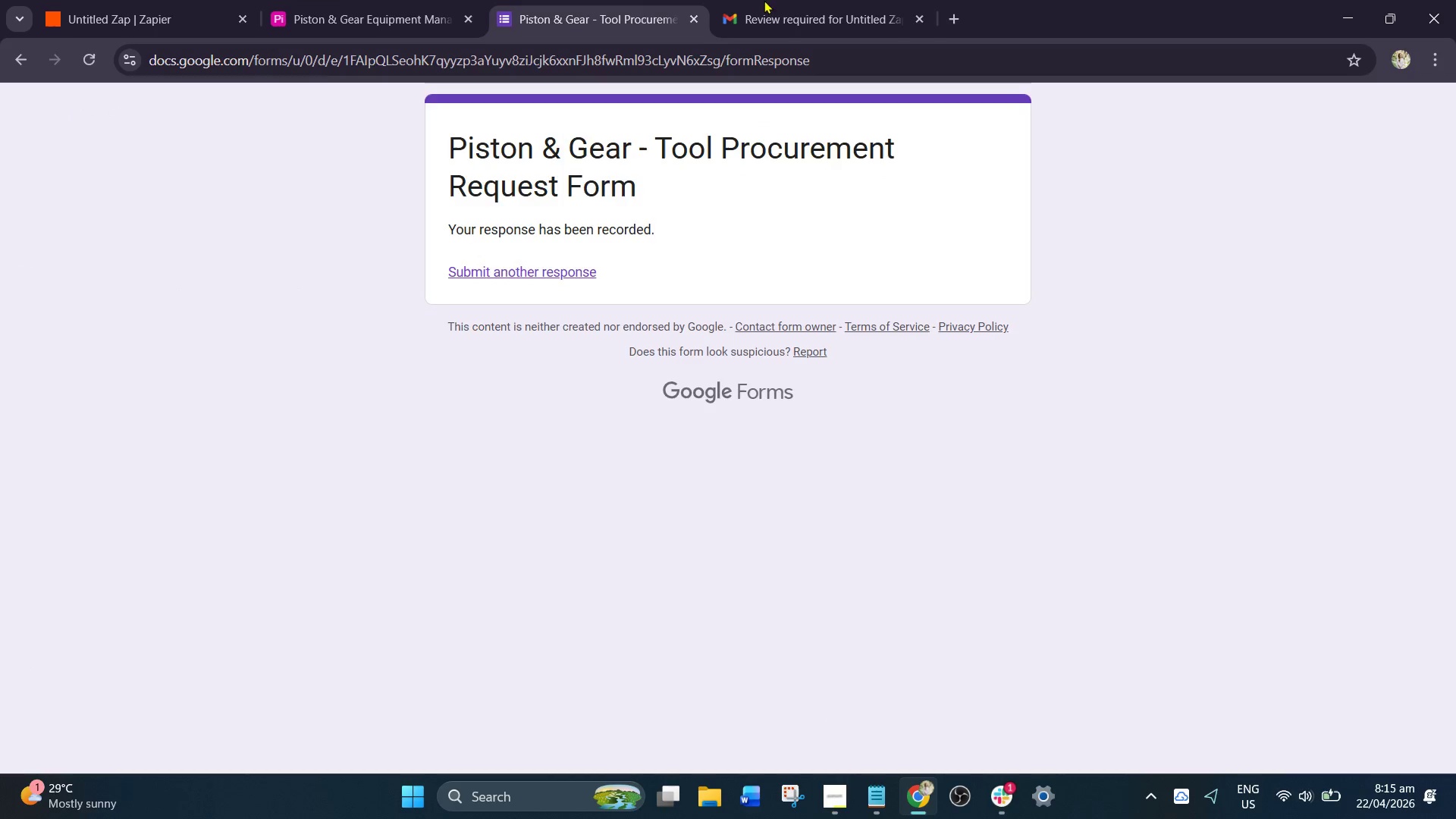 
triple_click([823, 0])
 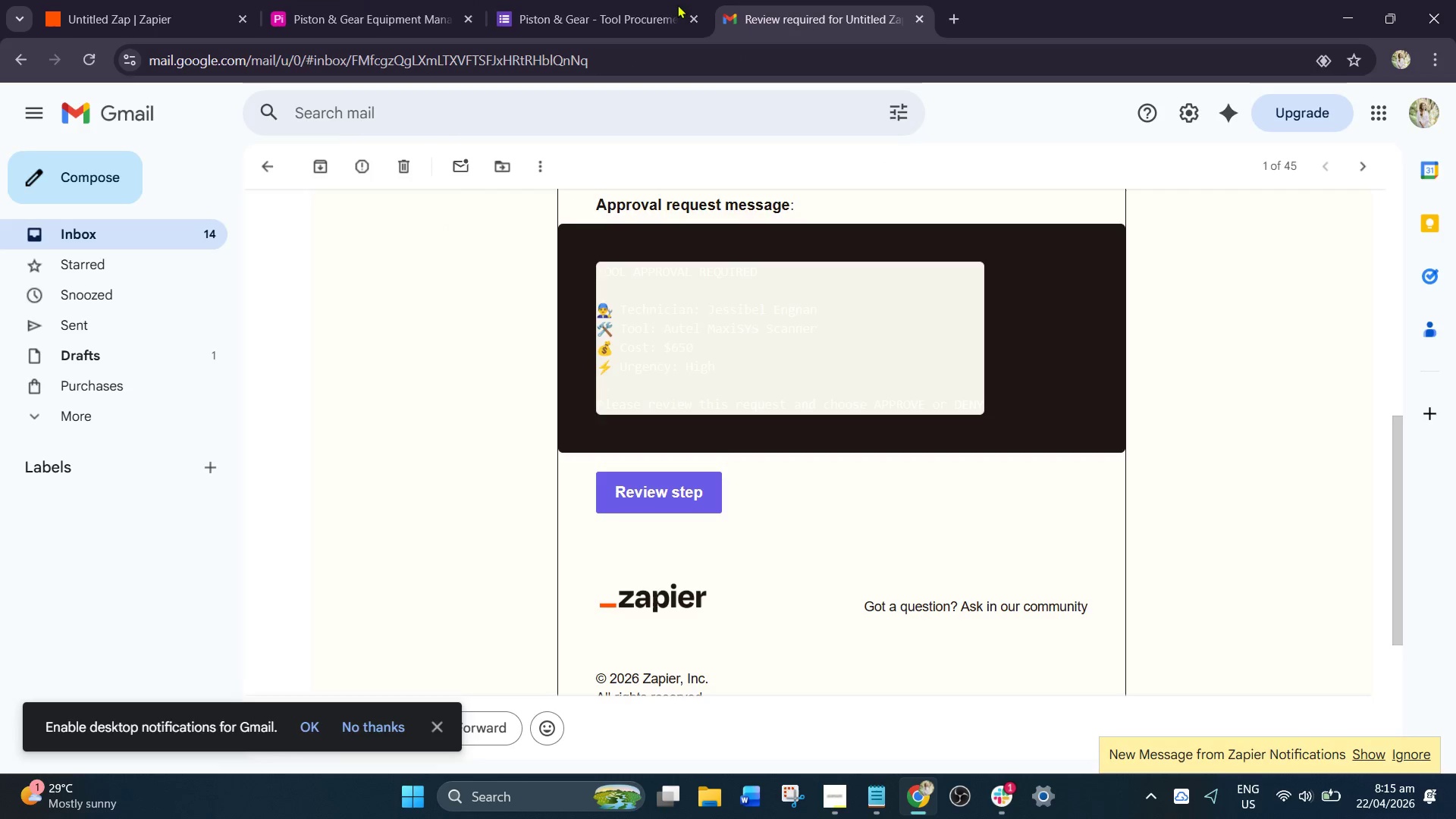 
left_click_drag(start_coordinate=[602, 0], to_coordinate=[606, 0])
 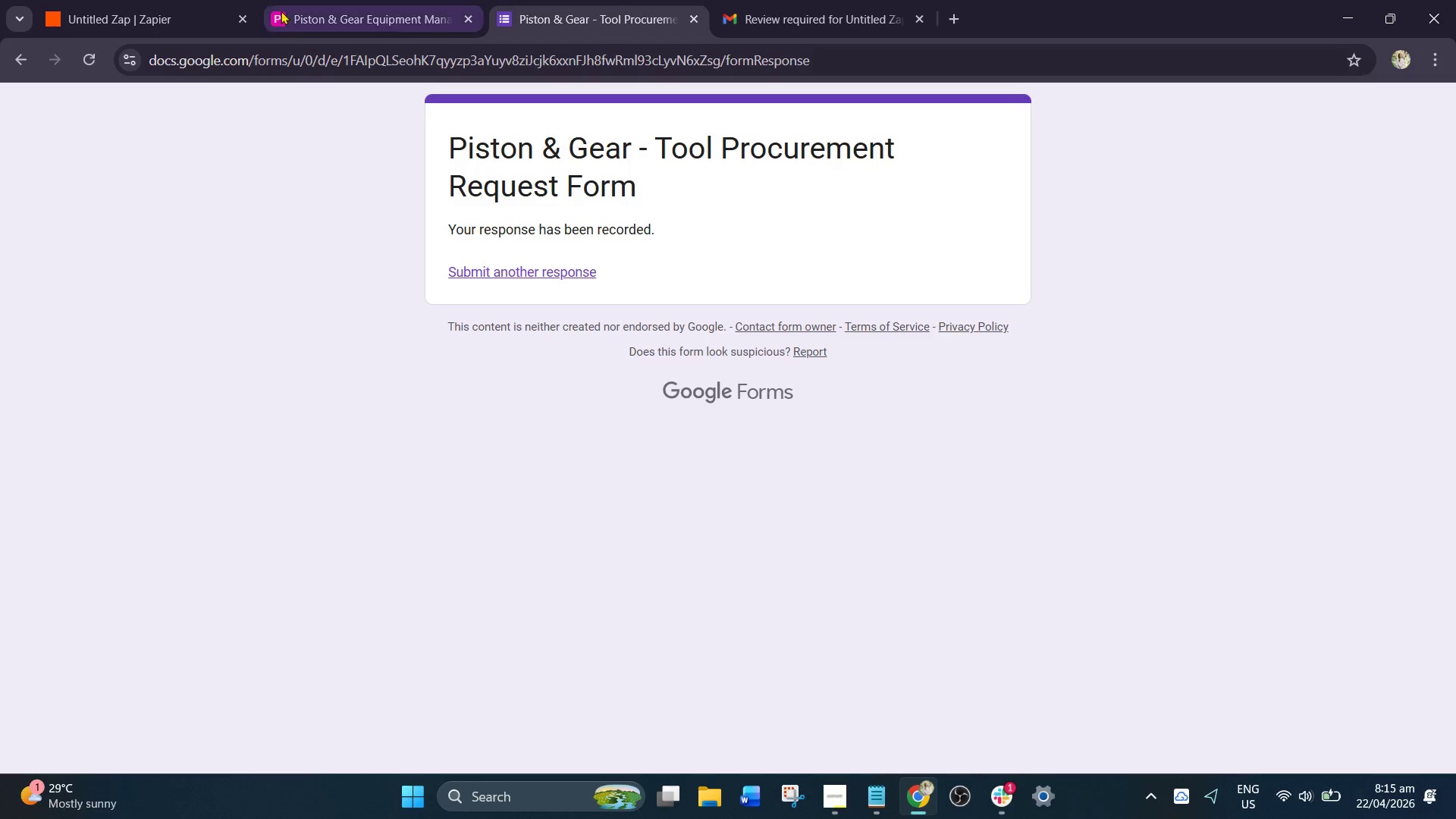 
left_click([152, 0])
 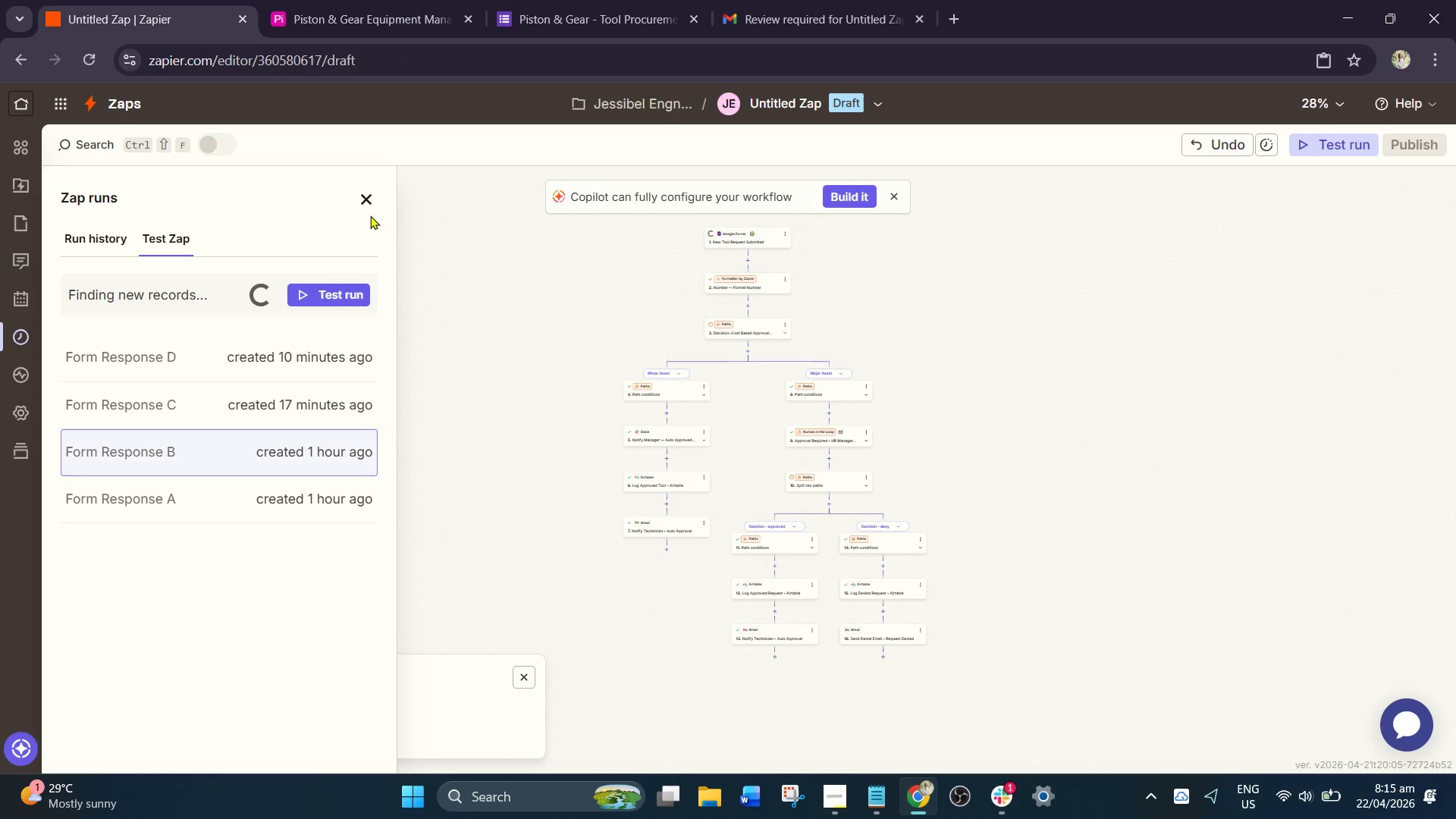 
left_click([368, 202])
 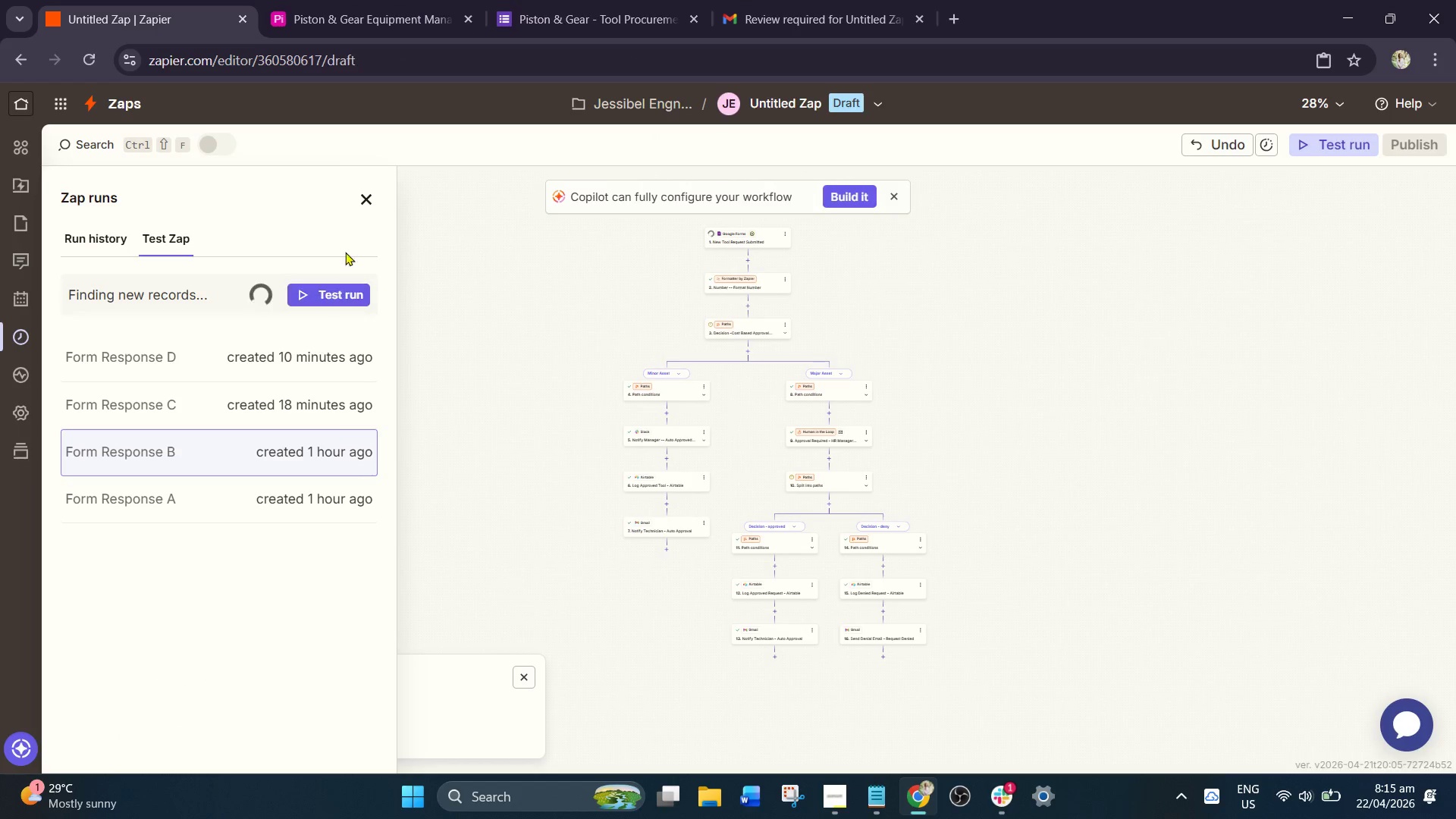 
left_click([324, 296])
 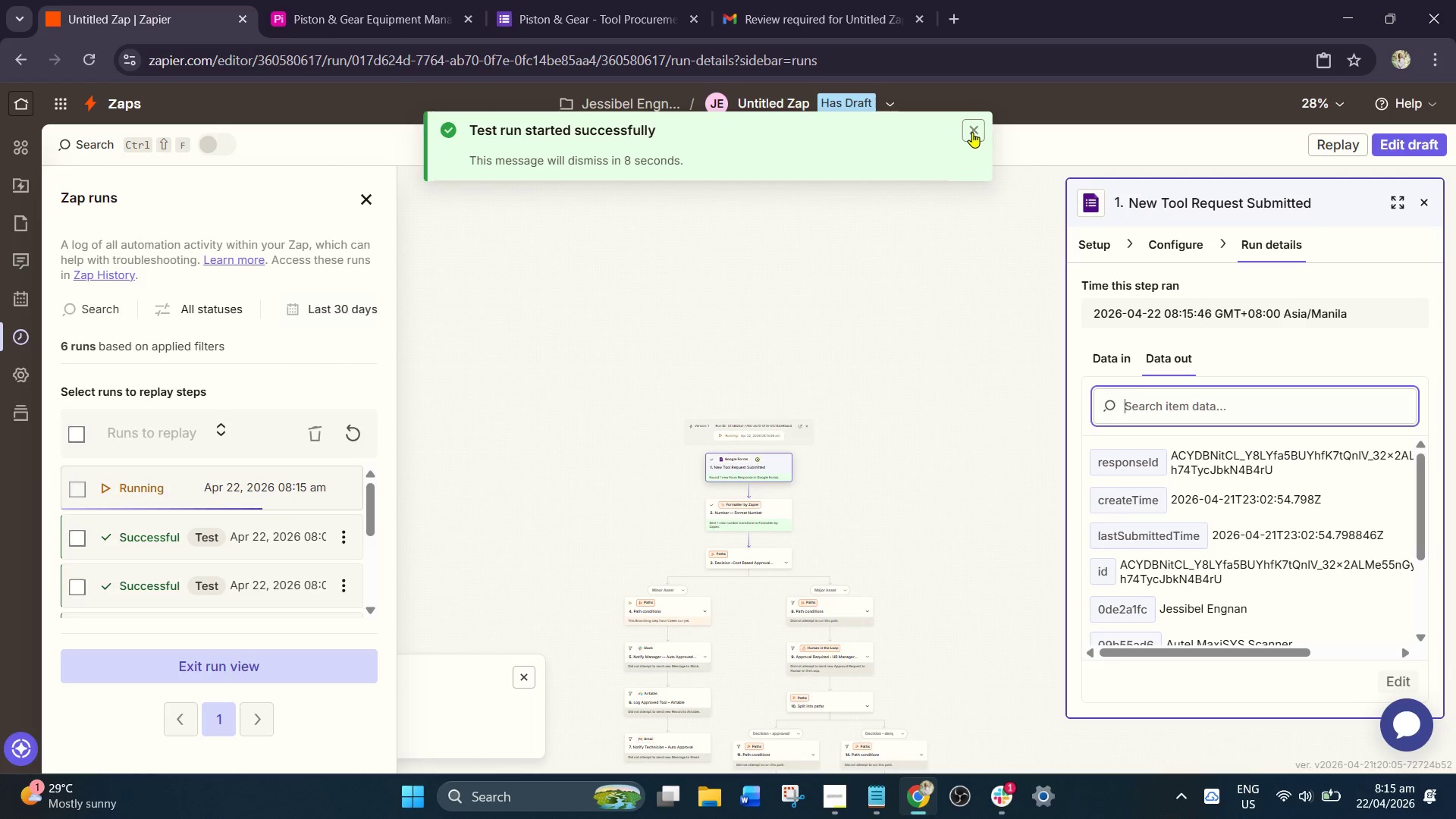 
wait(5.73)
 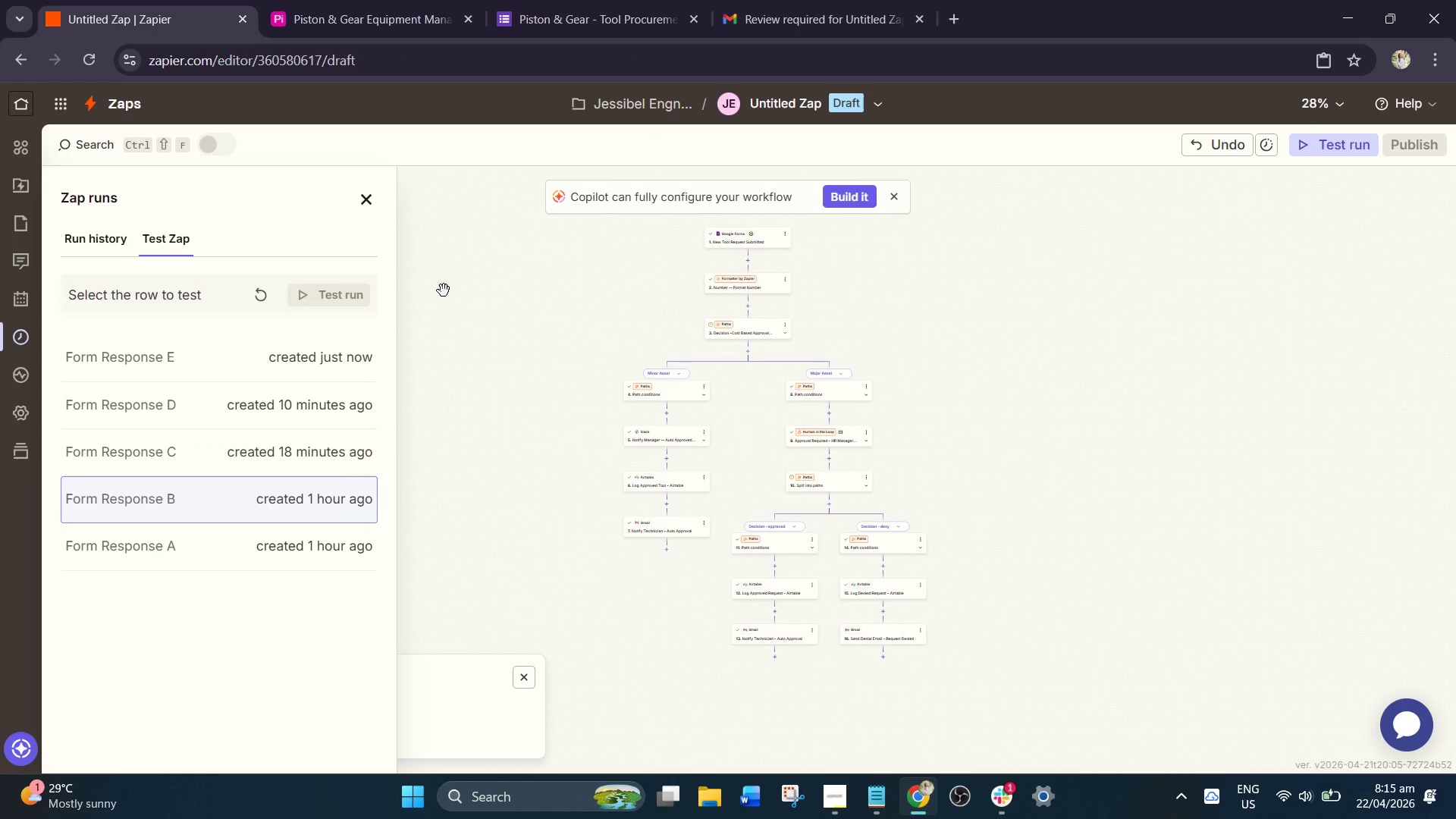 
scroll: coordinate [850, 380], scroll_direction: down, amount: 3.0
 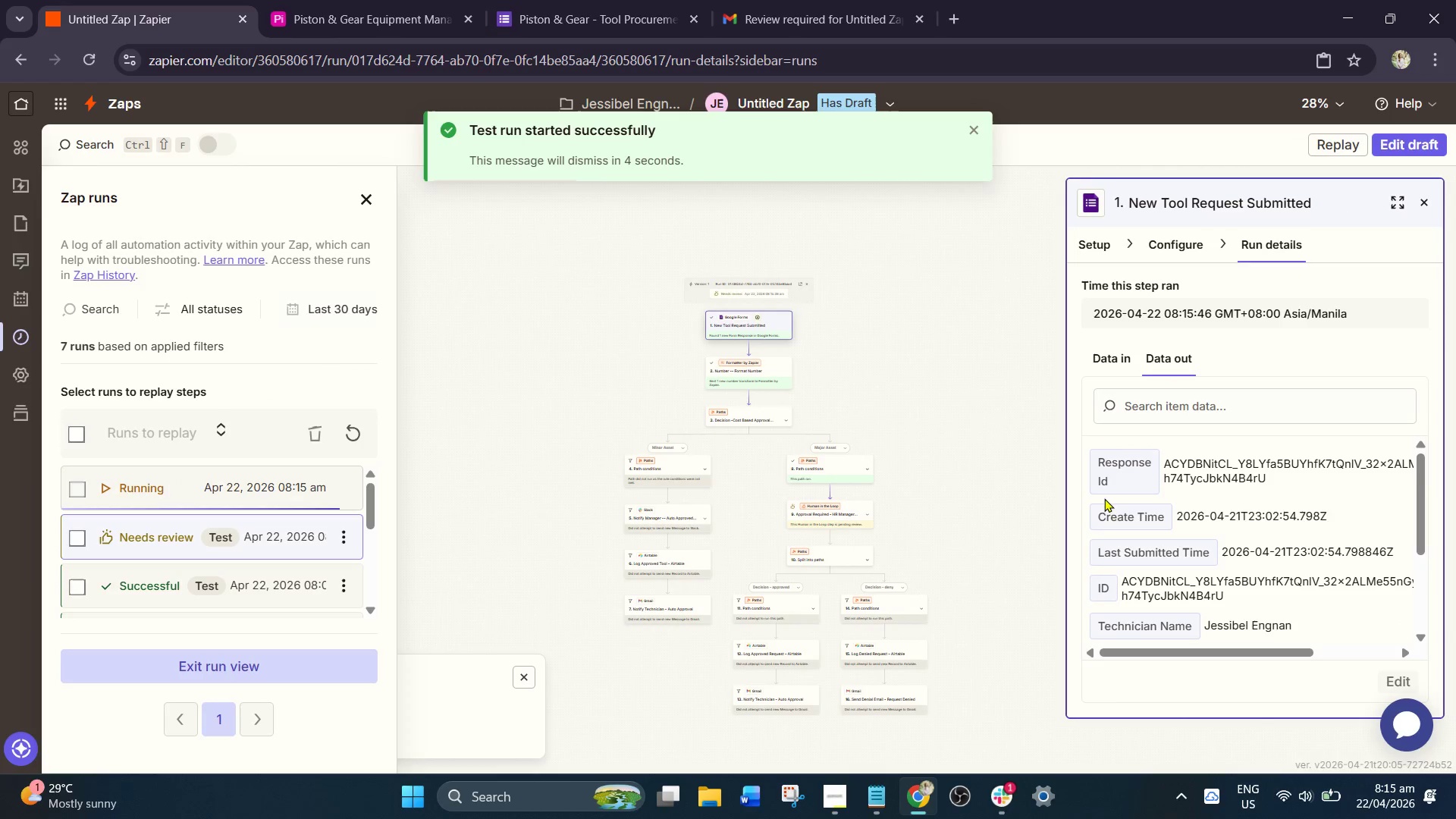 
left_click([824, 510])
 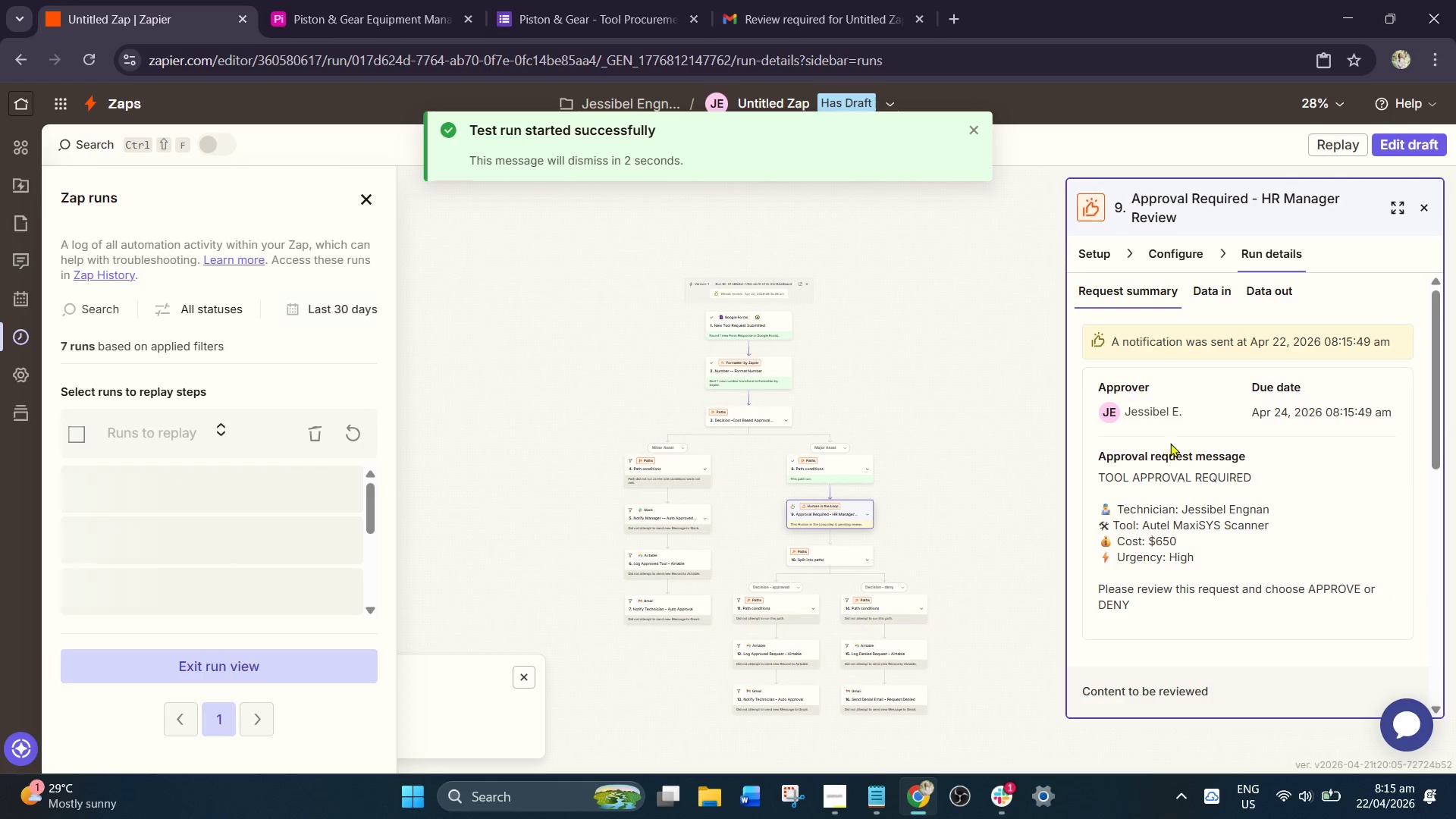 
scroll: coordinate [1222, 544], scroll_direction: down, amount: 12.0
 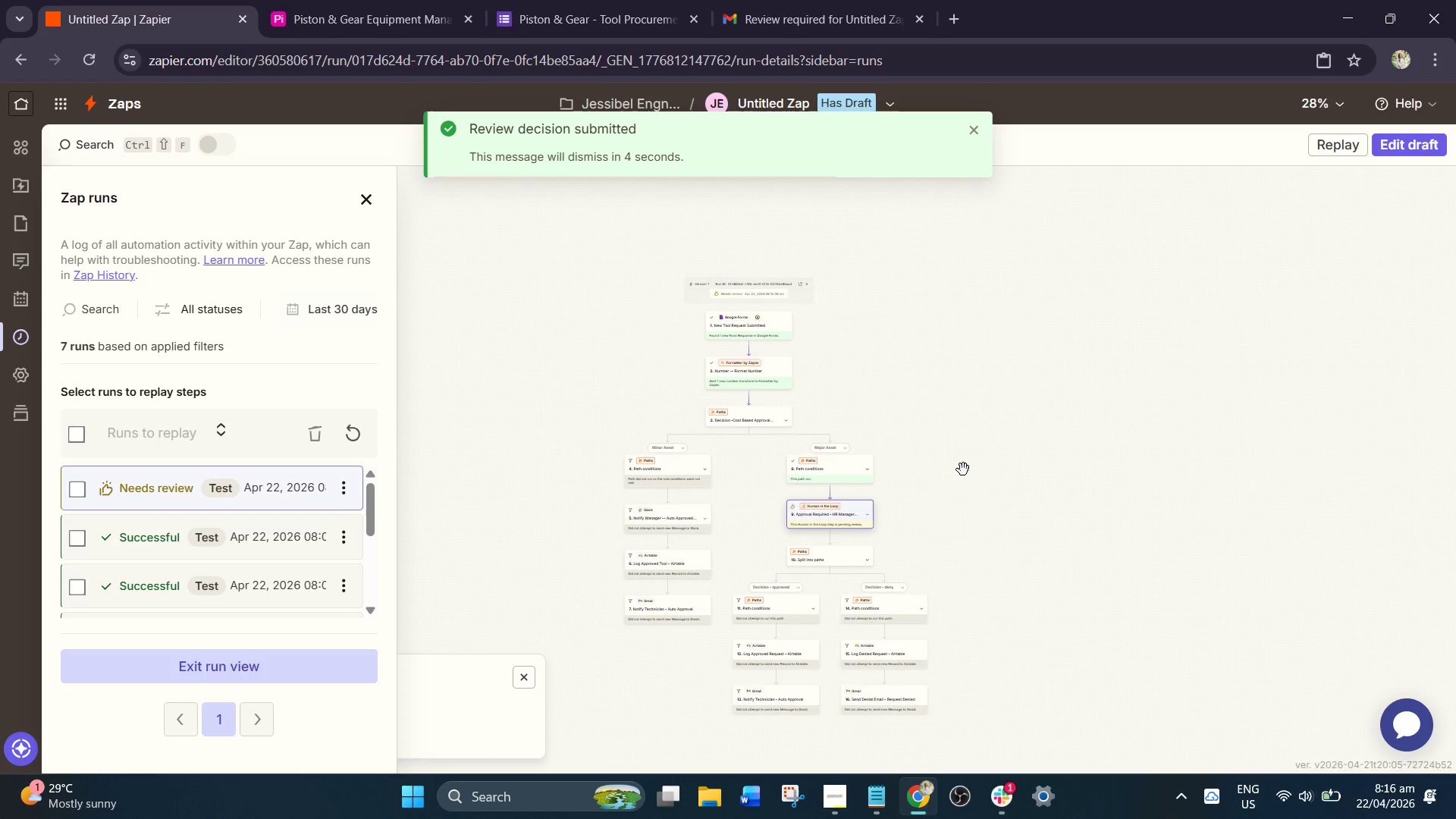 
wait(9.42)
 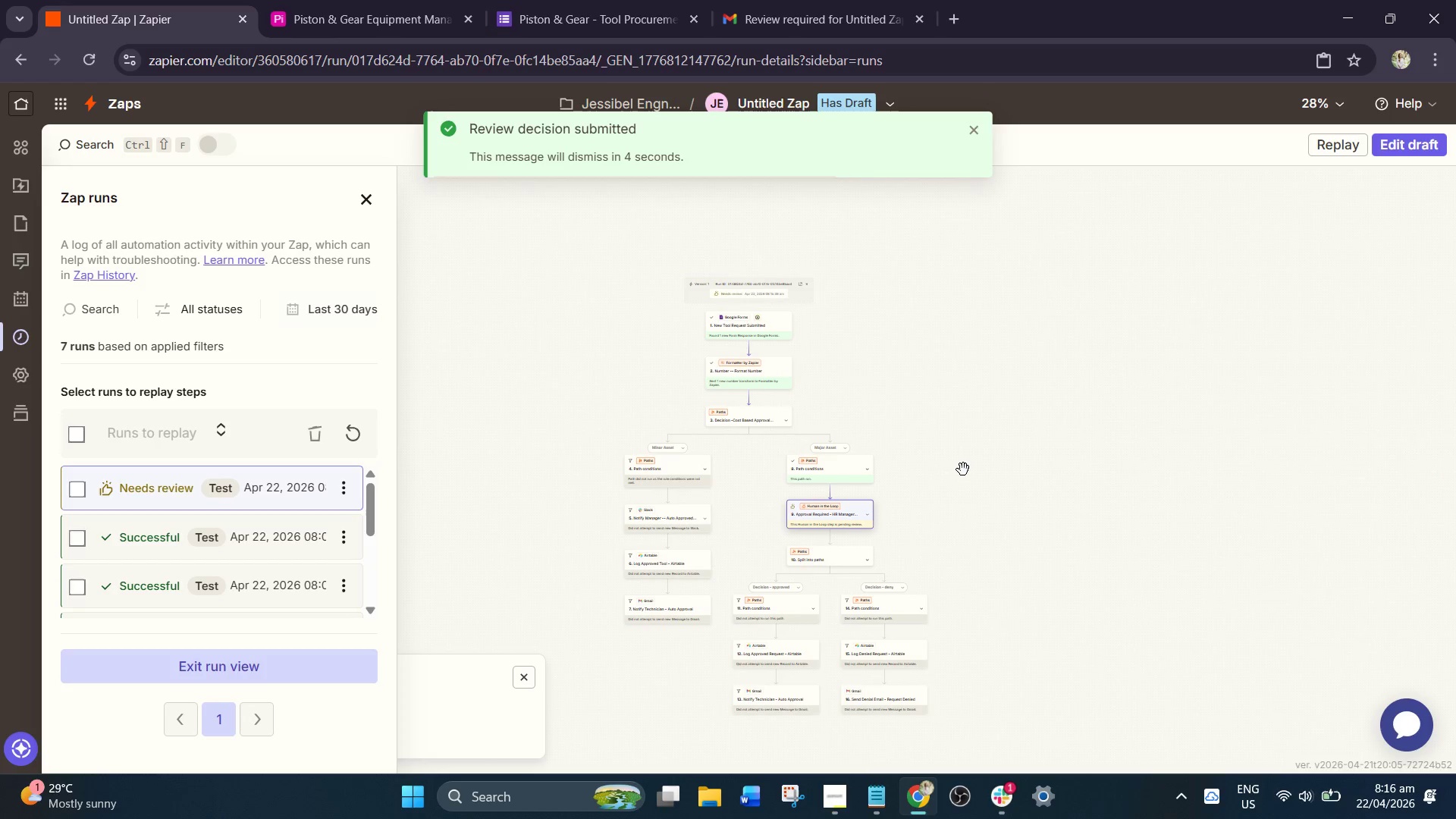 
scroll: coordinate [890, 381], scroll_direction: down, amount: 1.0
 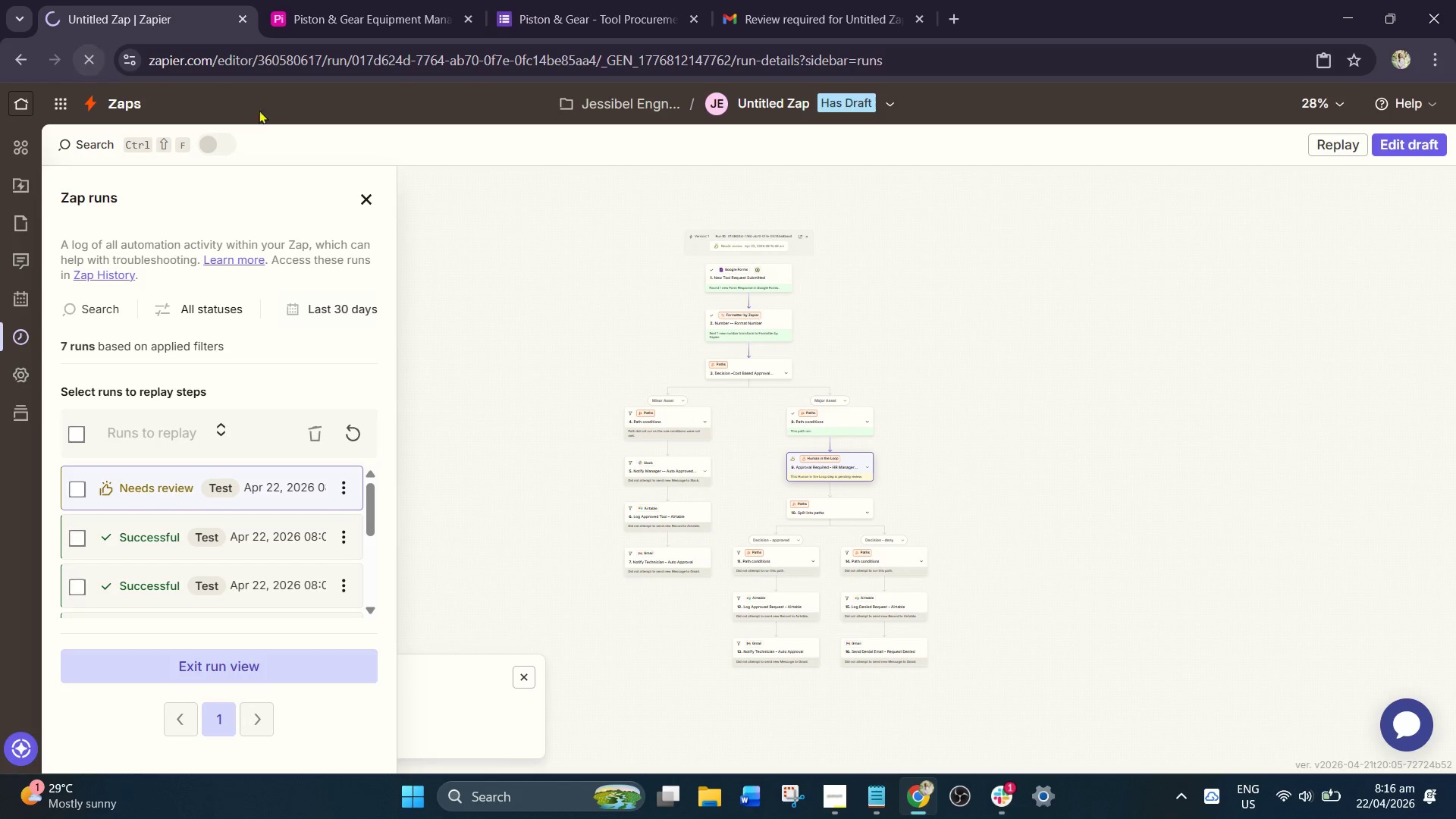 
mouse_move([410, 173])
 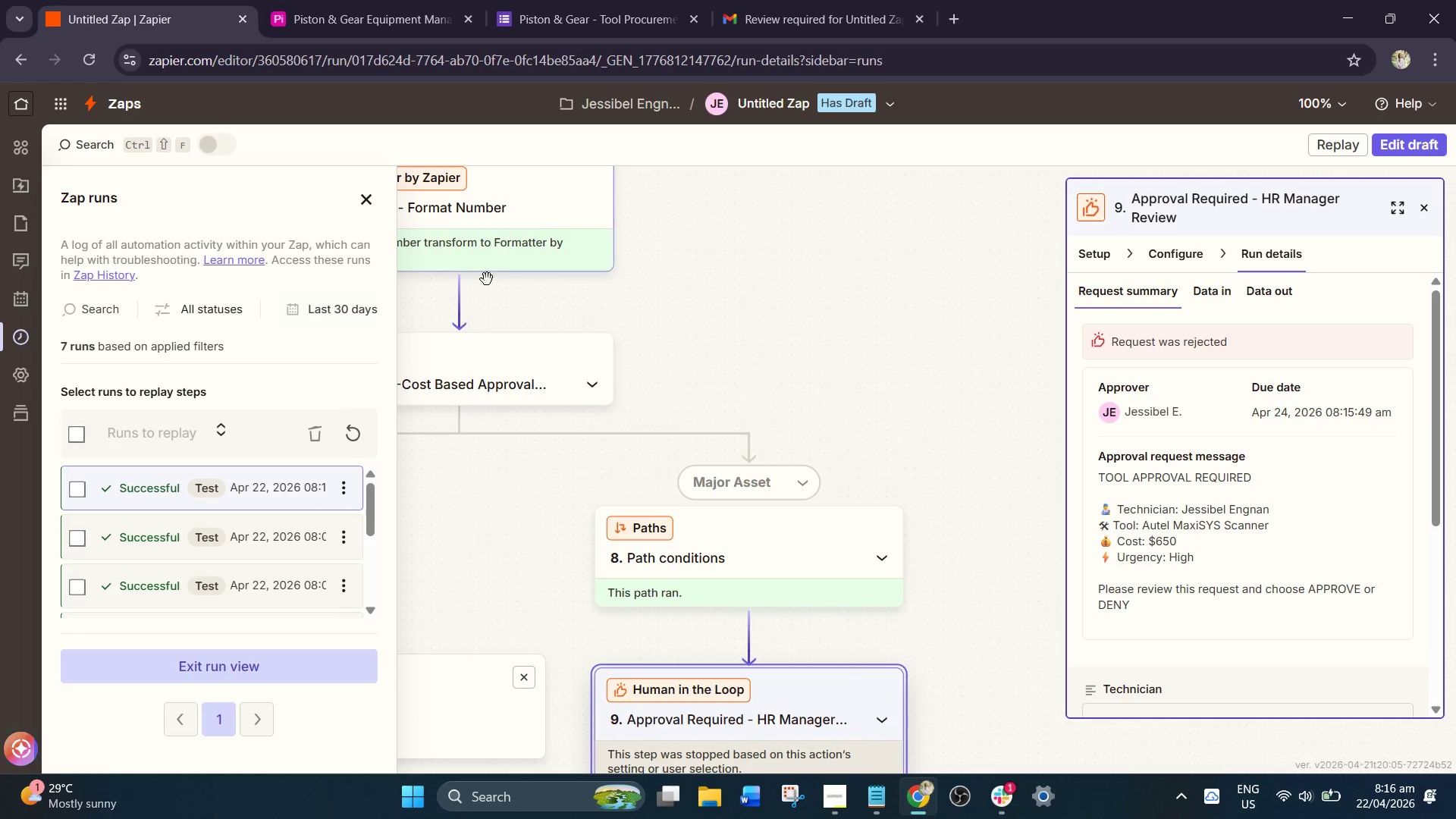 
scroll: coordinate [730, 413], scroll_direction: down, amount: 13.0
 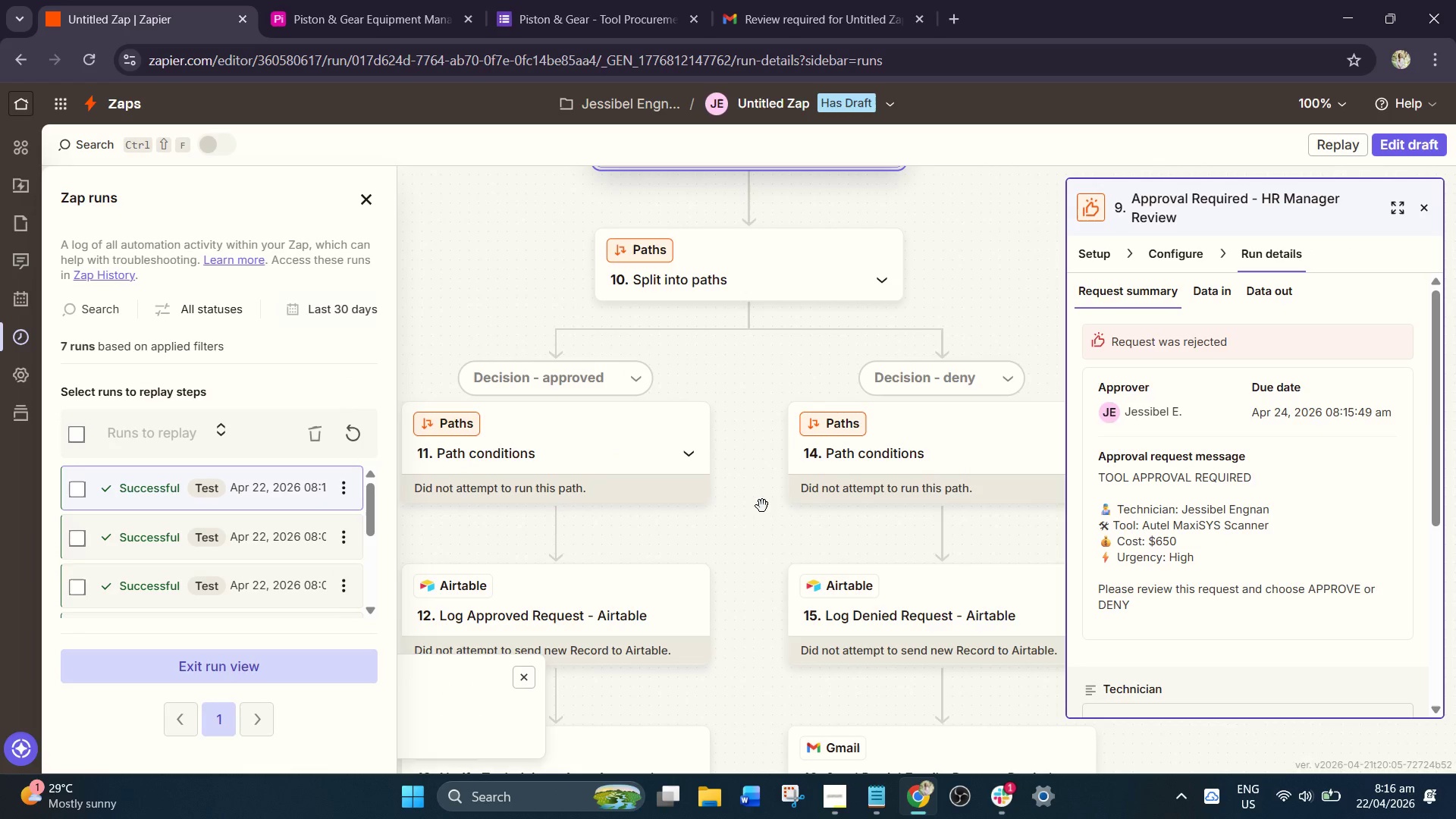 
left_click_drag(start_coordinate=[764, 509], to_coordinate=[761, 442])
 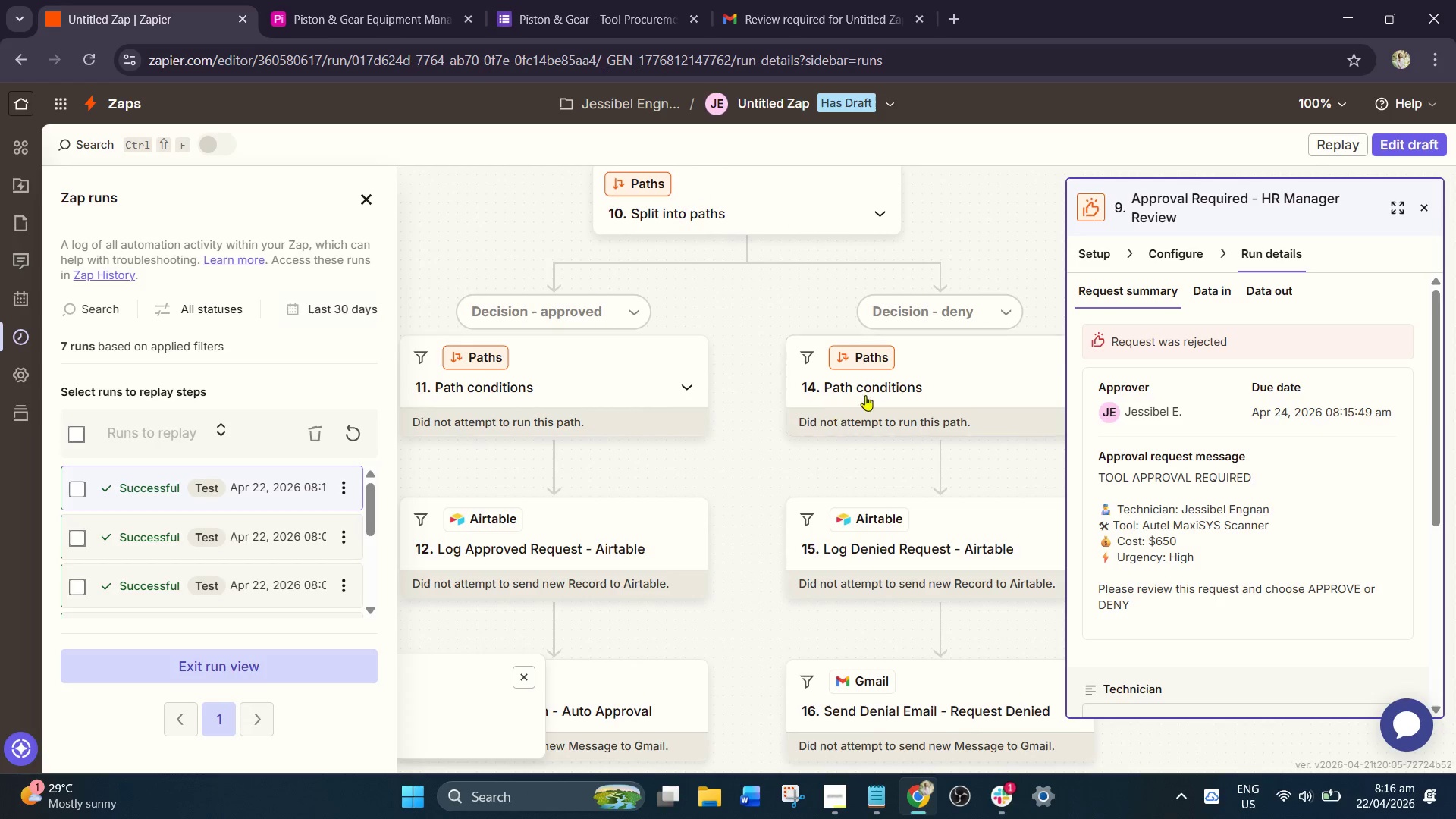 
left_click([923, 382])
 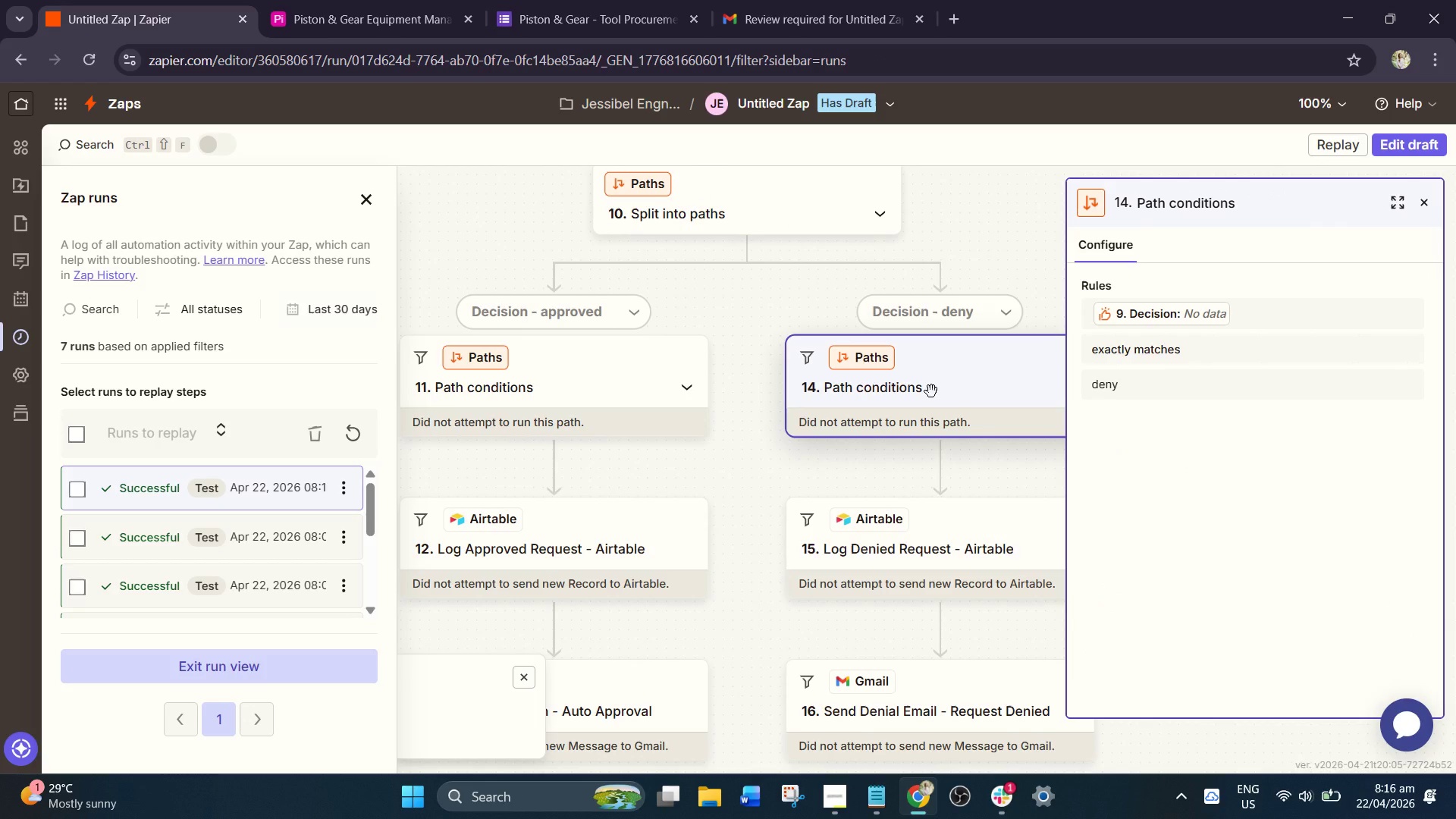 
left_click([599, 395])
 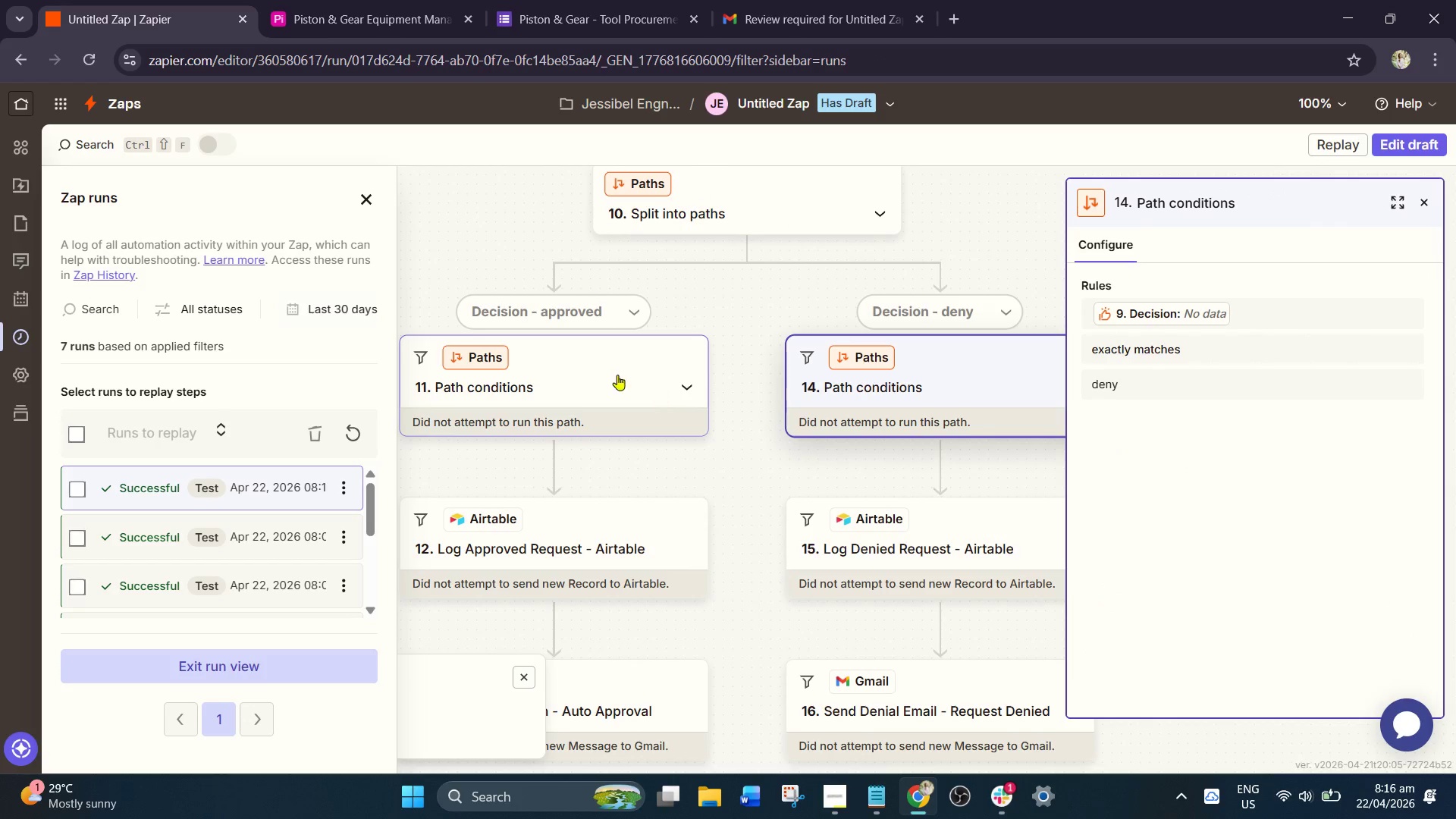 
left_click([580, 369])
 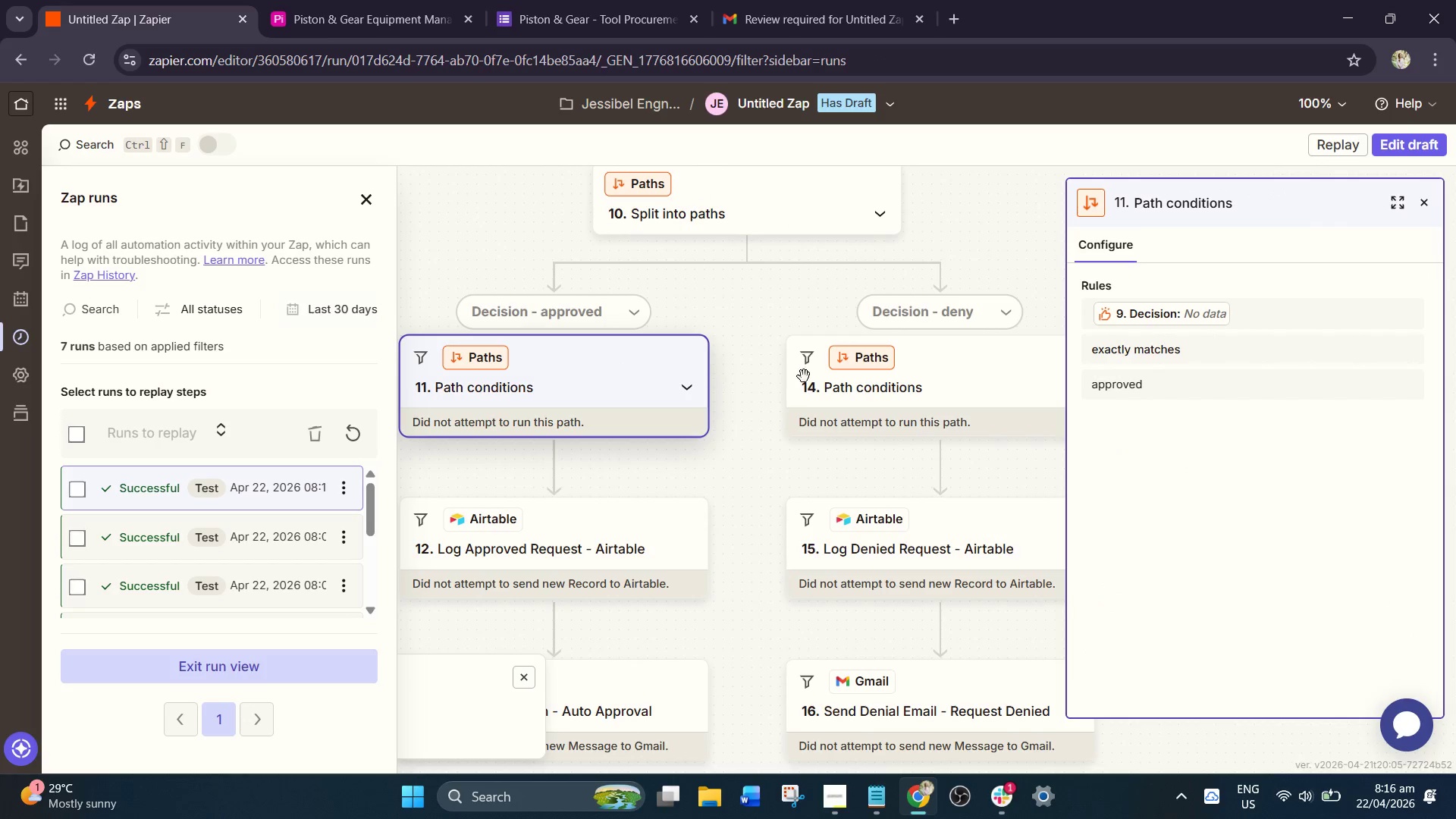 
left_click([929, 385])
 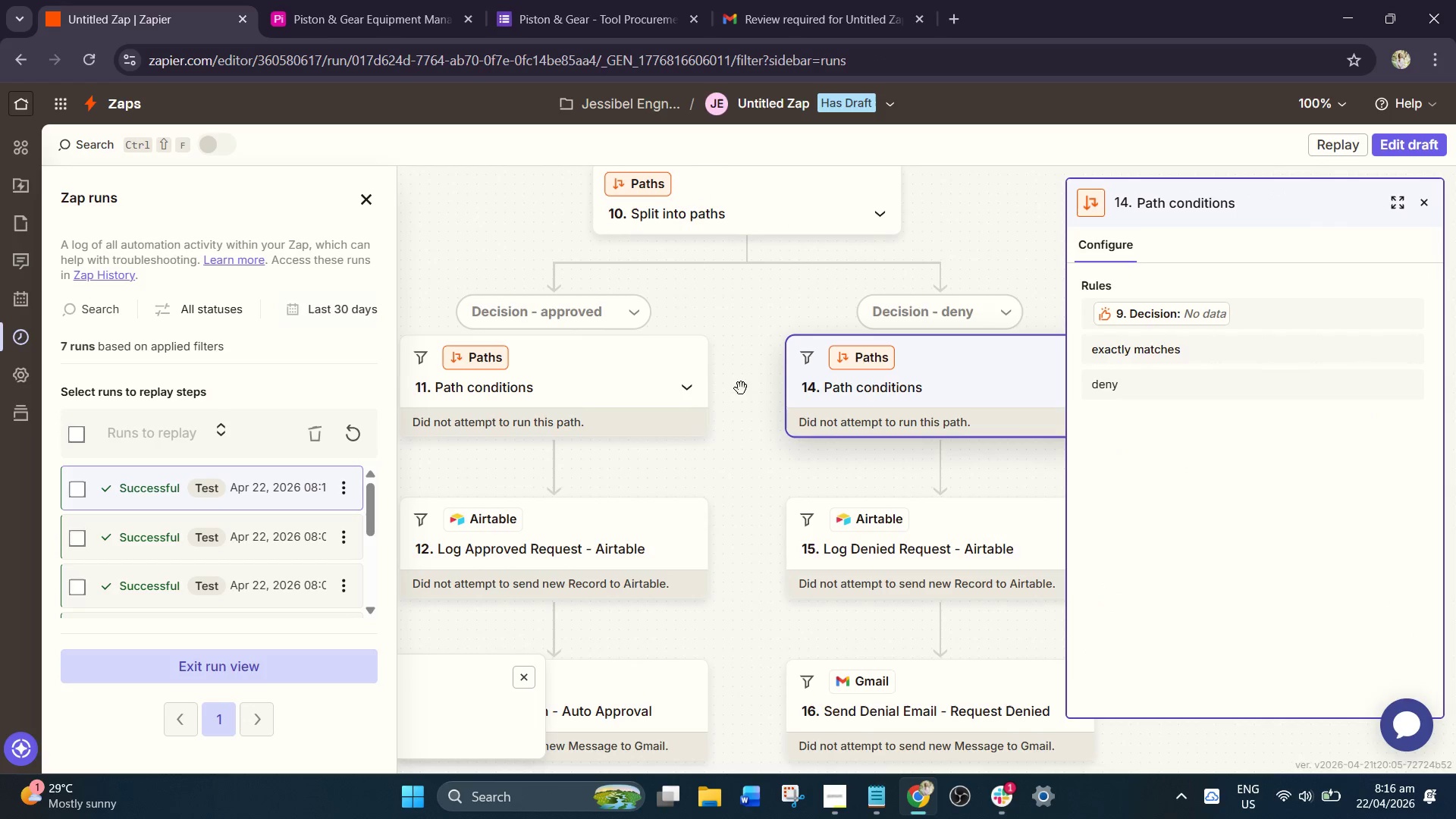 
left_click([579, 386])
 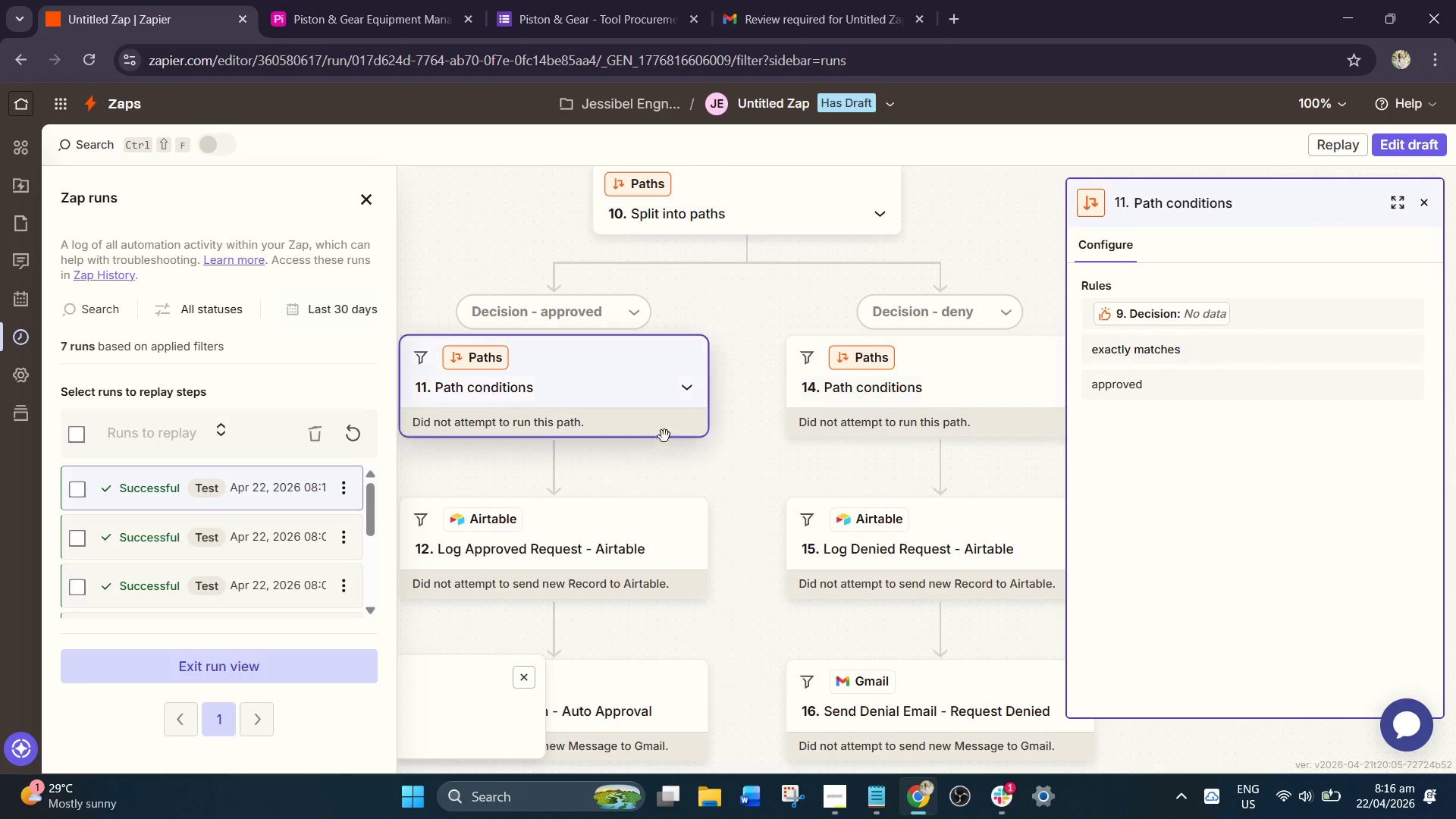 
left_click_drag(start_coordinate=[736, 475], to_coordinate=[874, 555])
 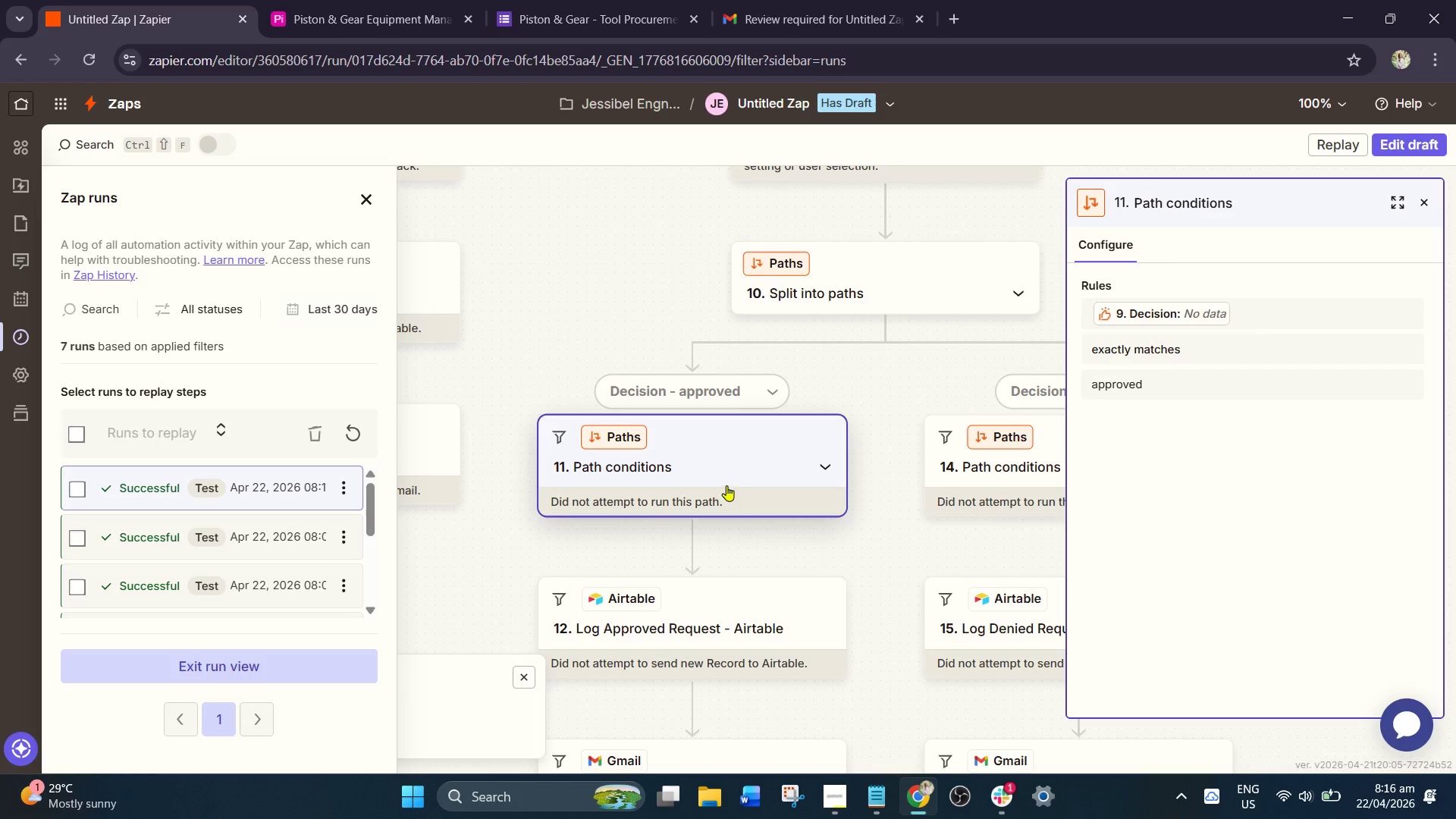 
left_click([720, 479])
 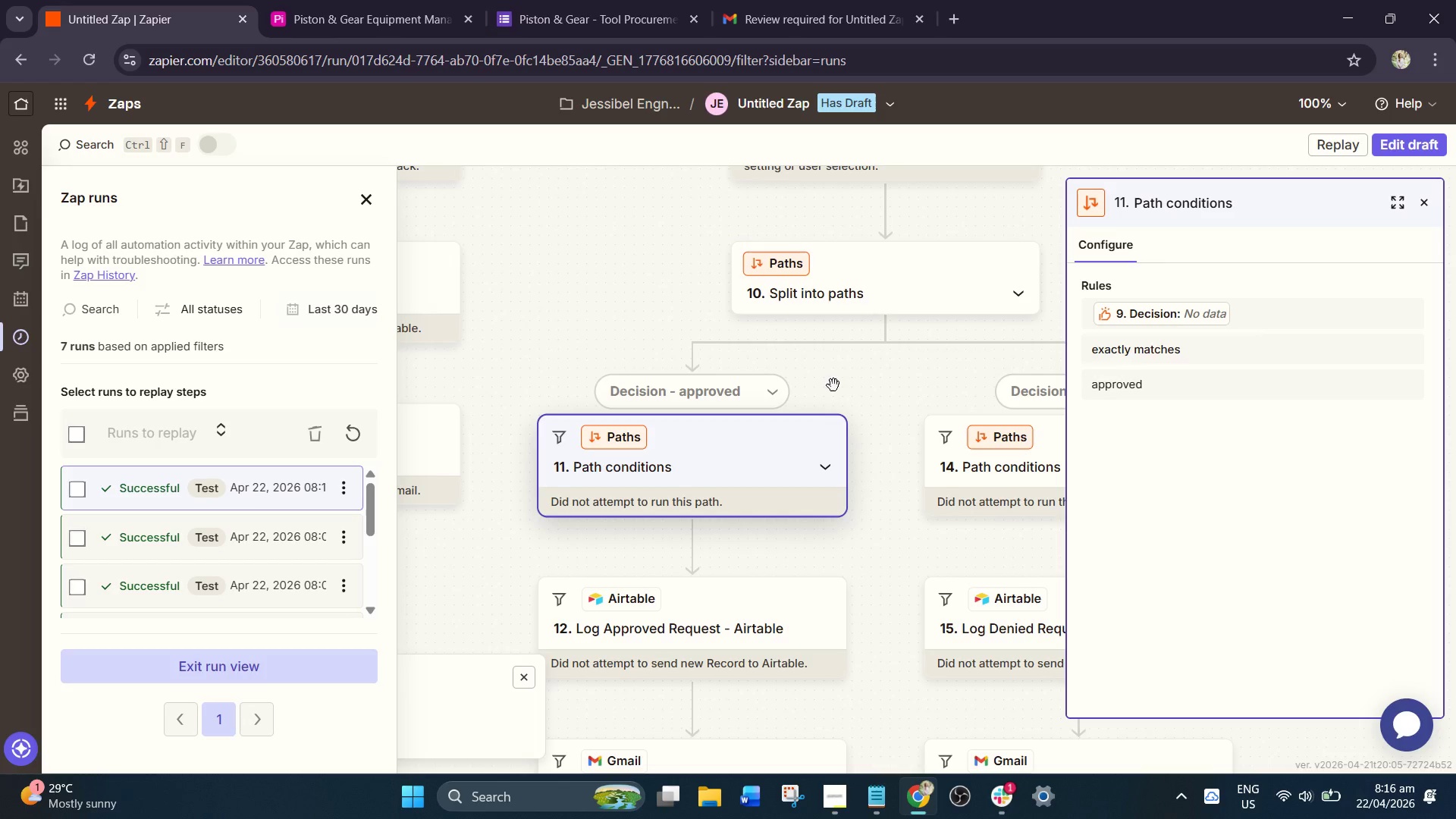 
left_click_drag(start_coordinate=[909, 362], to_coordinate=[786, 512])
 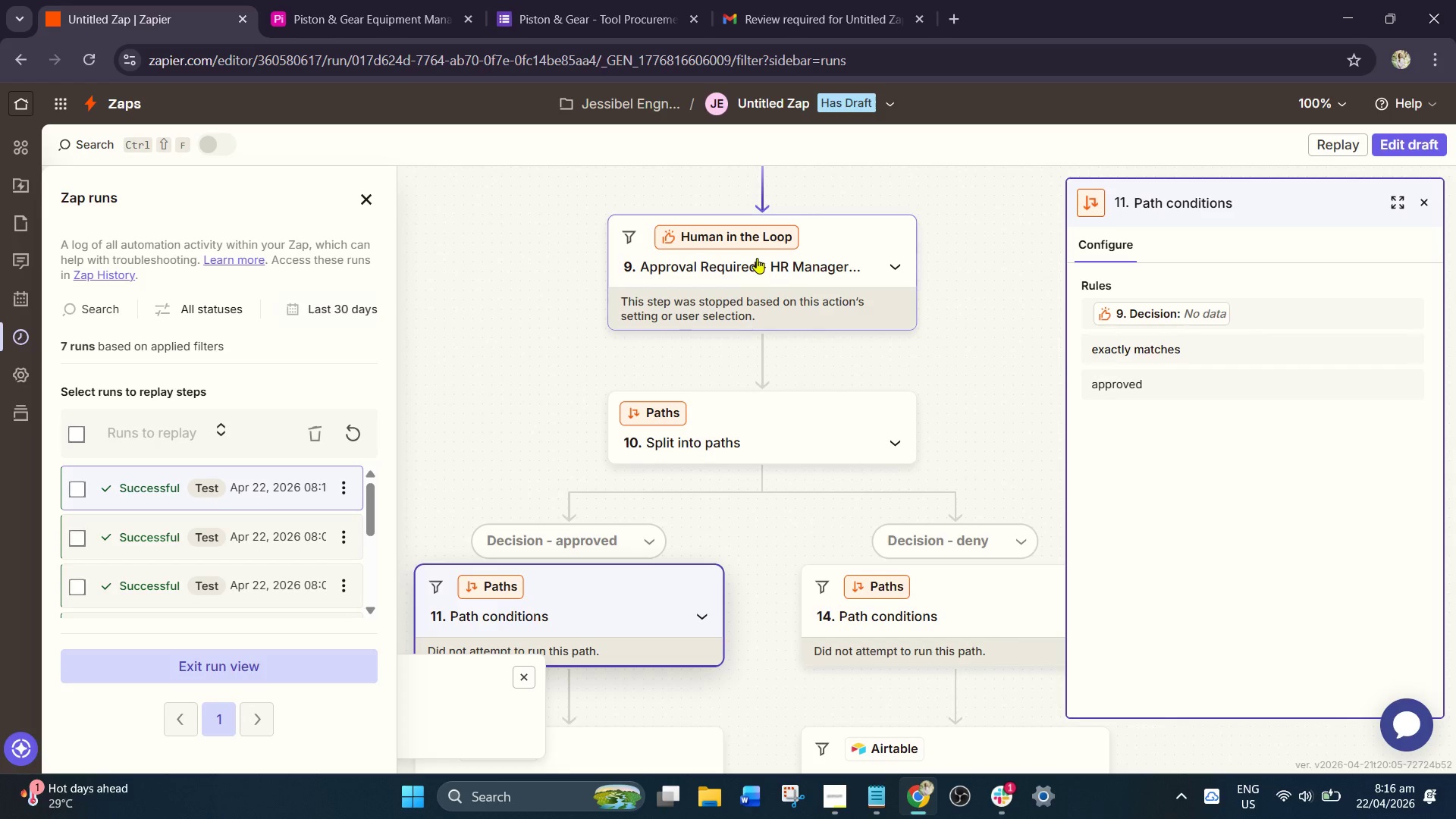 
left_click([765, 263])
 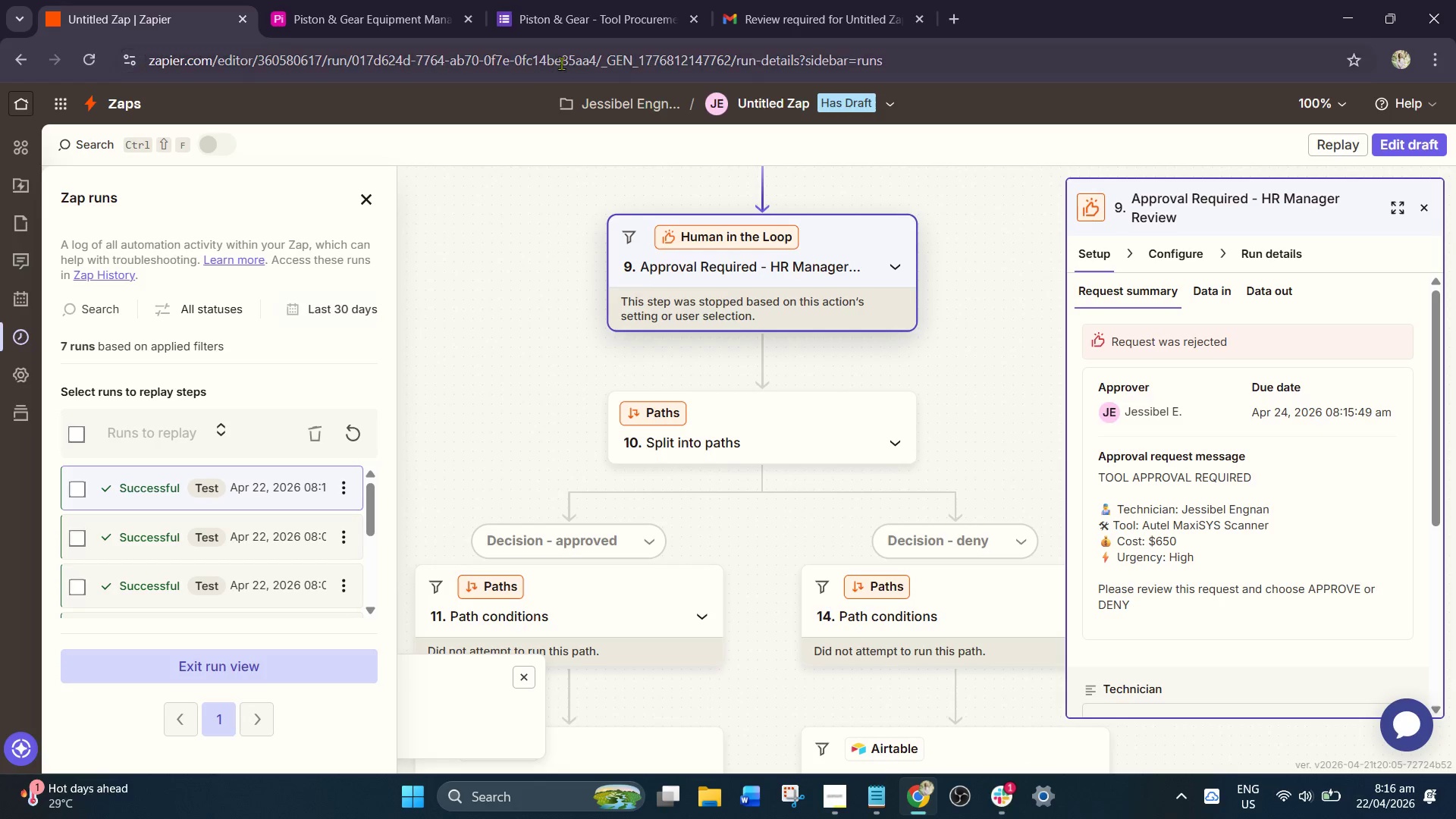 
left_click([775, 0])
 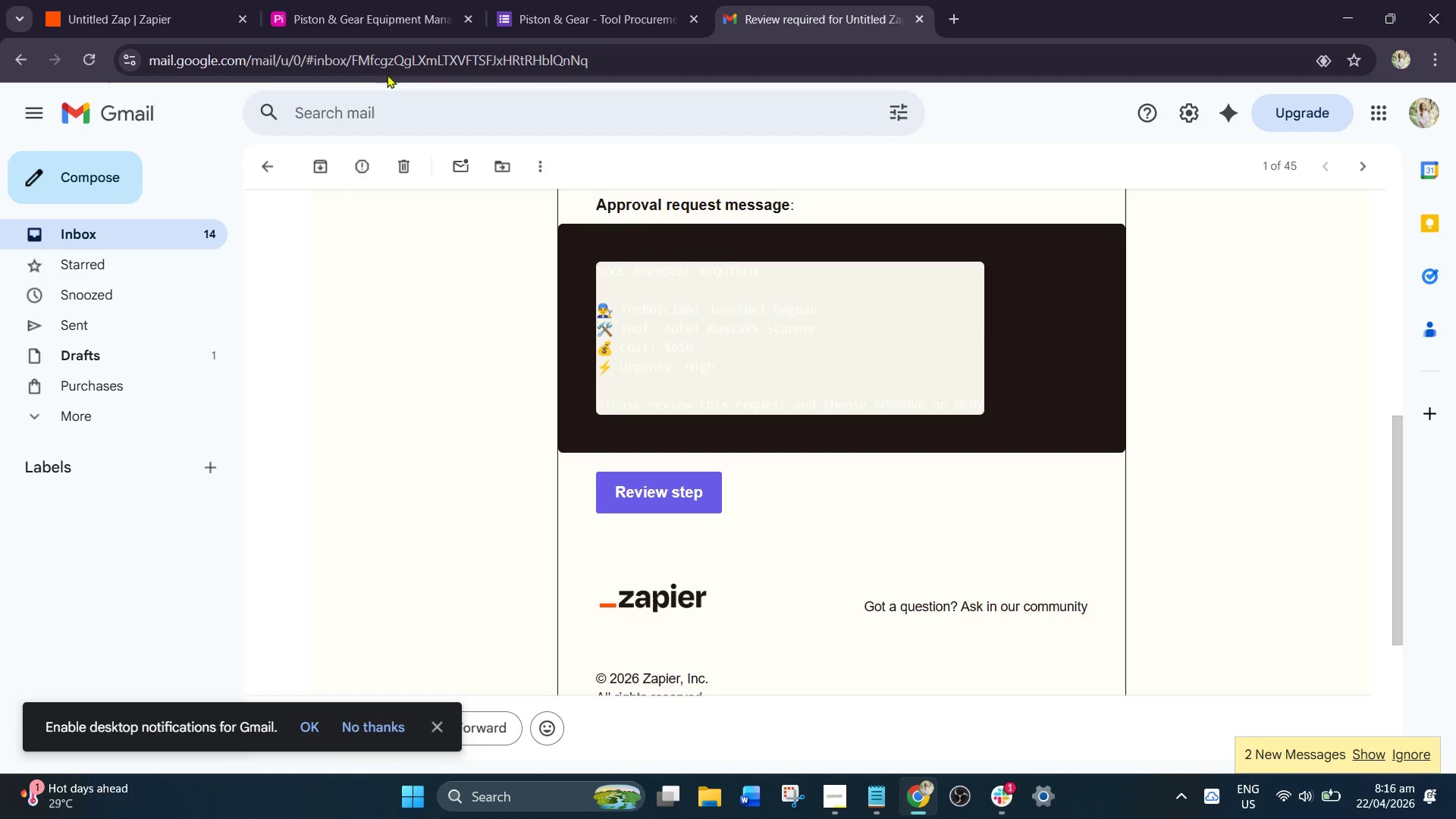 
left_click([331, 0])
 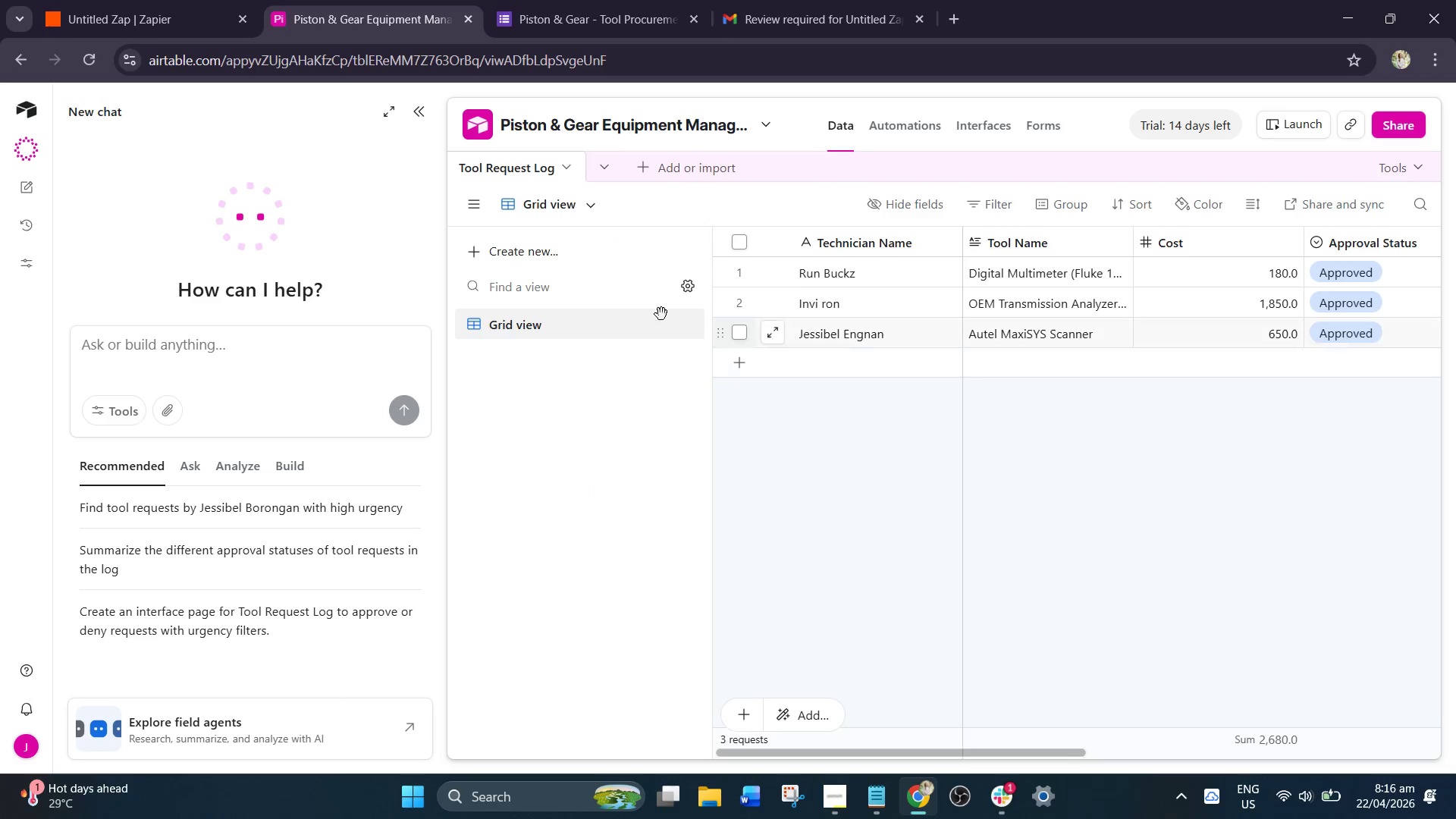 
left_click([76, 0])
 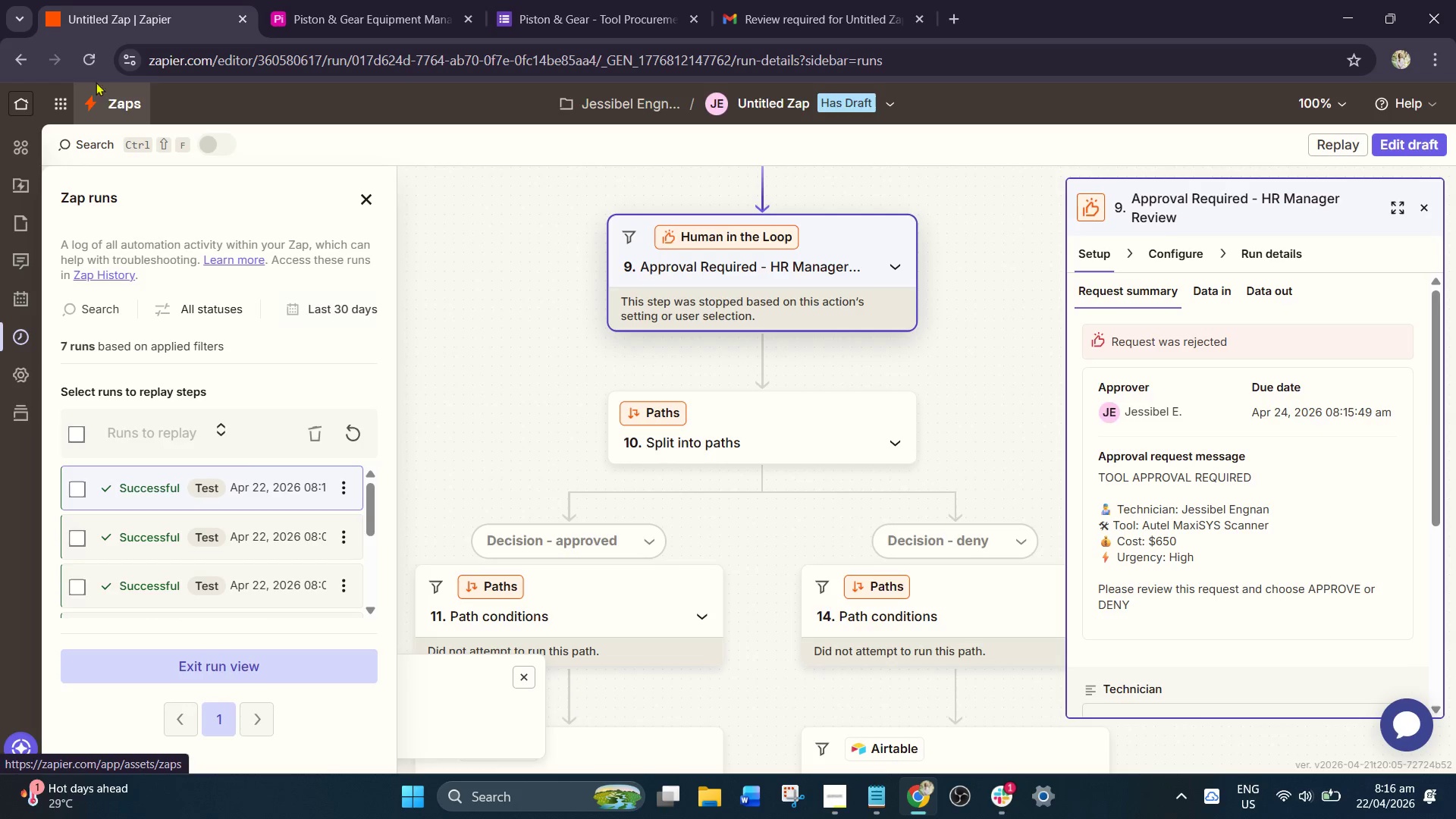 
left_click([94, 63])
 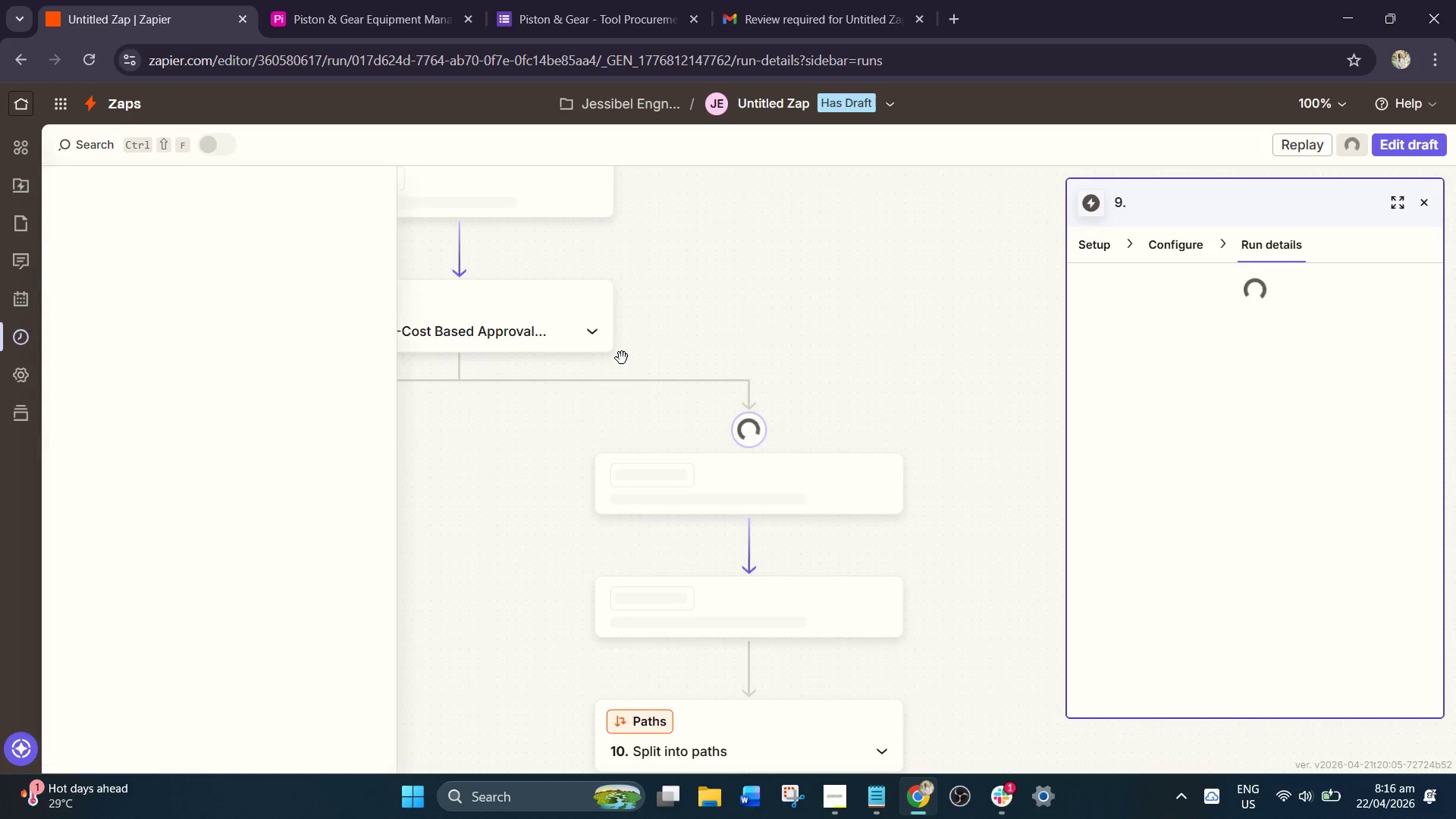 
left_click_drag(start_coordinate=[909, 471], to_coordinate=[871, 299])
 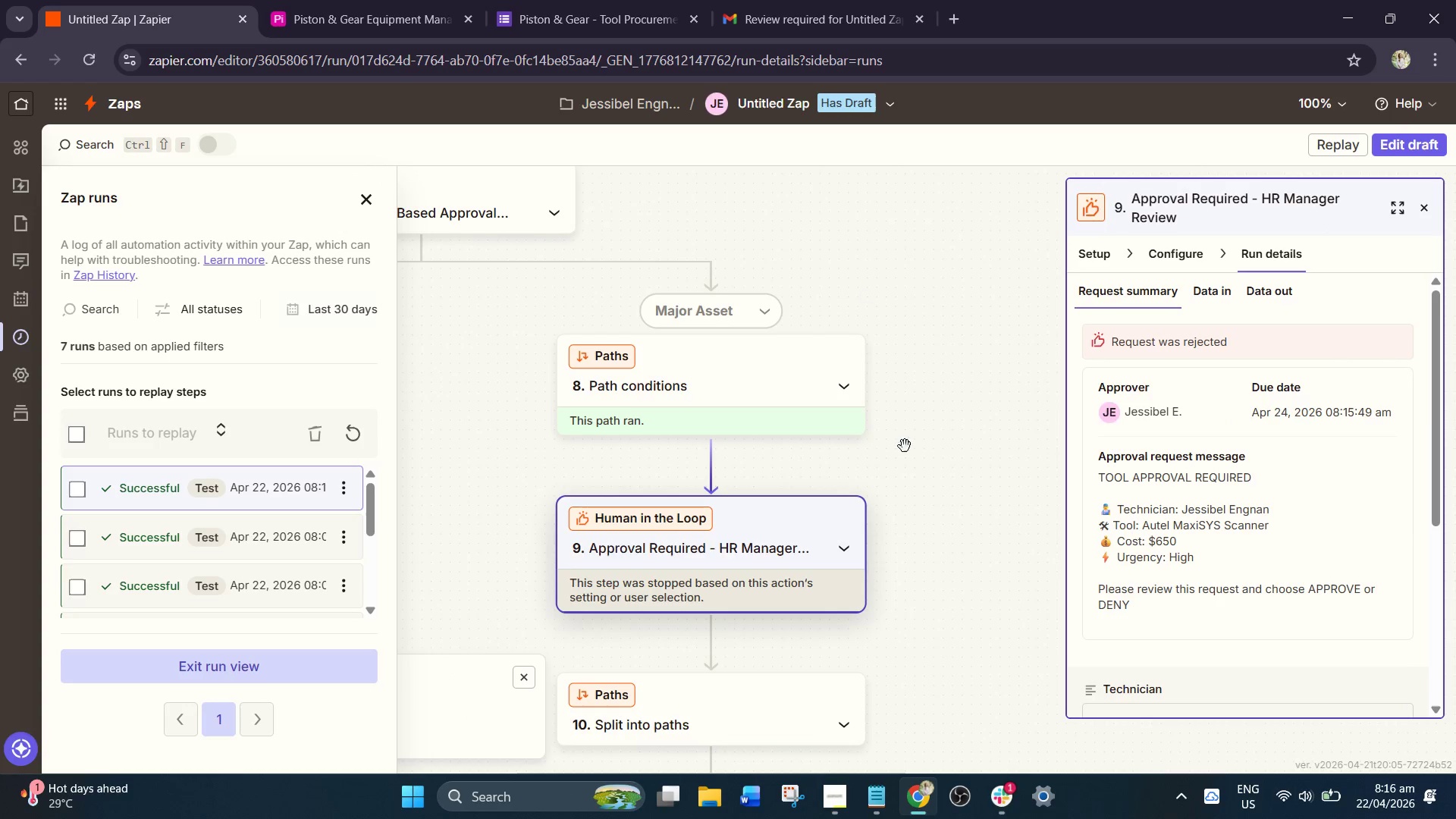 
left_click_drag(start_coordinate=[914, 475], to_coordinate=[902, 345])
 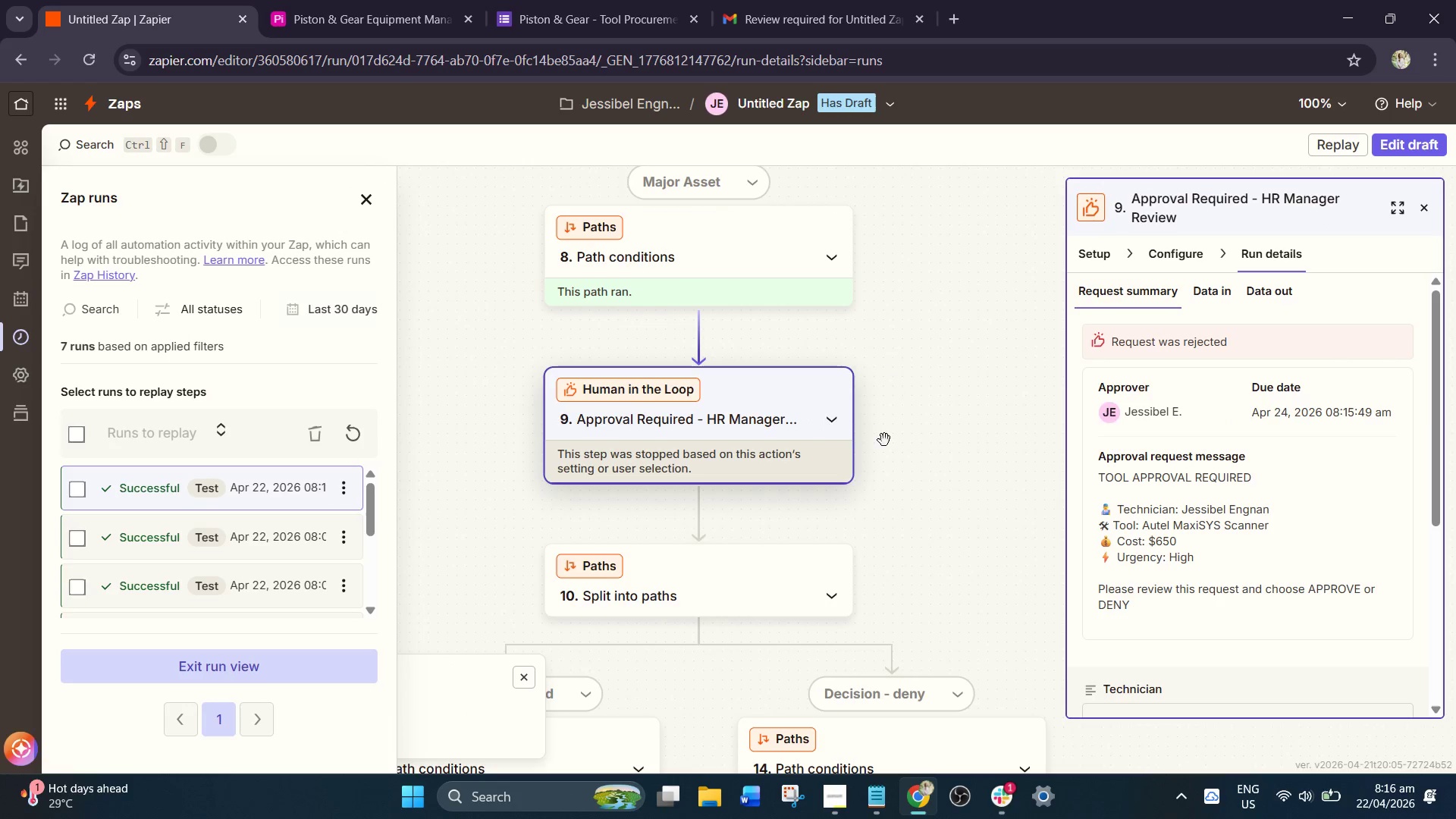 
left_click_drag(start_coordinate=[893, 481], to_coordinate=[900, 379])
 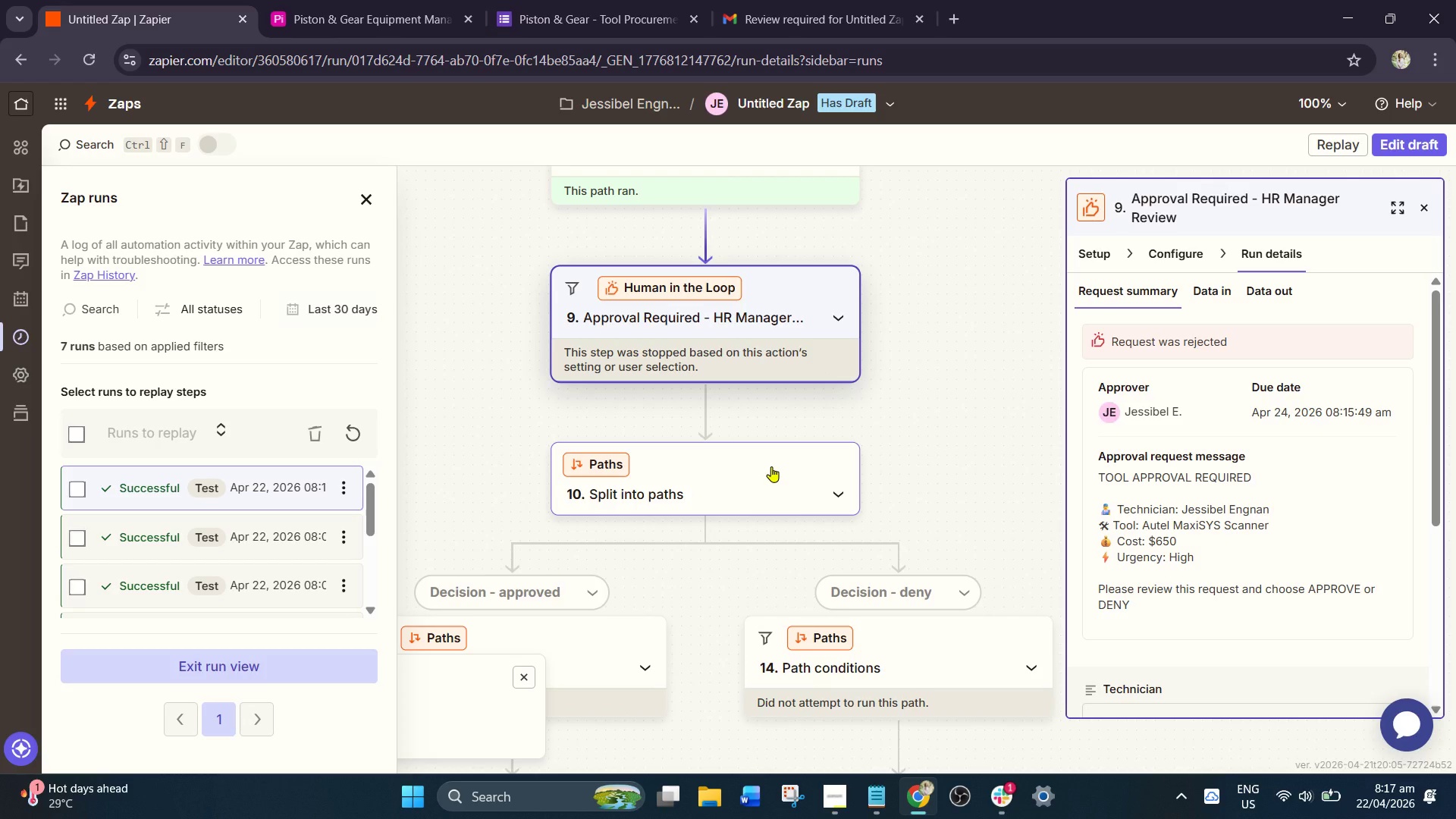 
wait(31.58)
 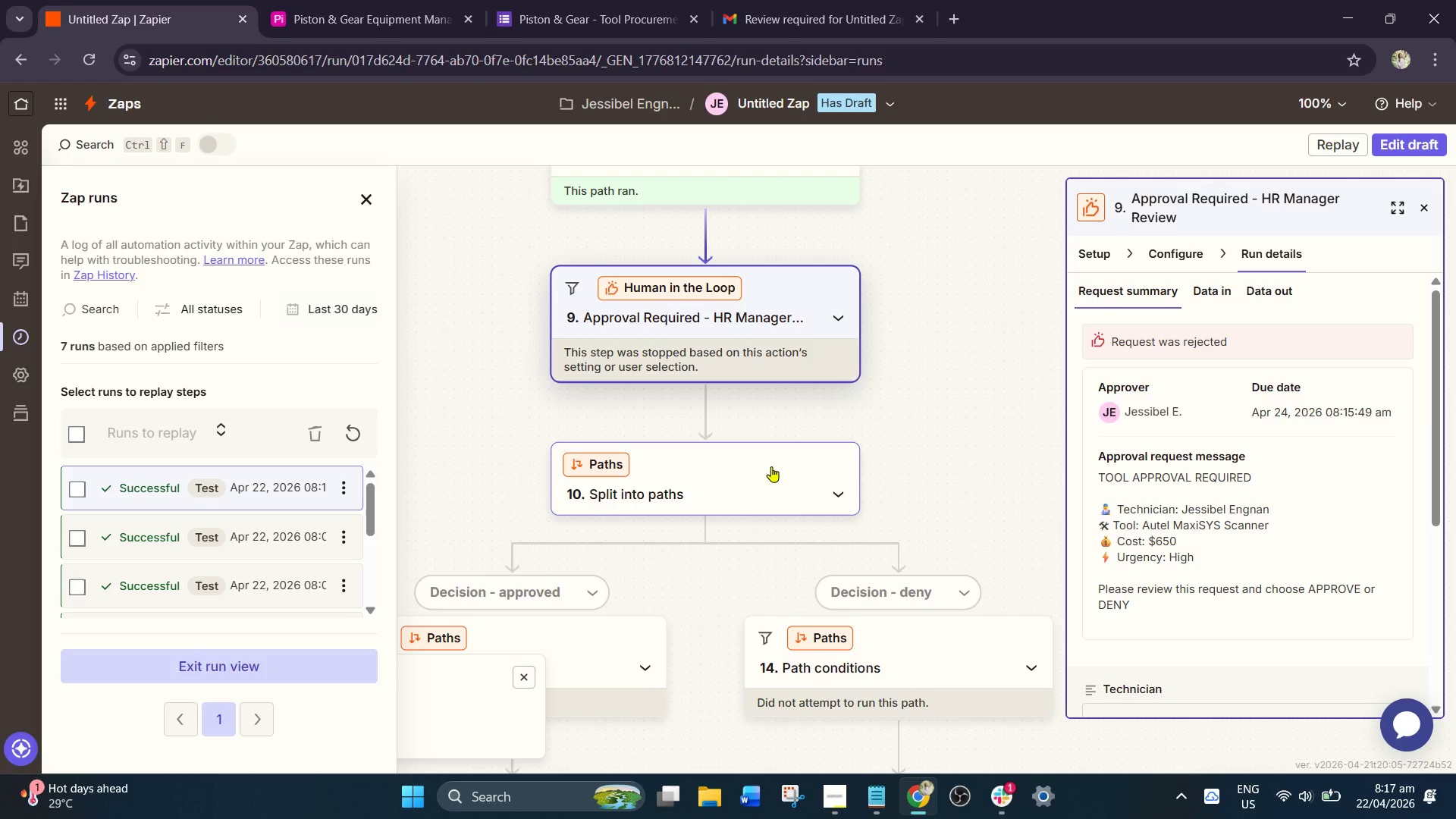 
scroll: coordinate [771, 466], scroll_direction: up, amount: 1.0
 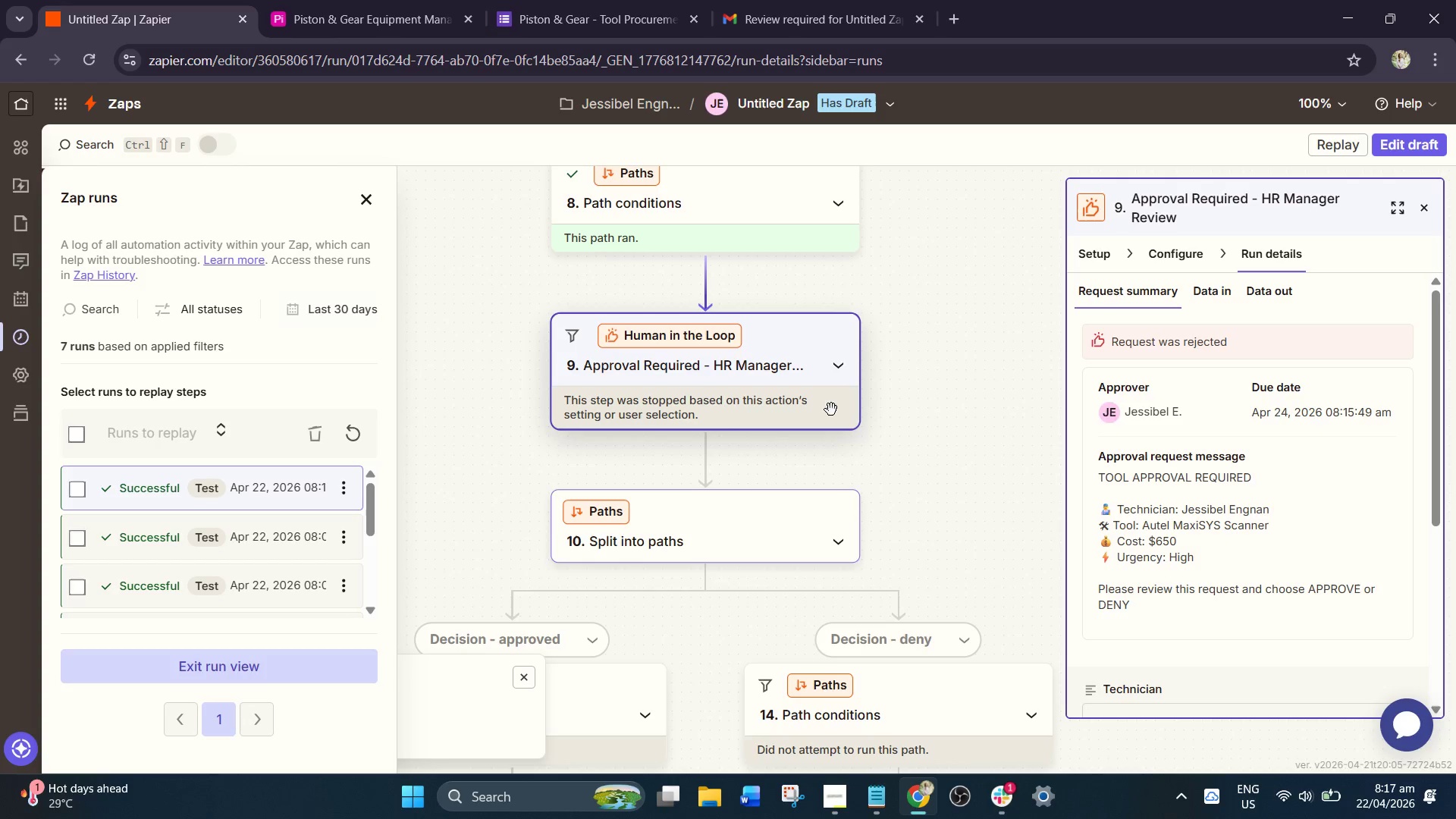 
scroll: coordinate [840, 375], scroll_direction: down, amount: 4.0
 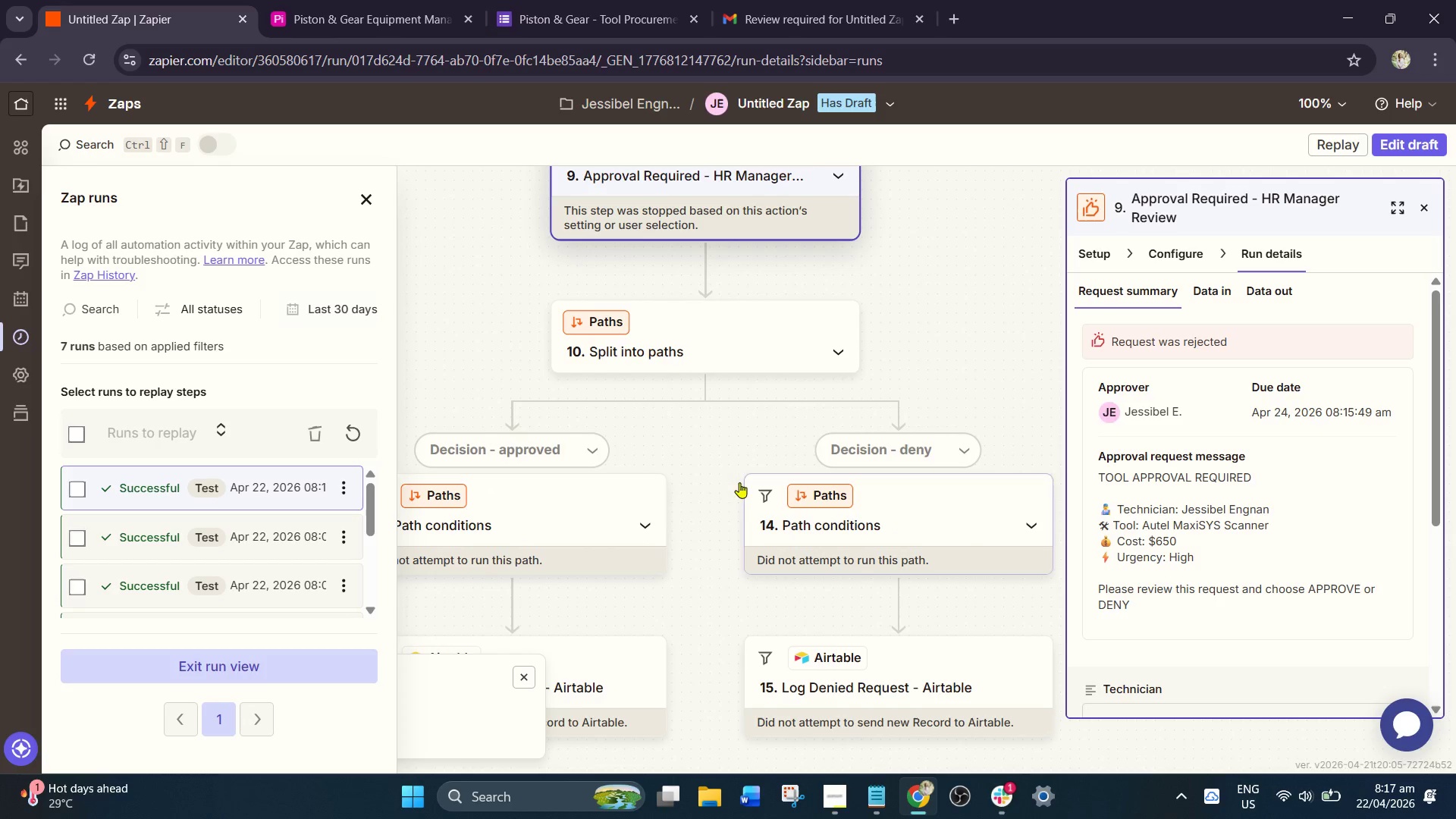 
left_click_drag(start_coordinate=[708, 430], to_coordinate=[849, 374])
 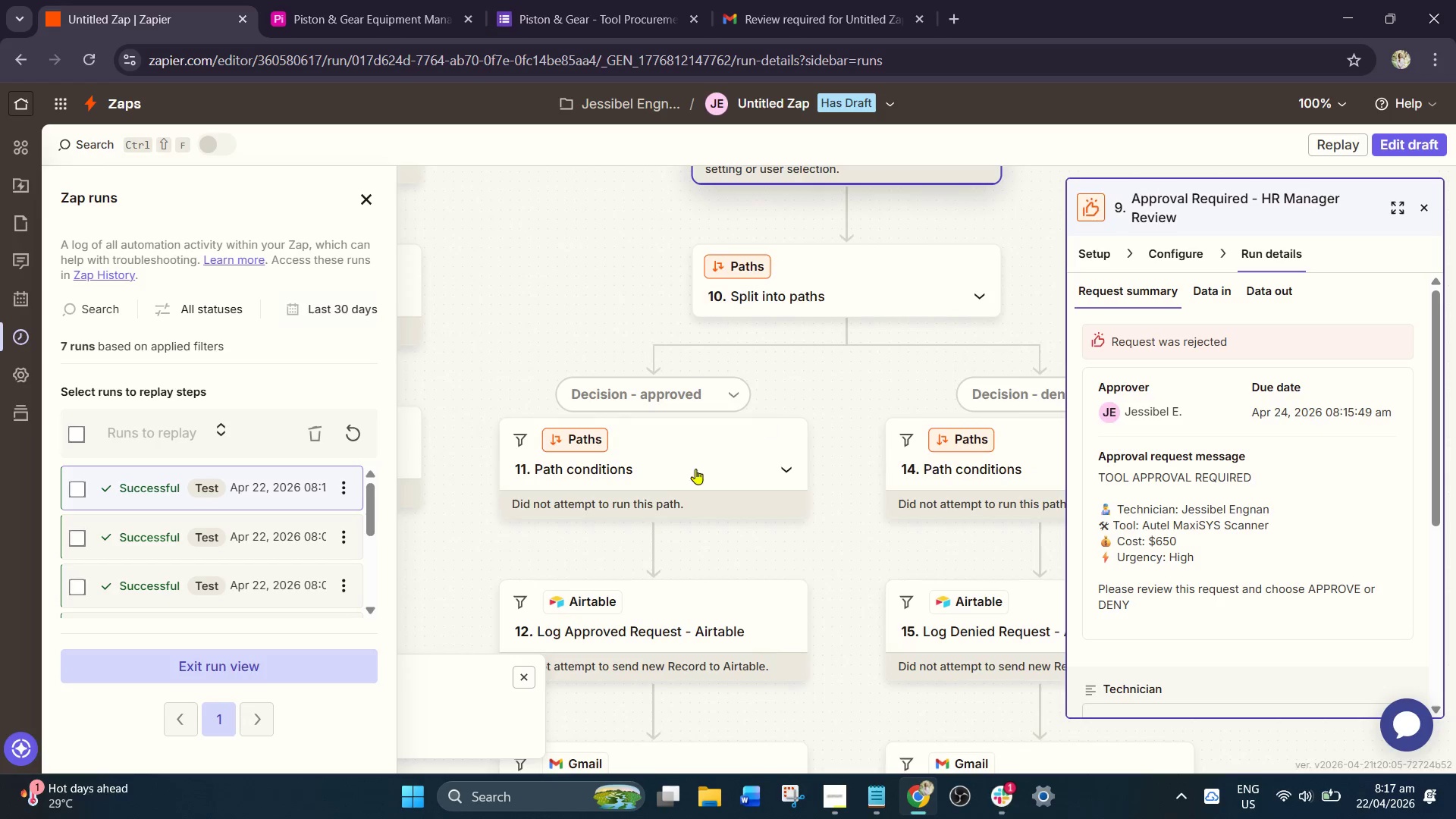 
left_click([662, 469])
 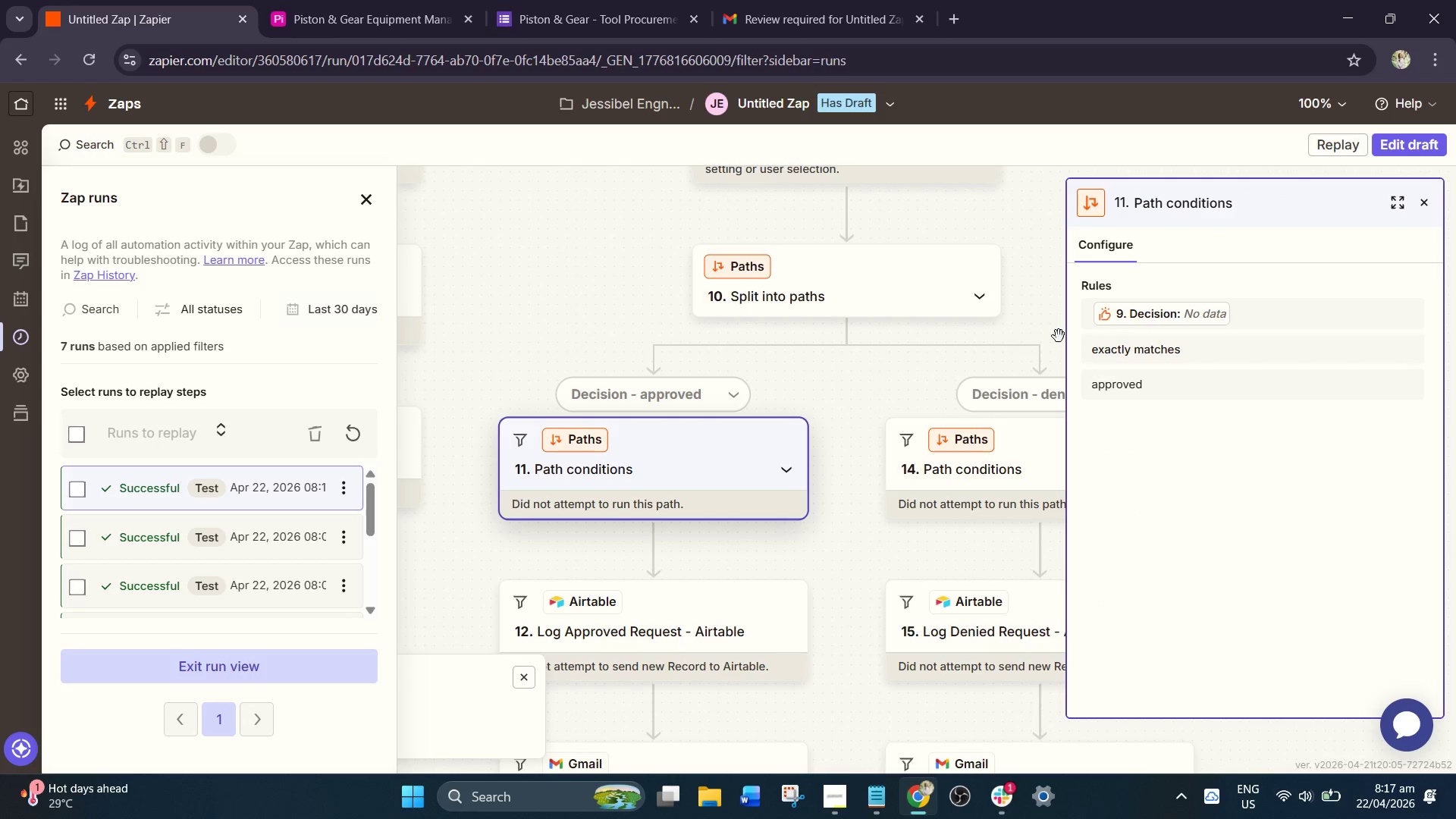 
left_click([1152, 315])
 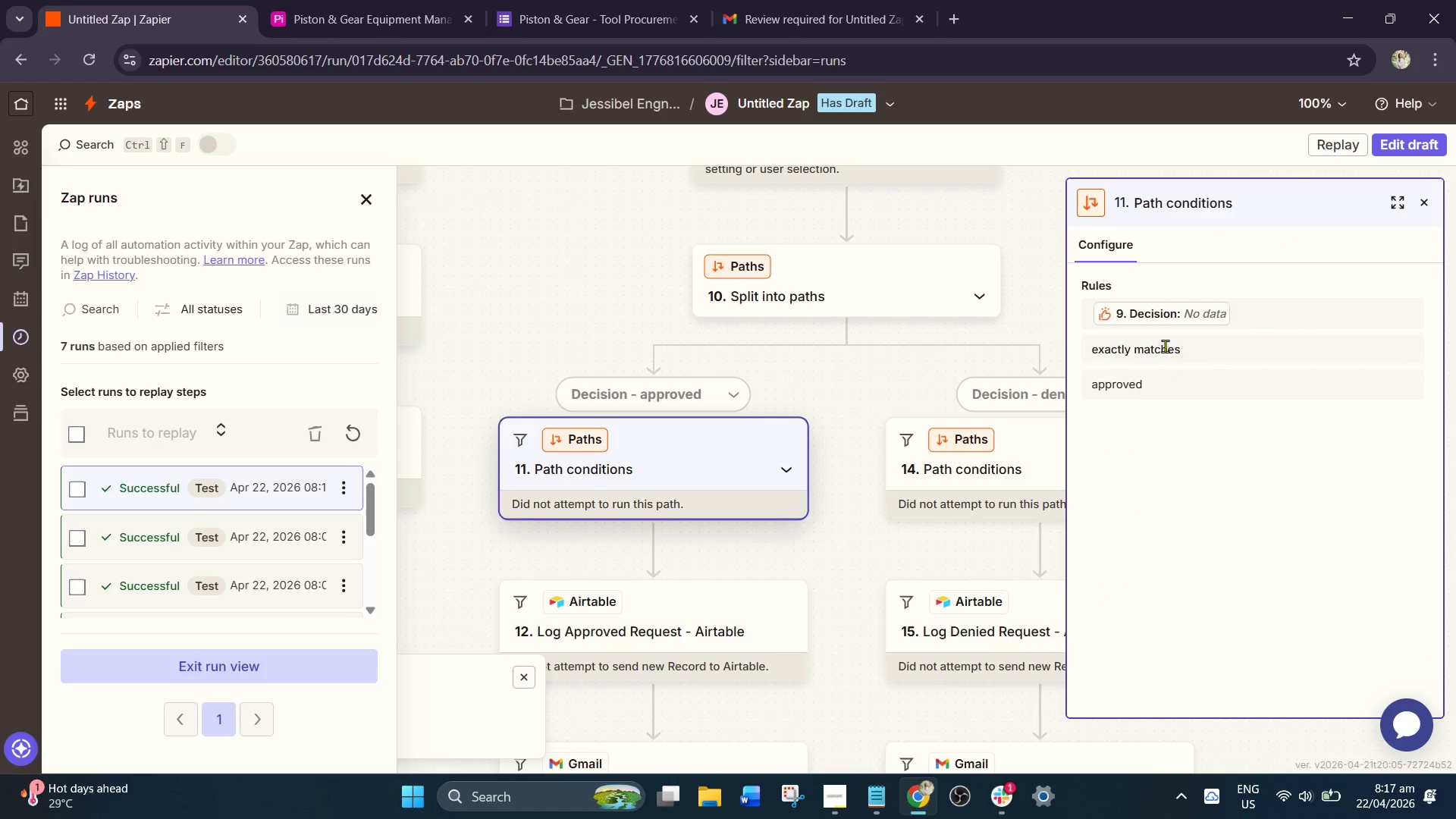 
left_click([838, 290])
 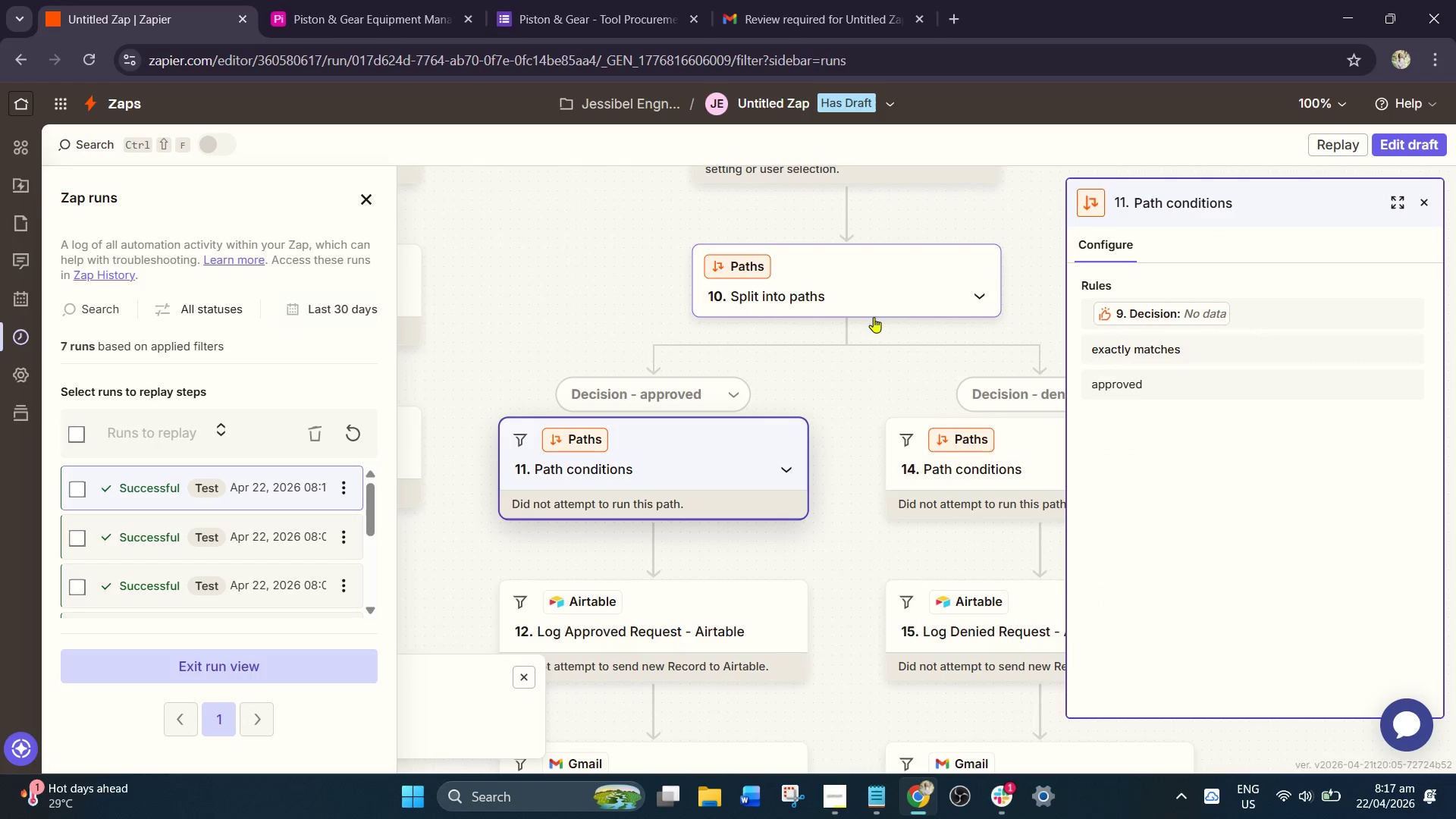 
scroll: coordinate [866, 381], scroll_direction: up, amount: 3.0
 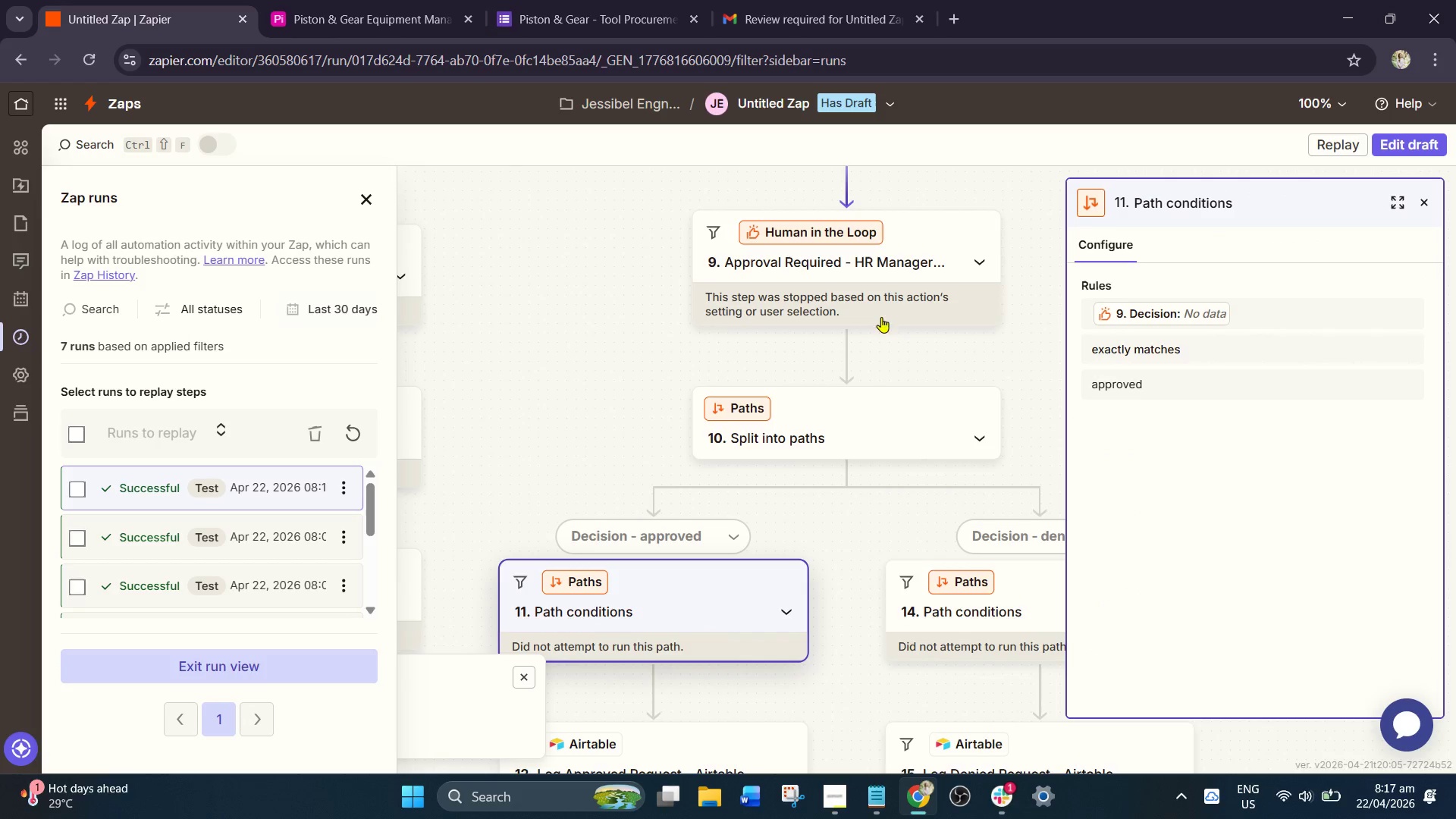 
left_click([885, 311])
 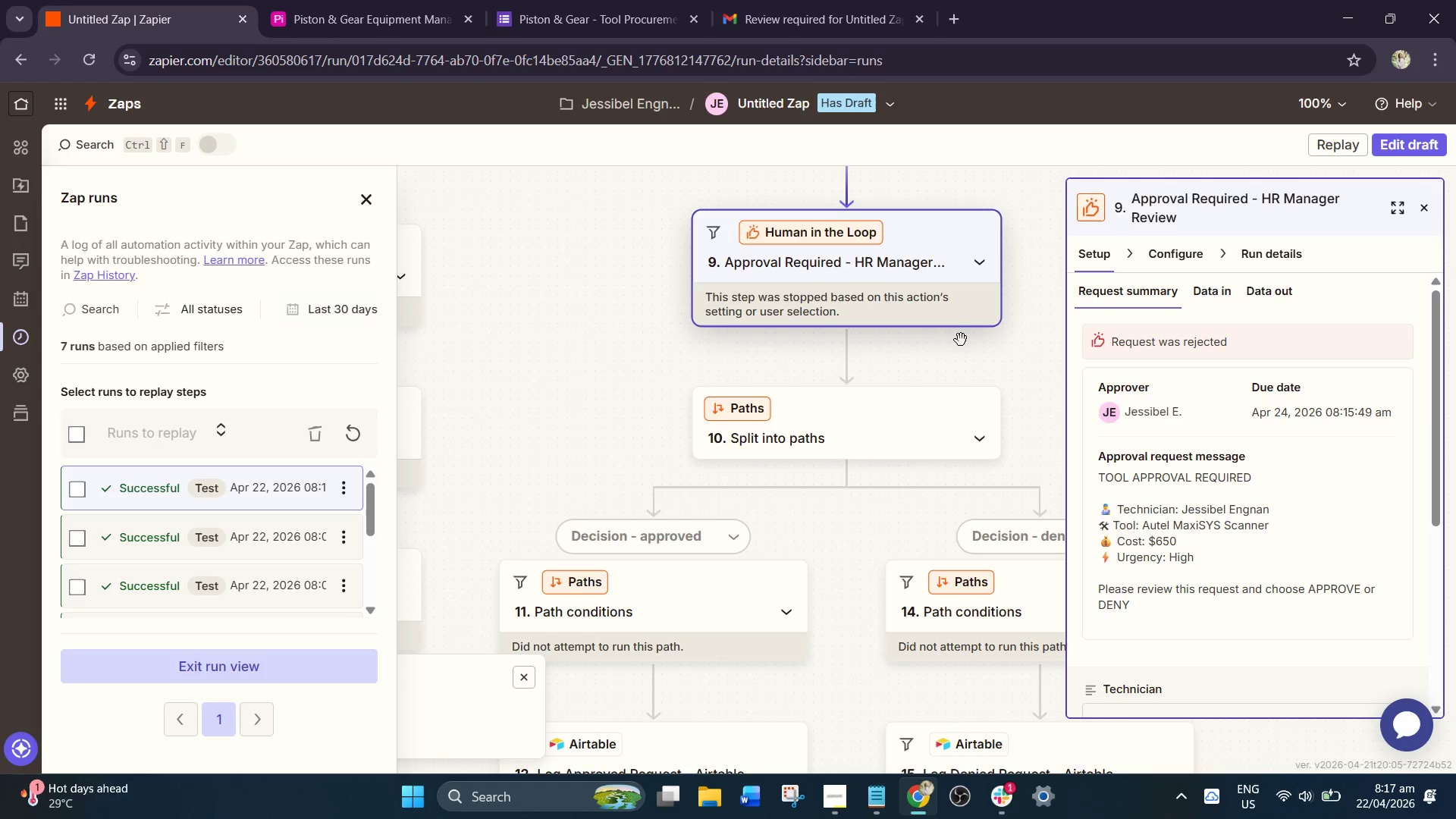 
wait(5.77)
 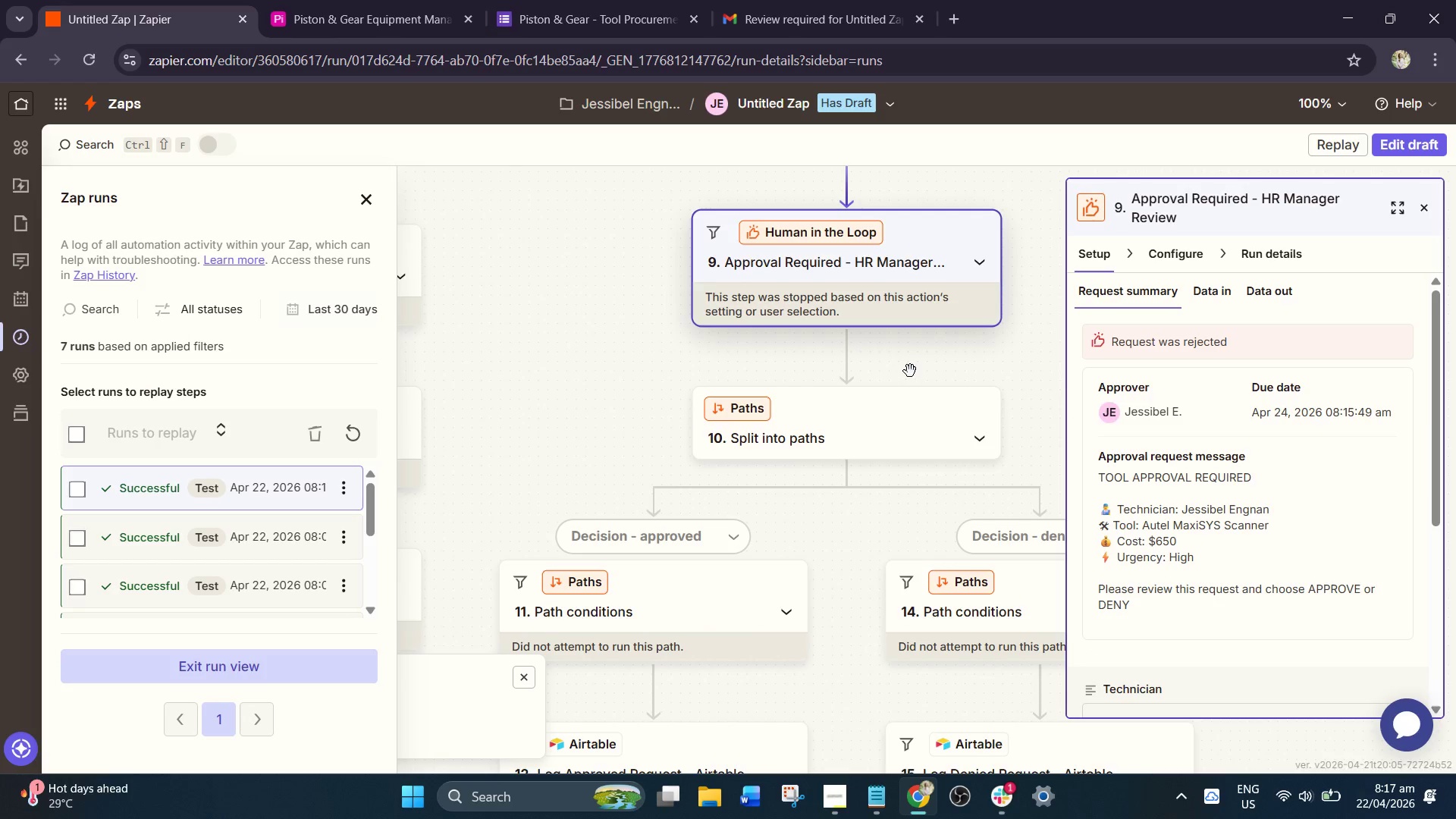 
left_click_drag(start_coordinate=[1402, 152], to_coordinate=[1402, 155])
 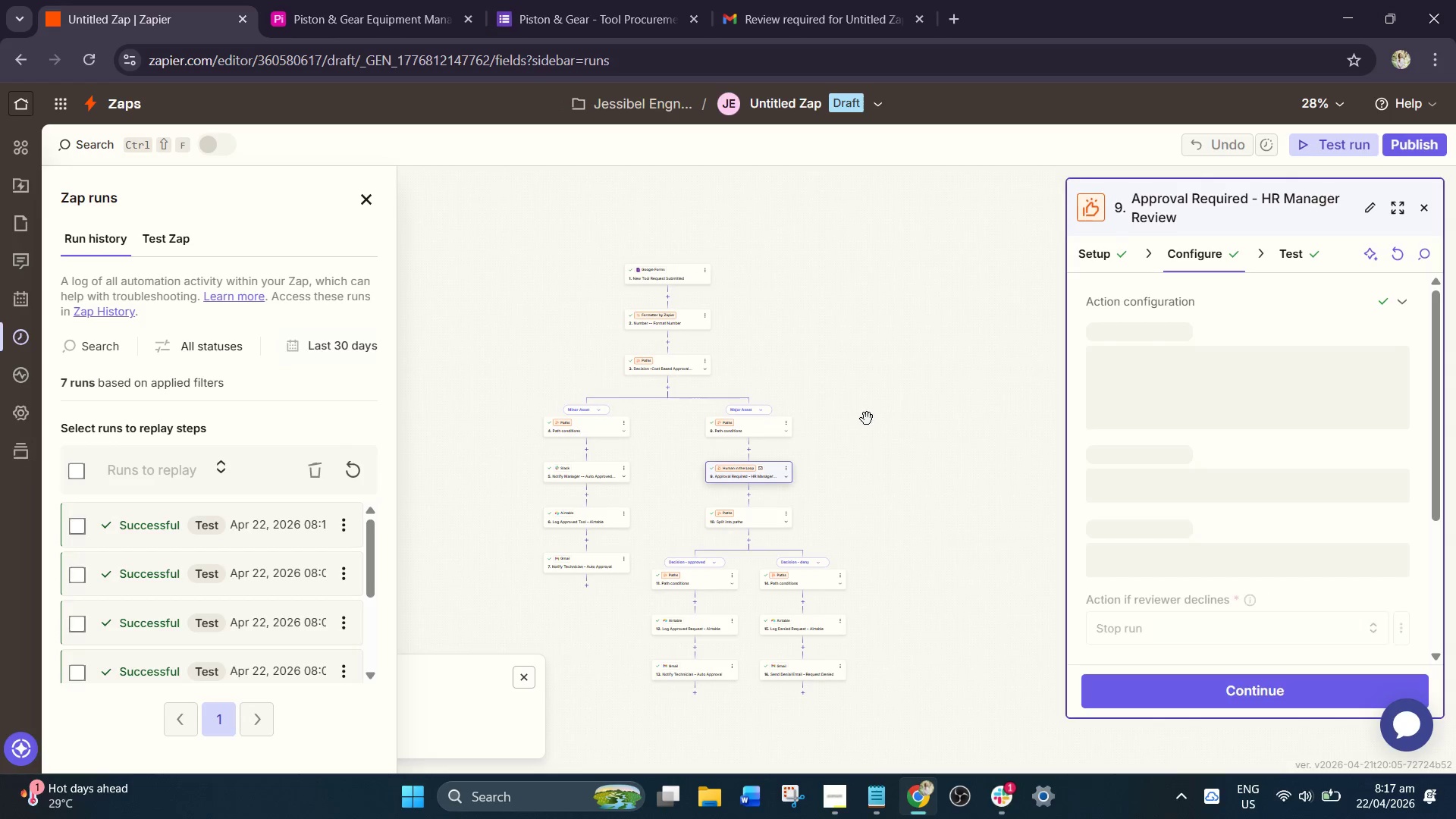 
scroll: coordinate [880, 406], scroll_direction: down, amount: 1.0
 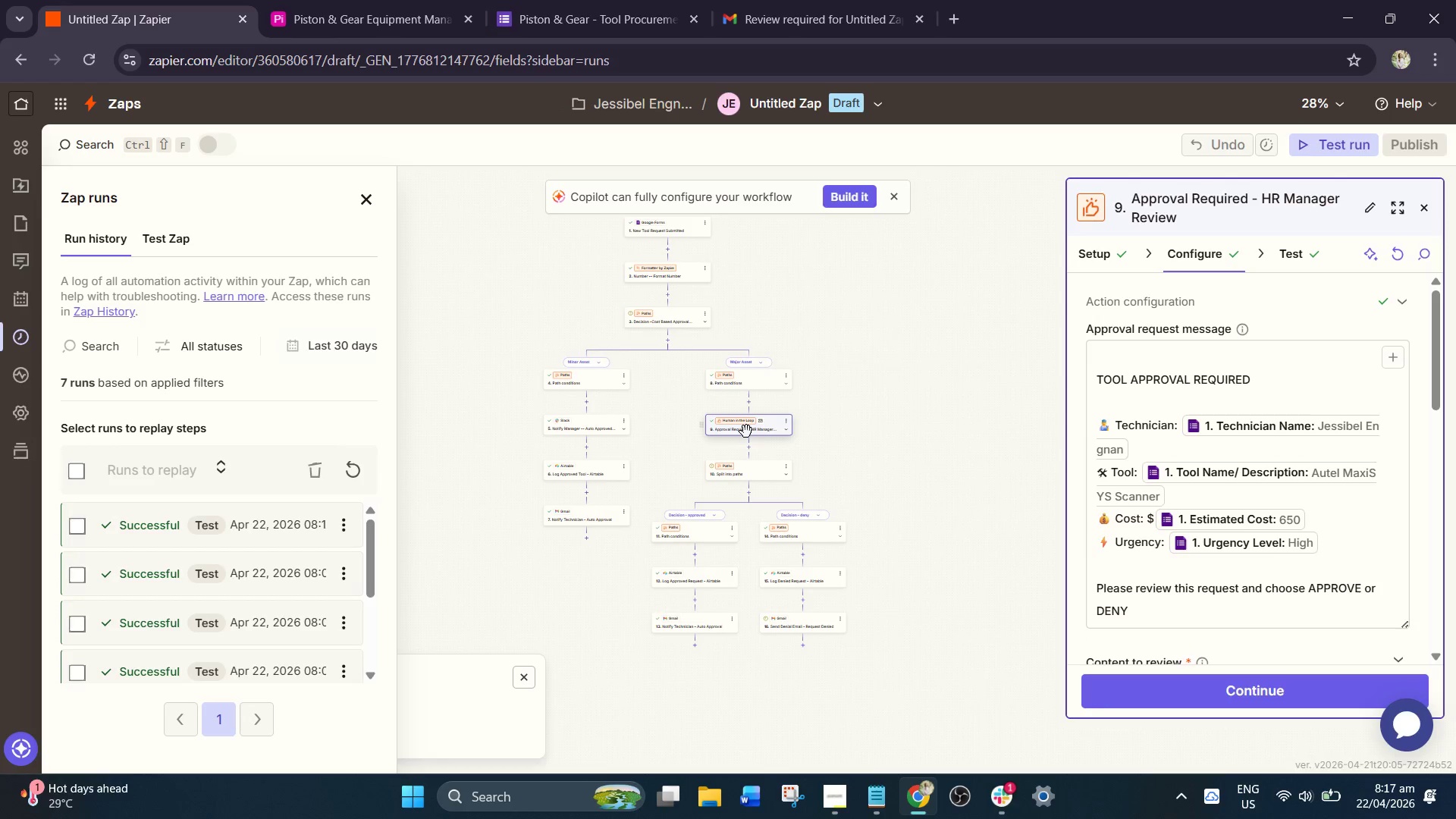 
hold_key(key=ControlLeft, duration=0.53)
 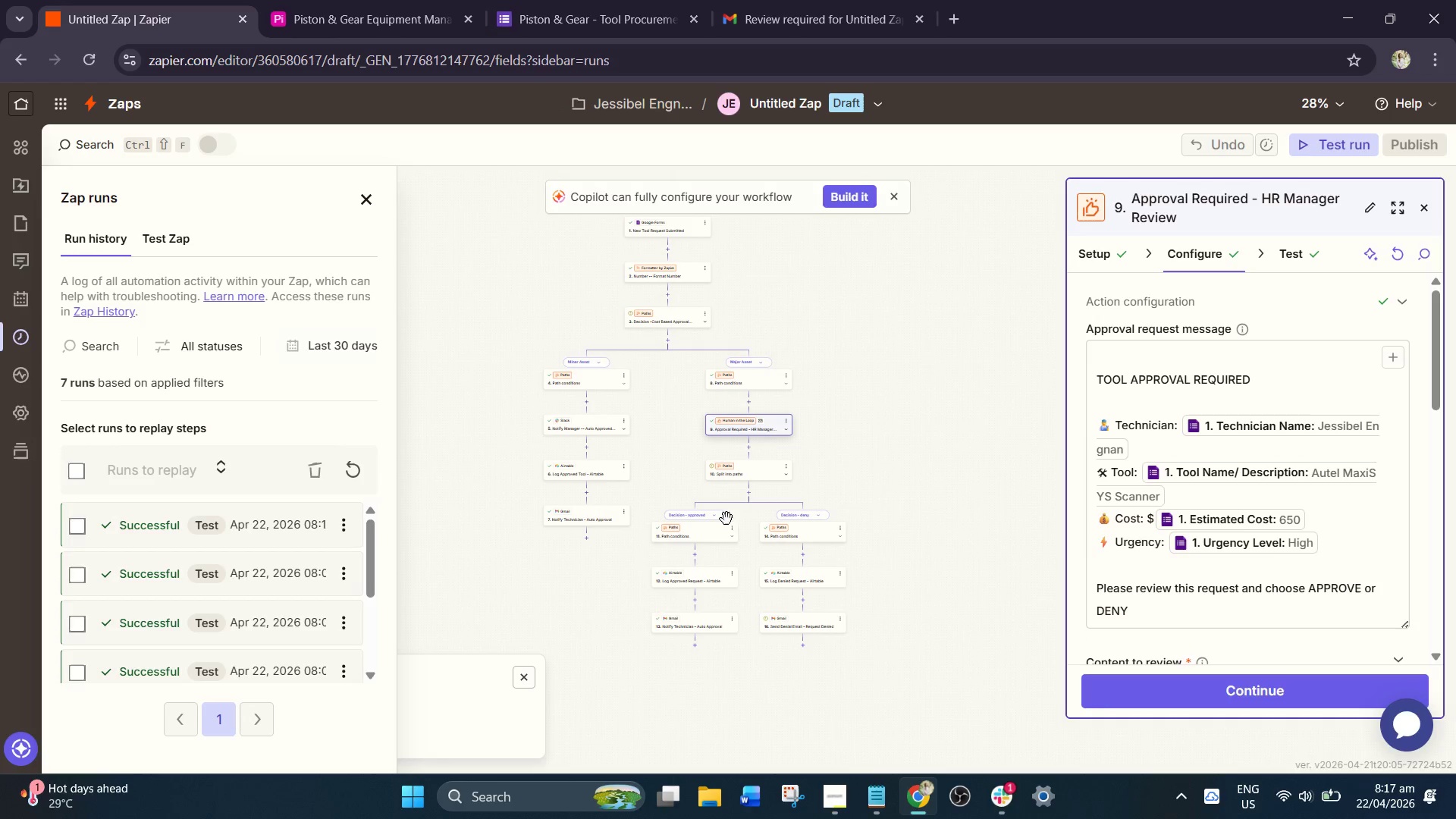 
hold_key(key=ControlLeft, duration=0.84)
scroll: coordinate [723, 538], scroll_direction: up, amount: 8.0
 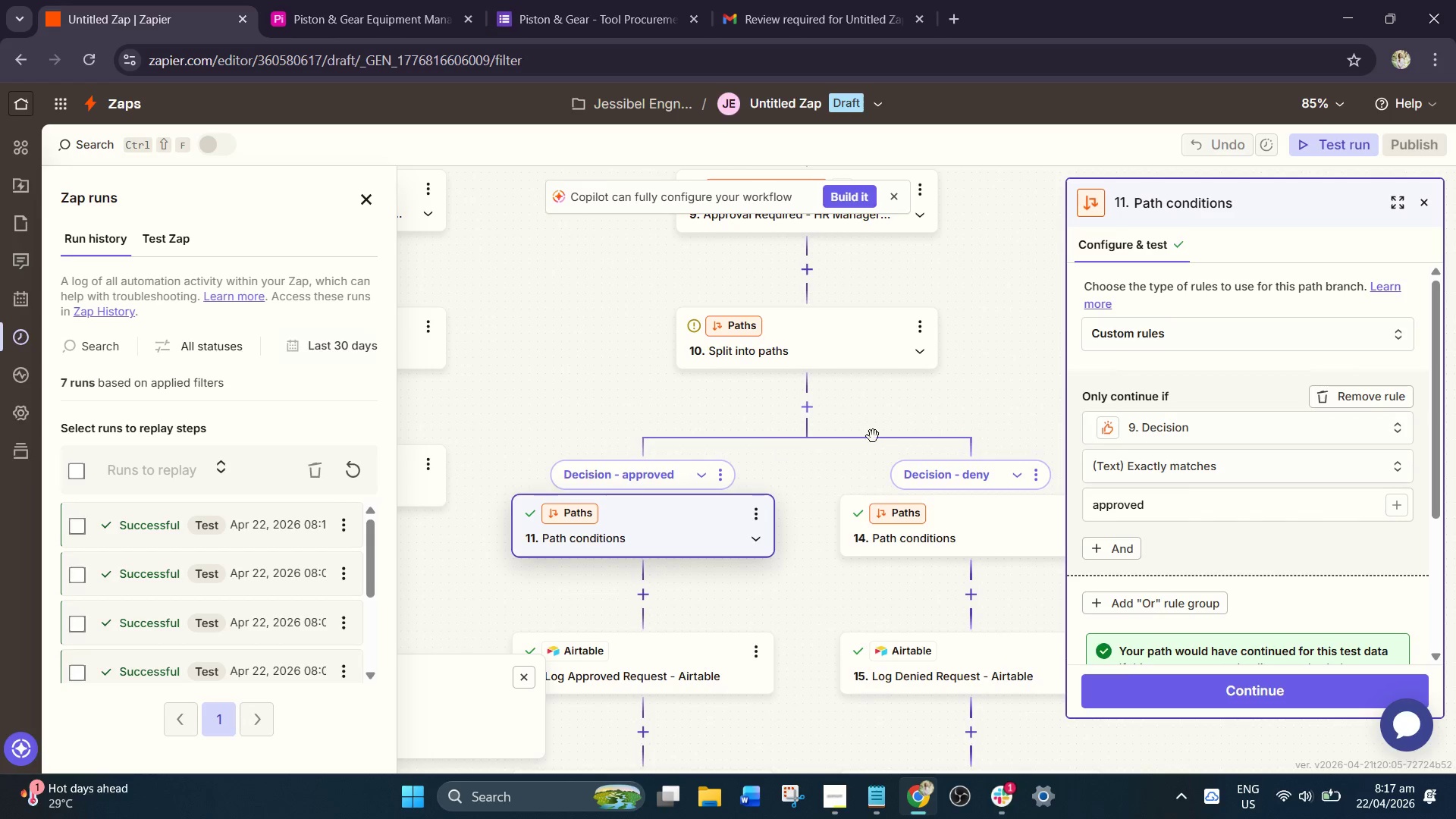 
left_click([1172, 435])
 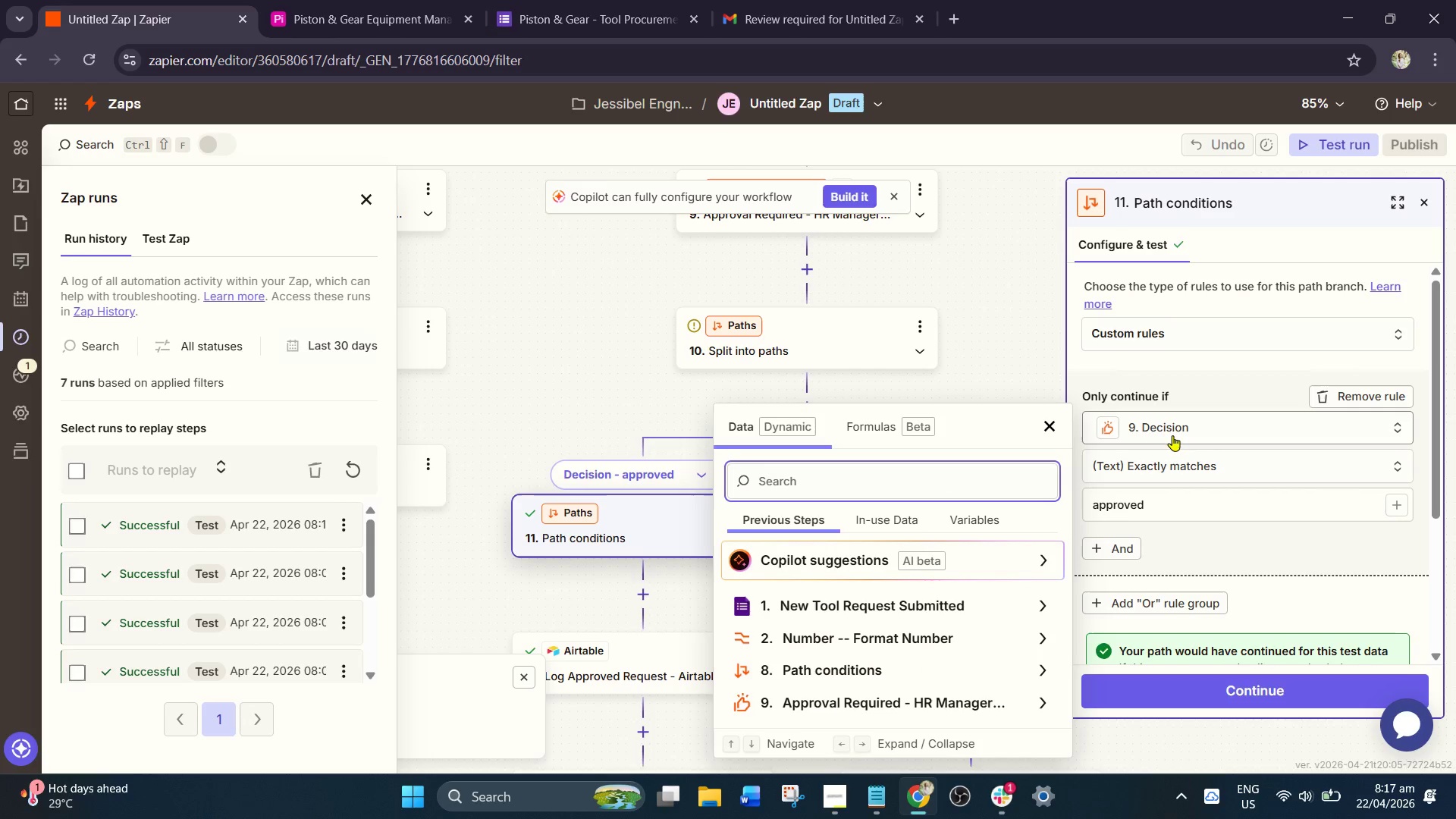 
left_click([1172, 435])
 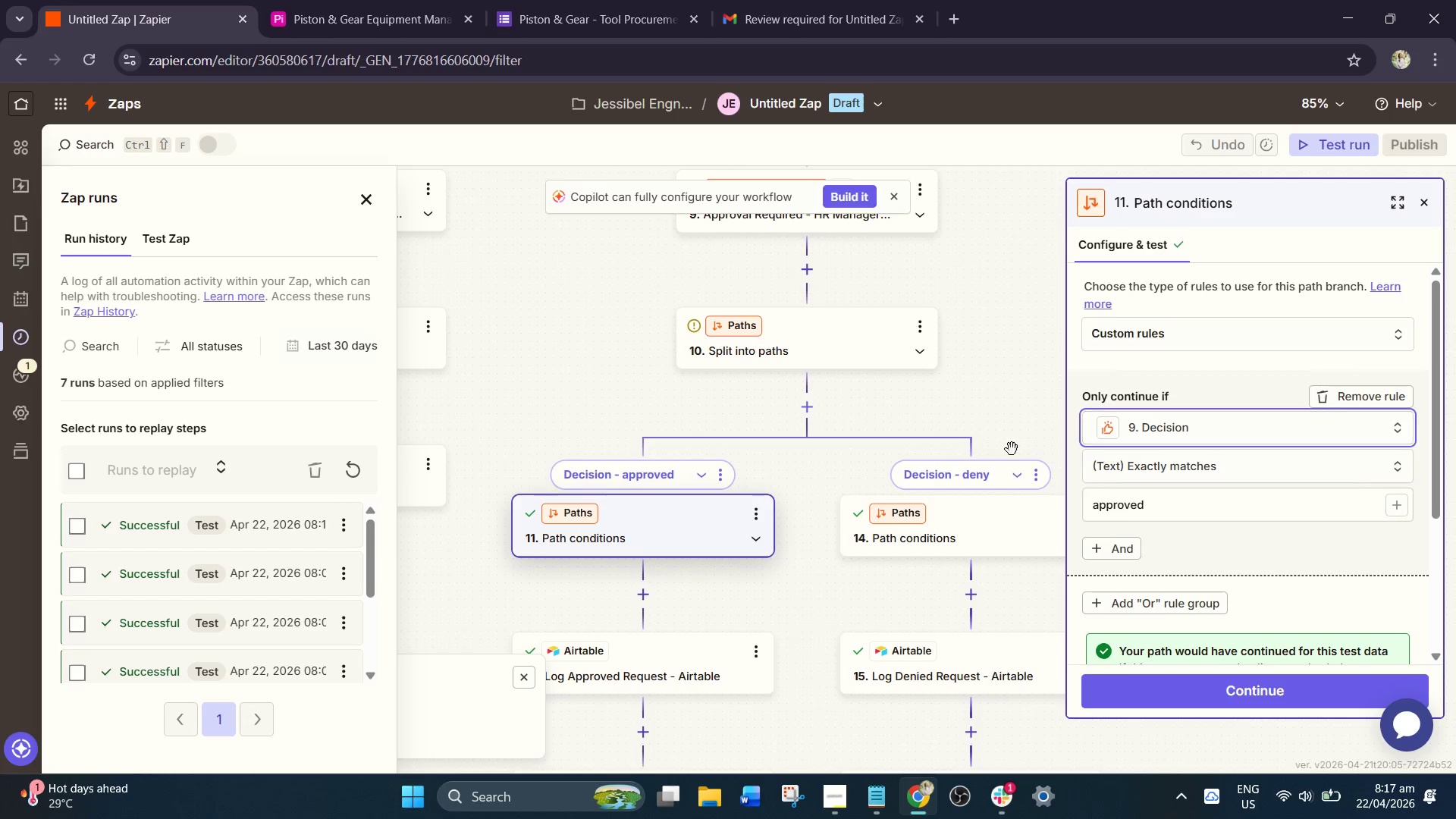 
scroll: coordinate [910, 428], scroll_direction: none, amount: 0.0
 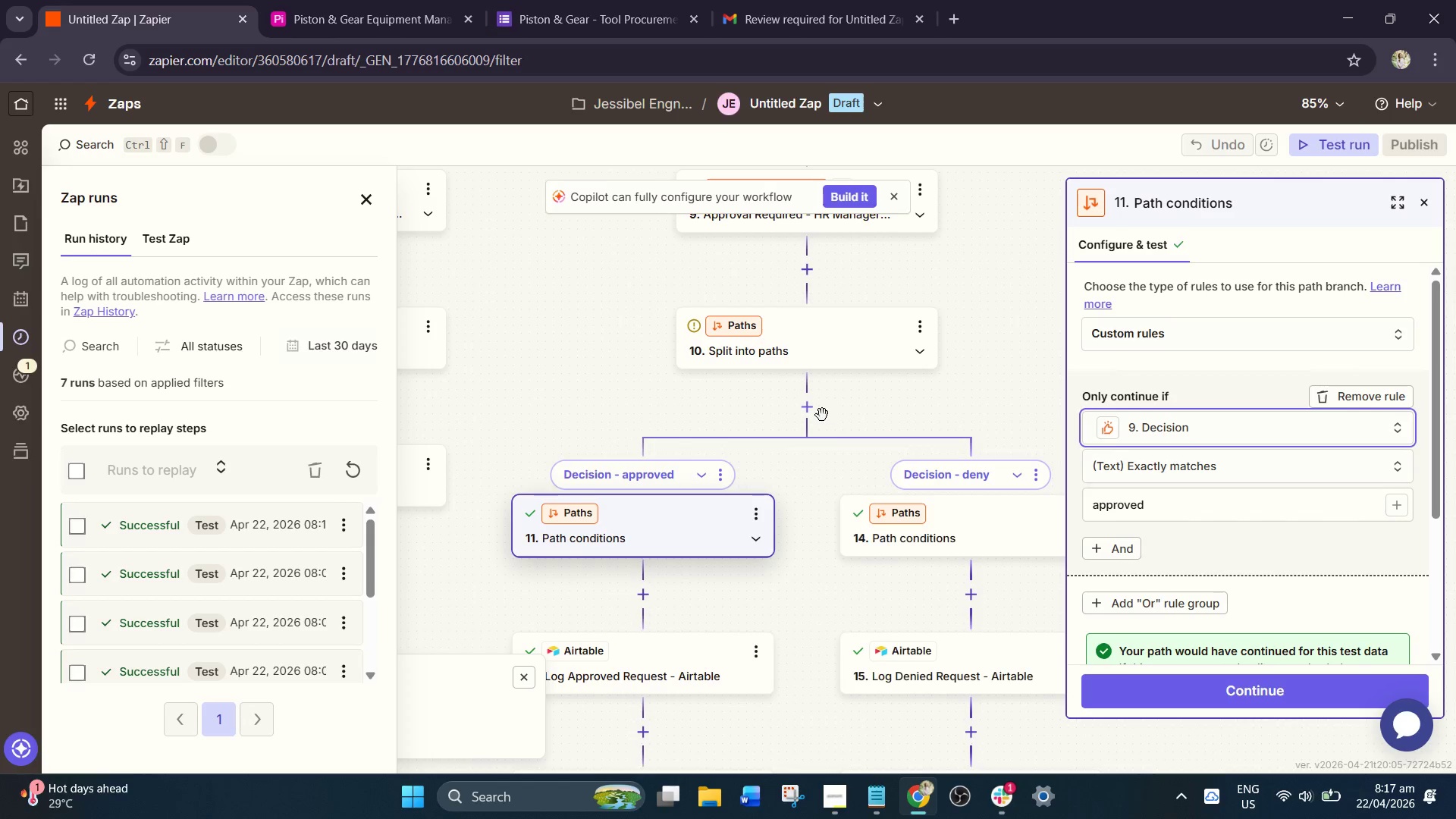 
mouse_move([796, 421])
 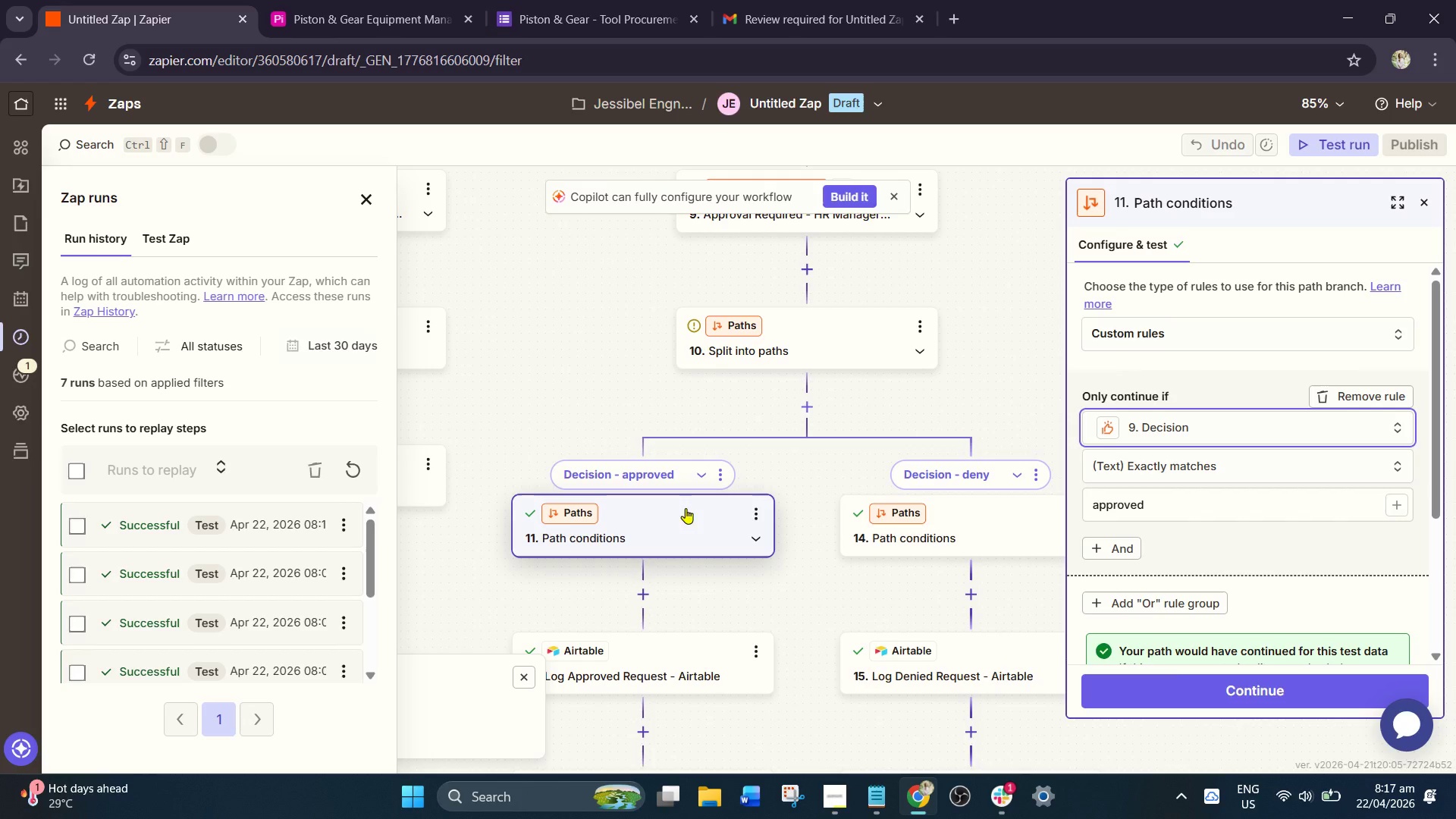 
left_click([667, 526])
 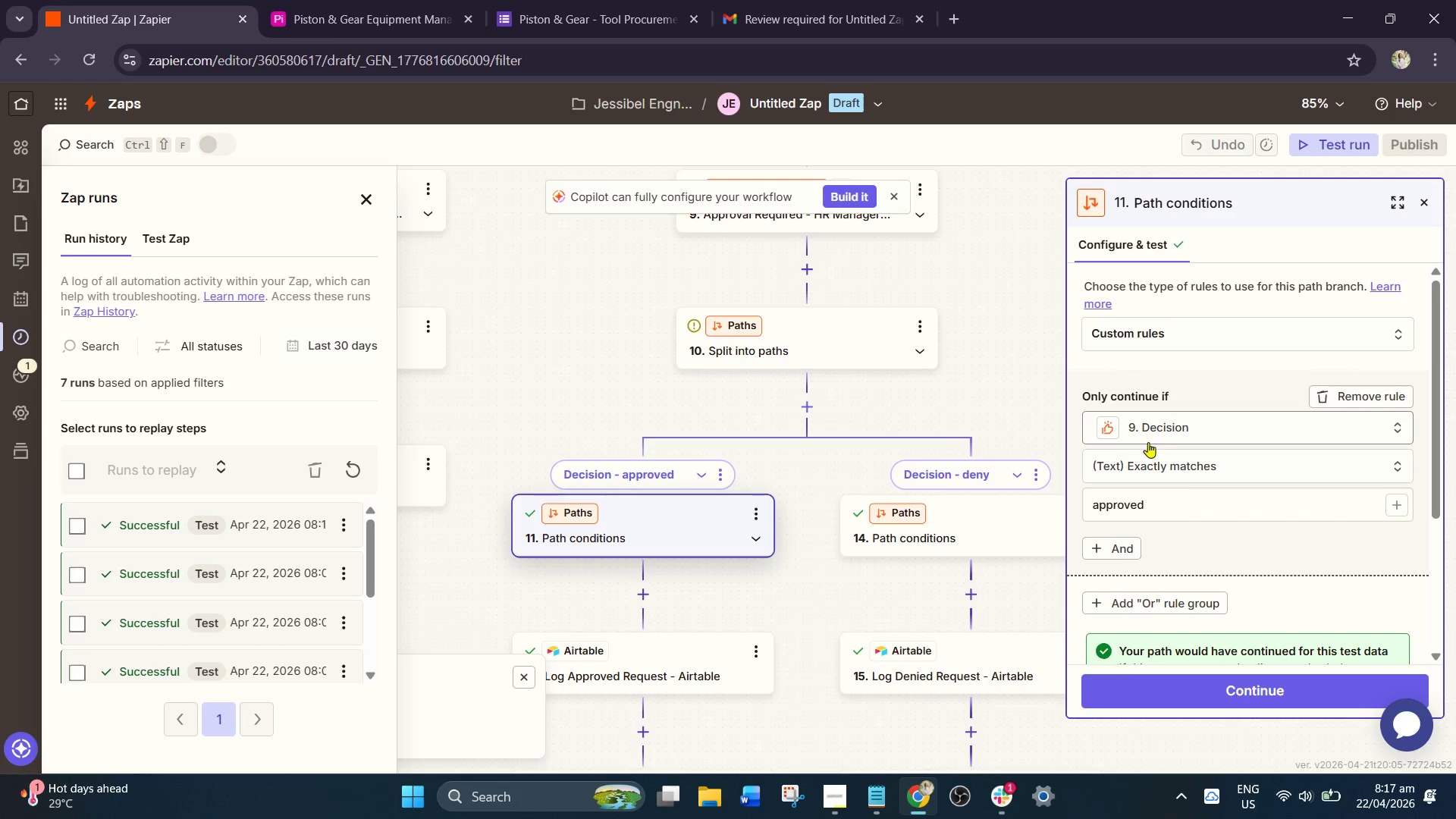 
left_click([1171, 435])
 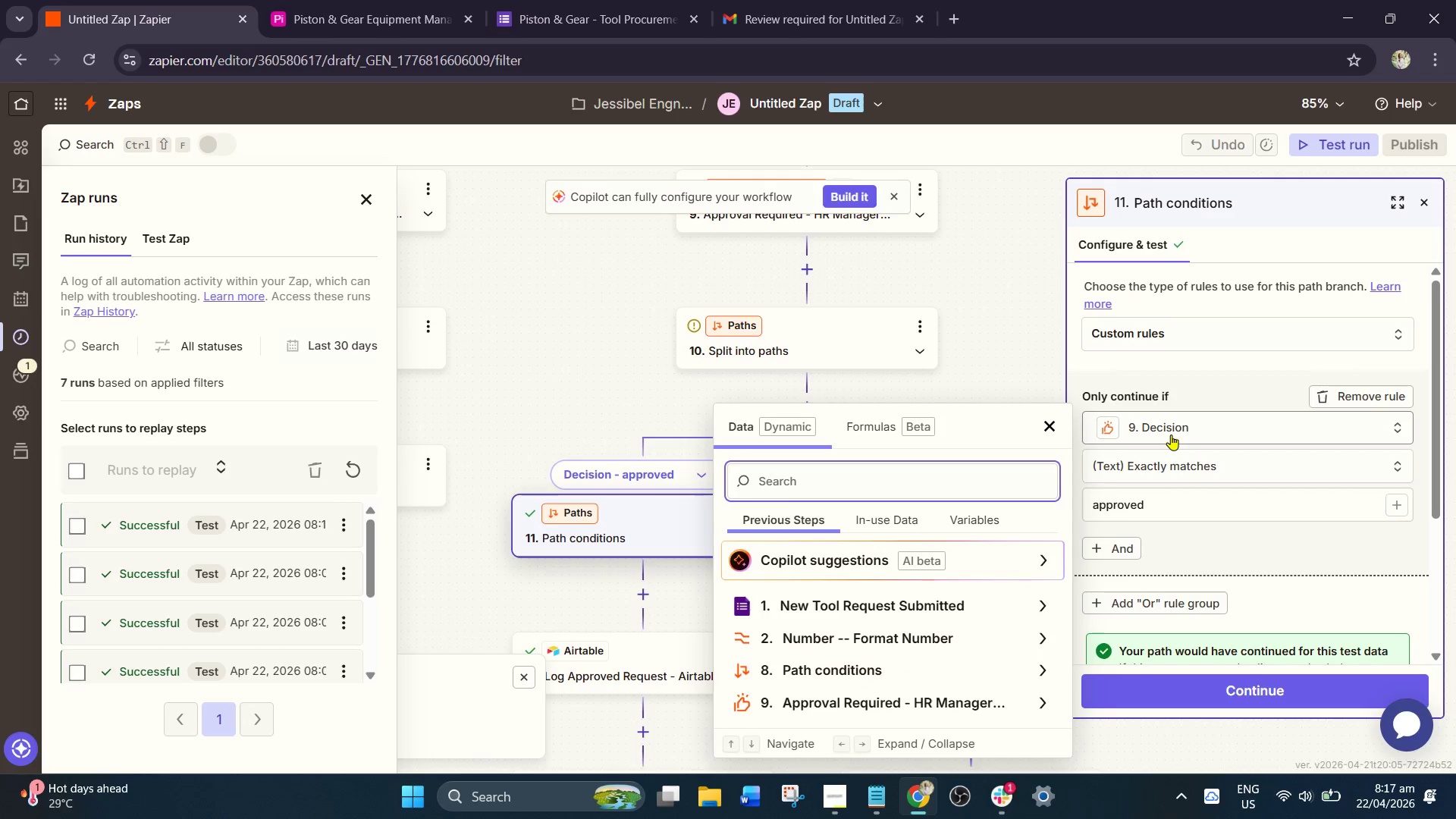 
left_click([1171, 435])
 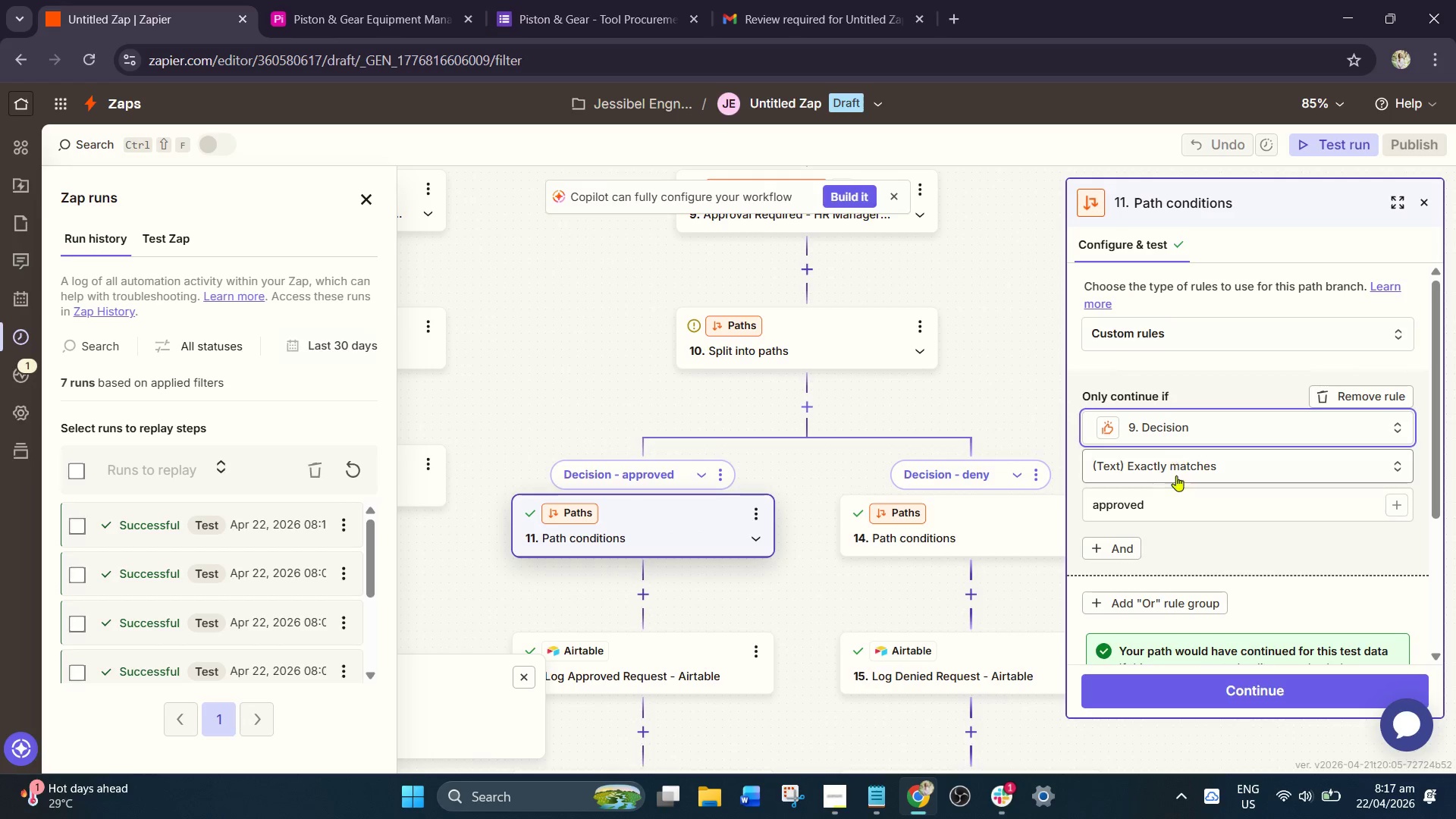 
scroll: coordinate [1168, 497], scroll_direction: down, amount: 3.0
 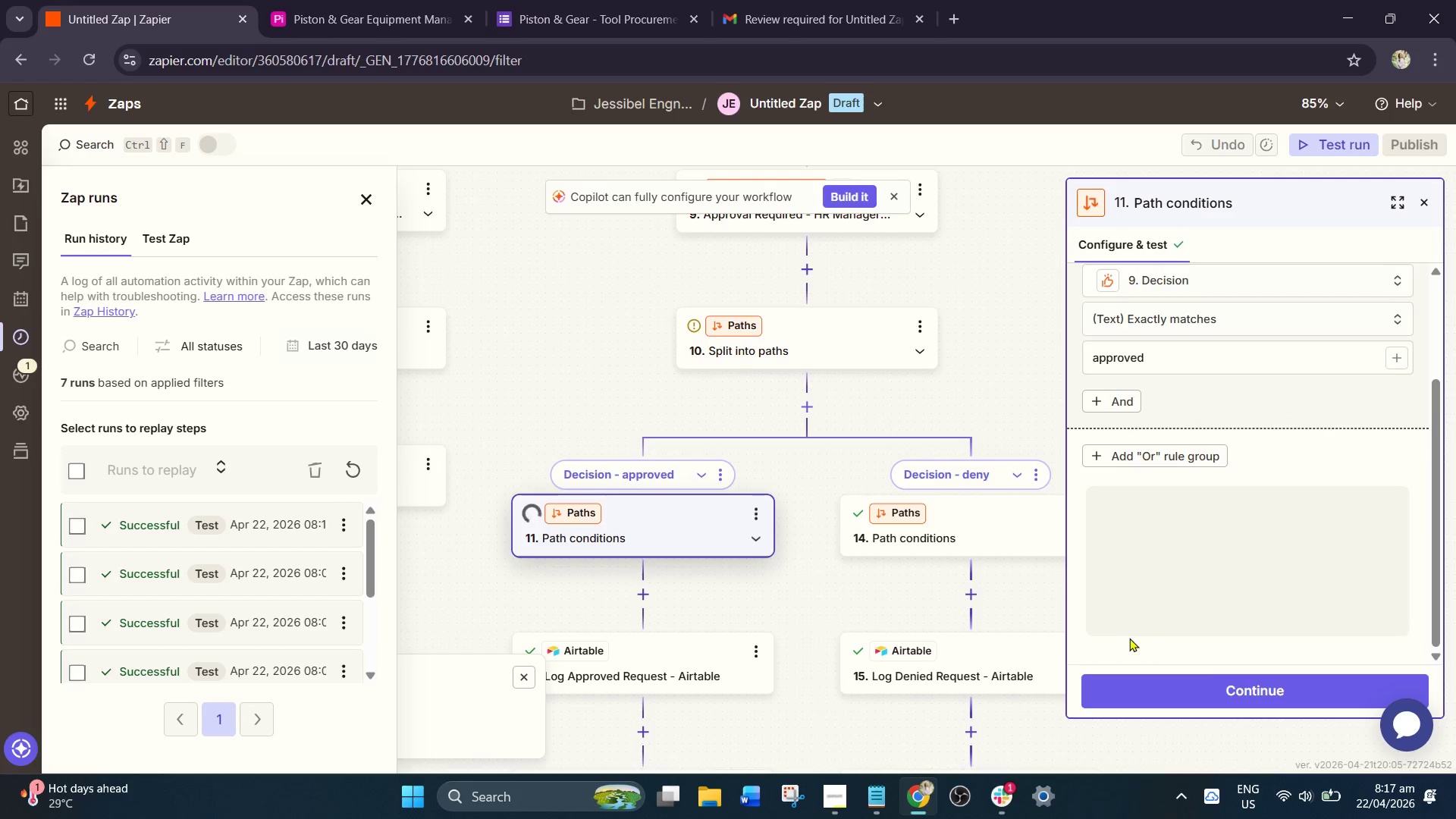 
left_click([1129, 638])
 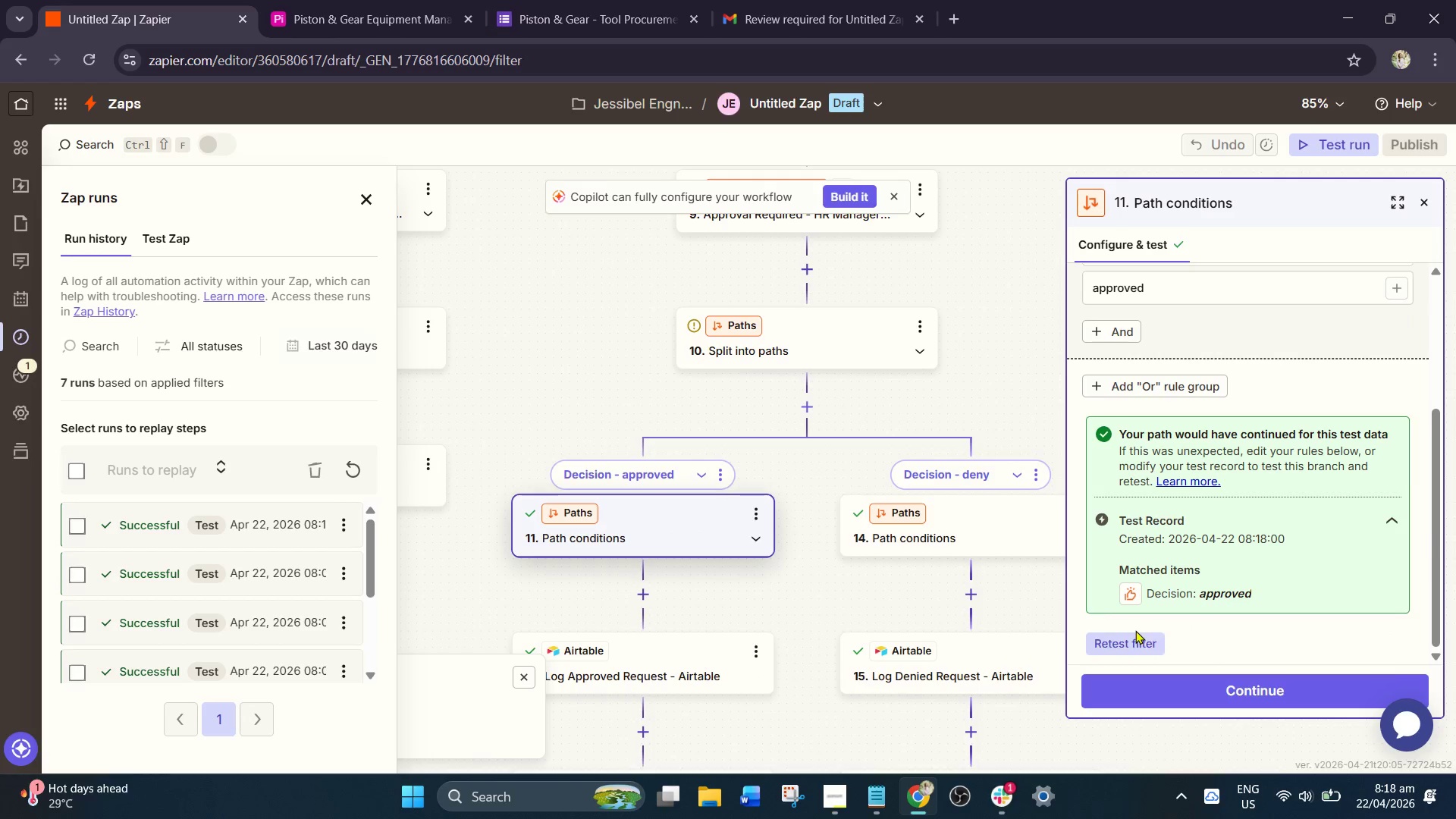 
left_click([969, 505])
 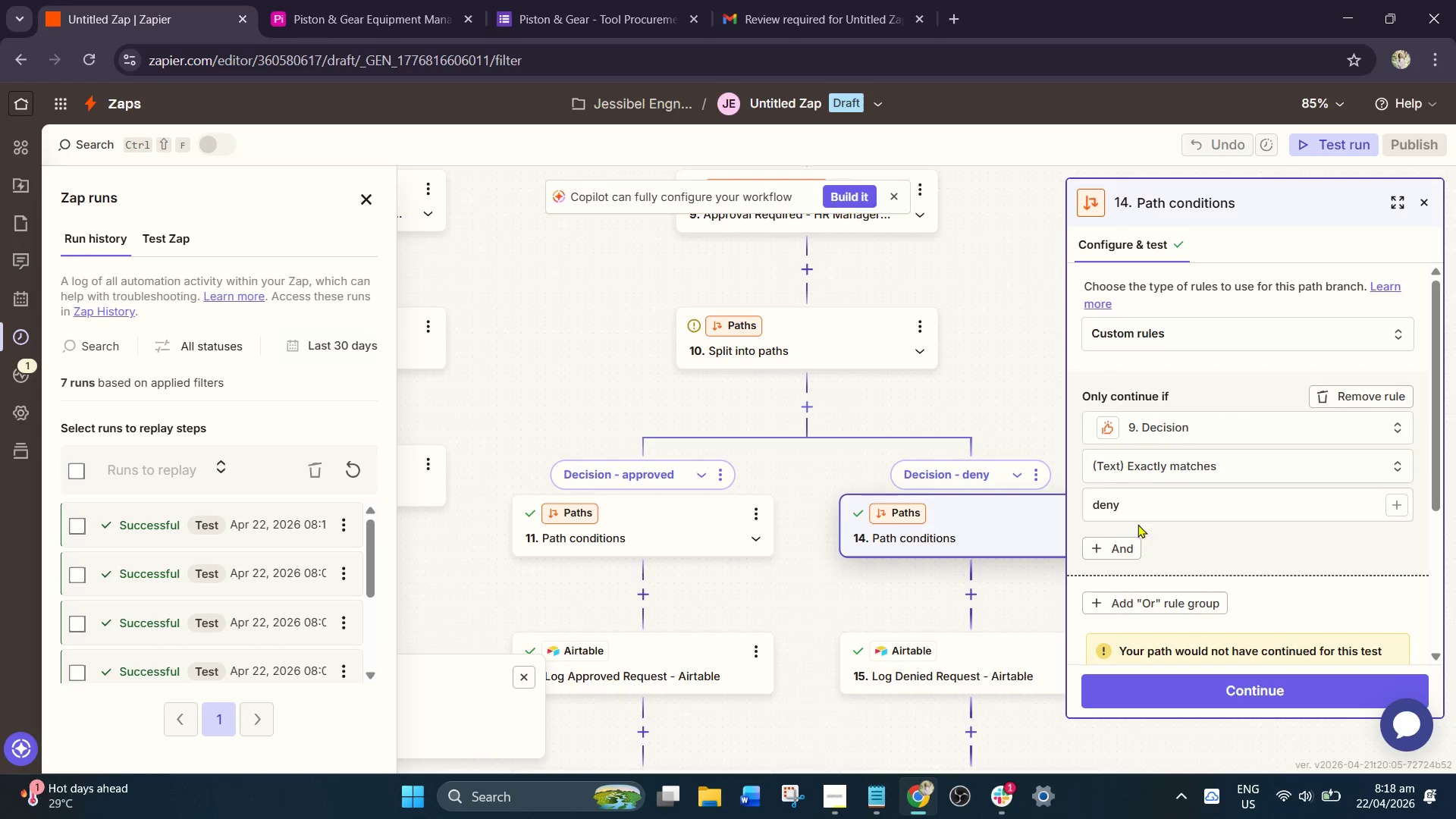 
left_click([1139, 510])
 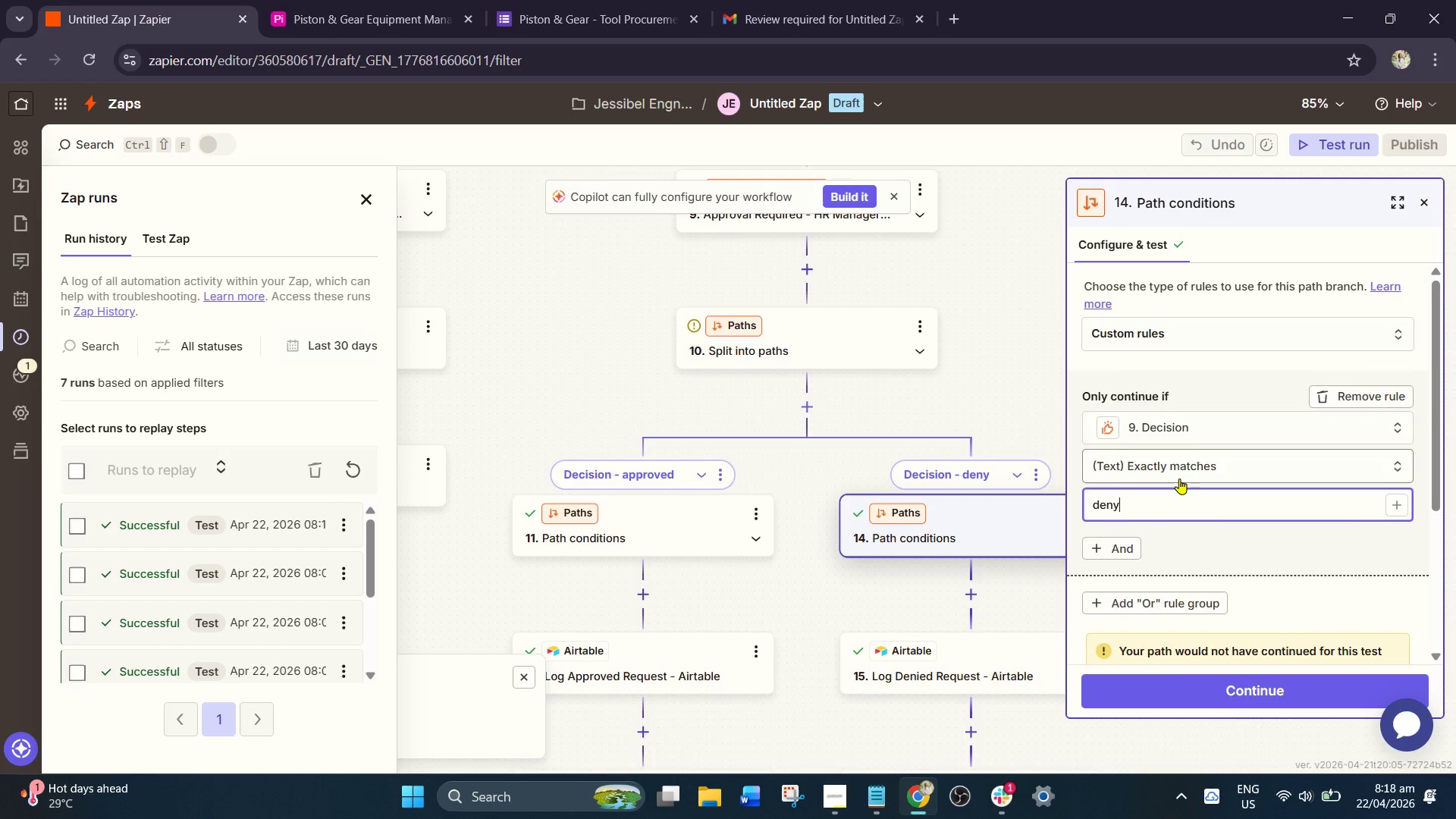 
key(Backspace)
type(ied)
 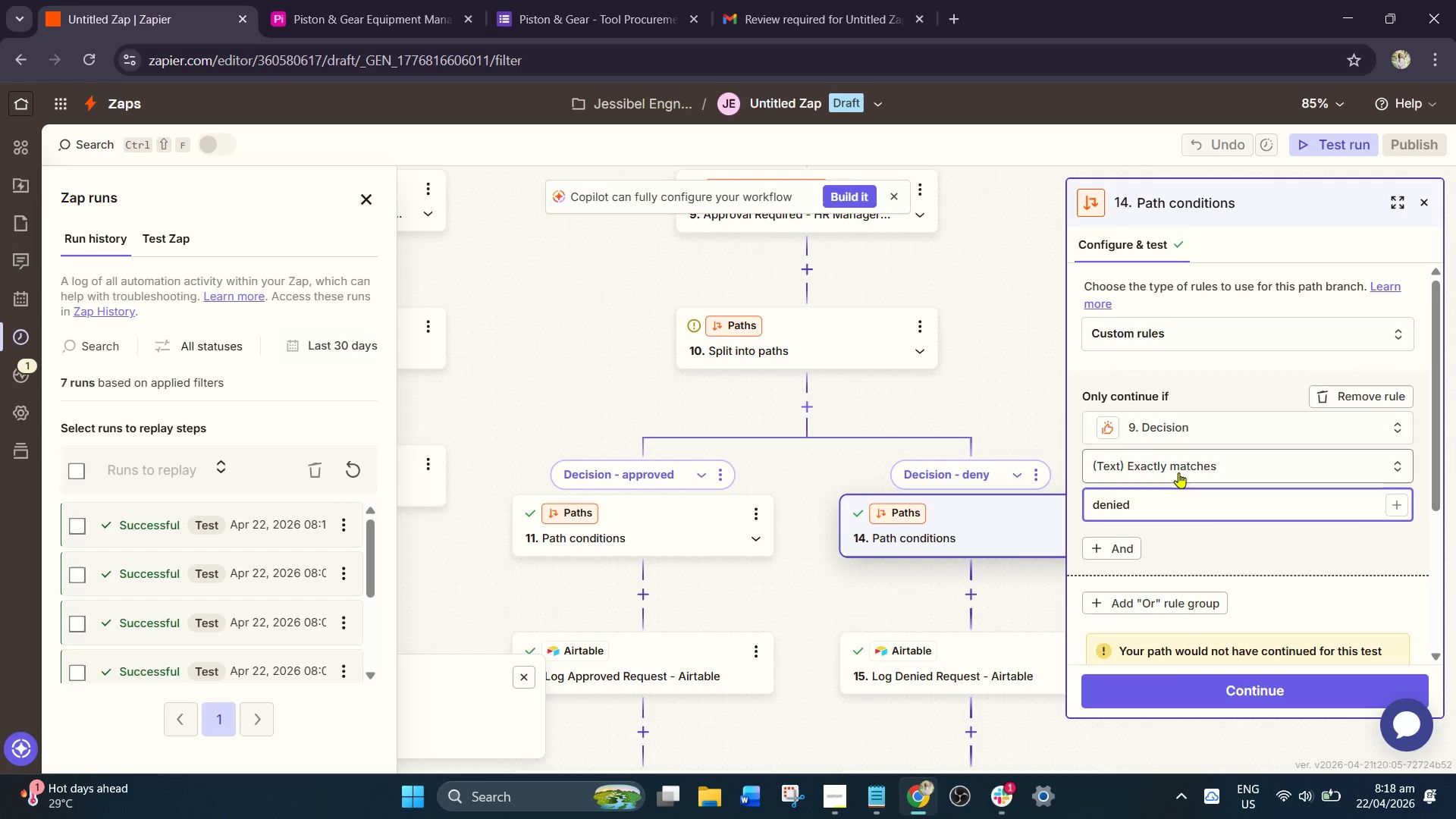 
left_click([1186, 460])
 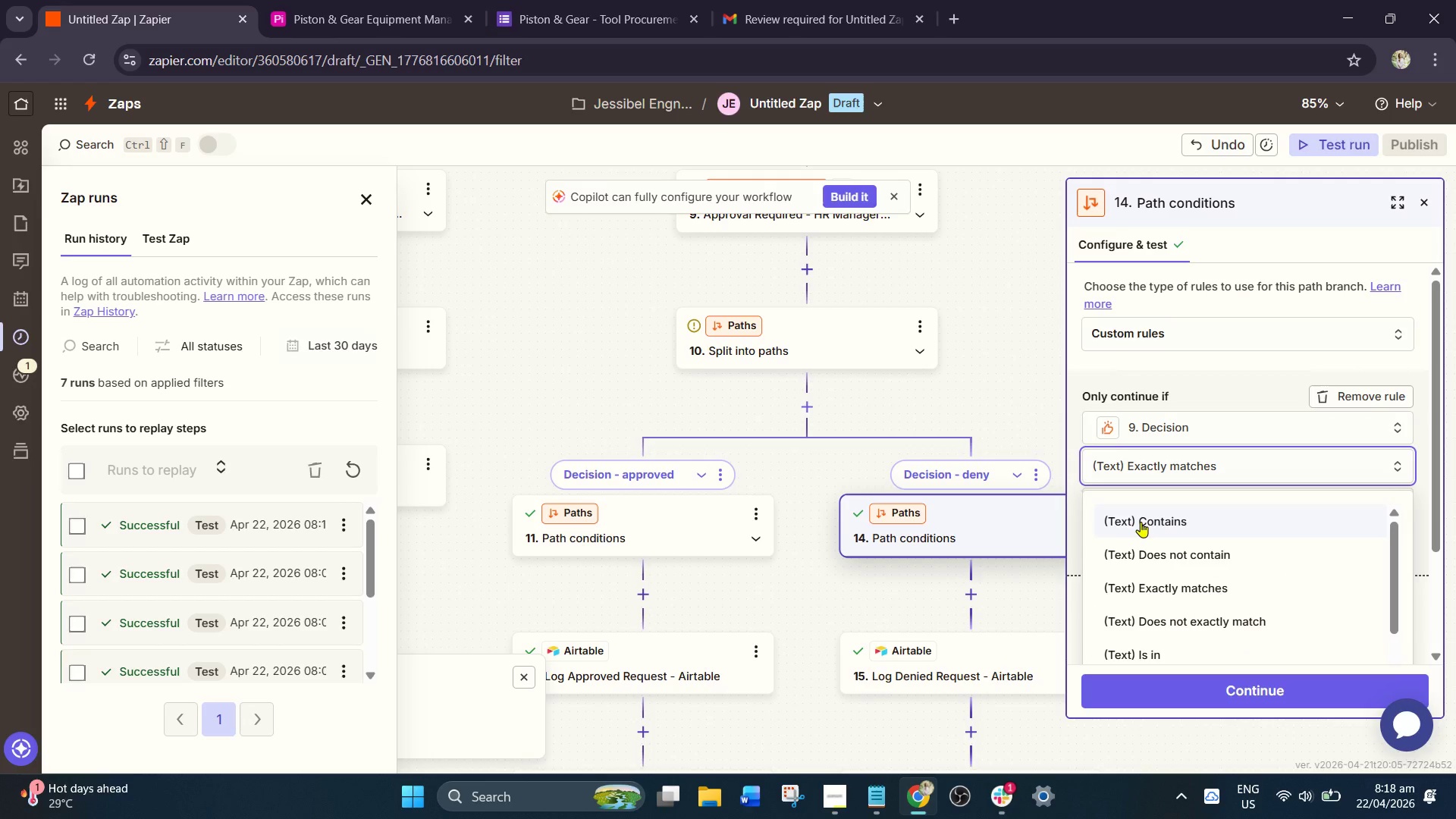 
left_click([1139, 526])
 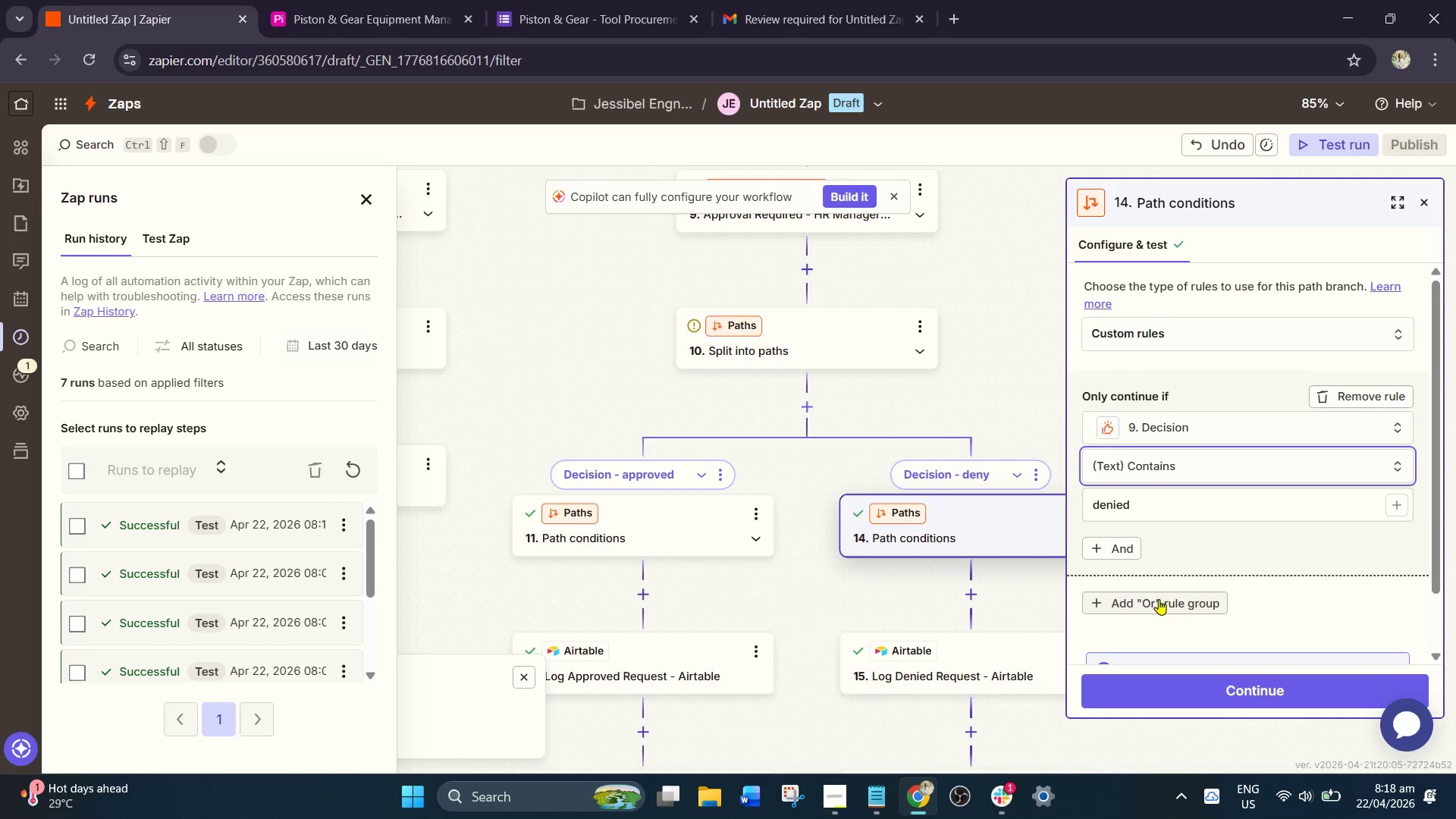 
left_click([1159, 599])
 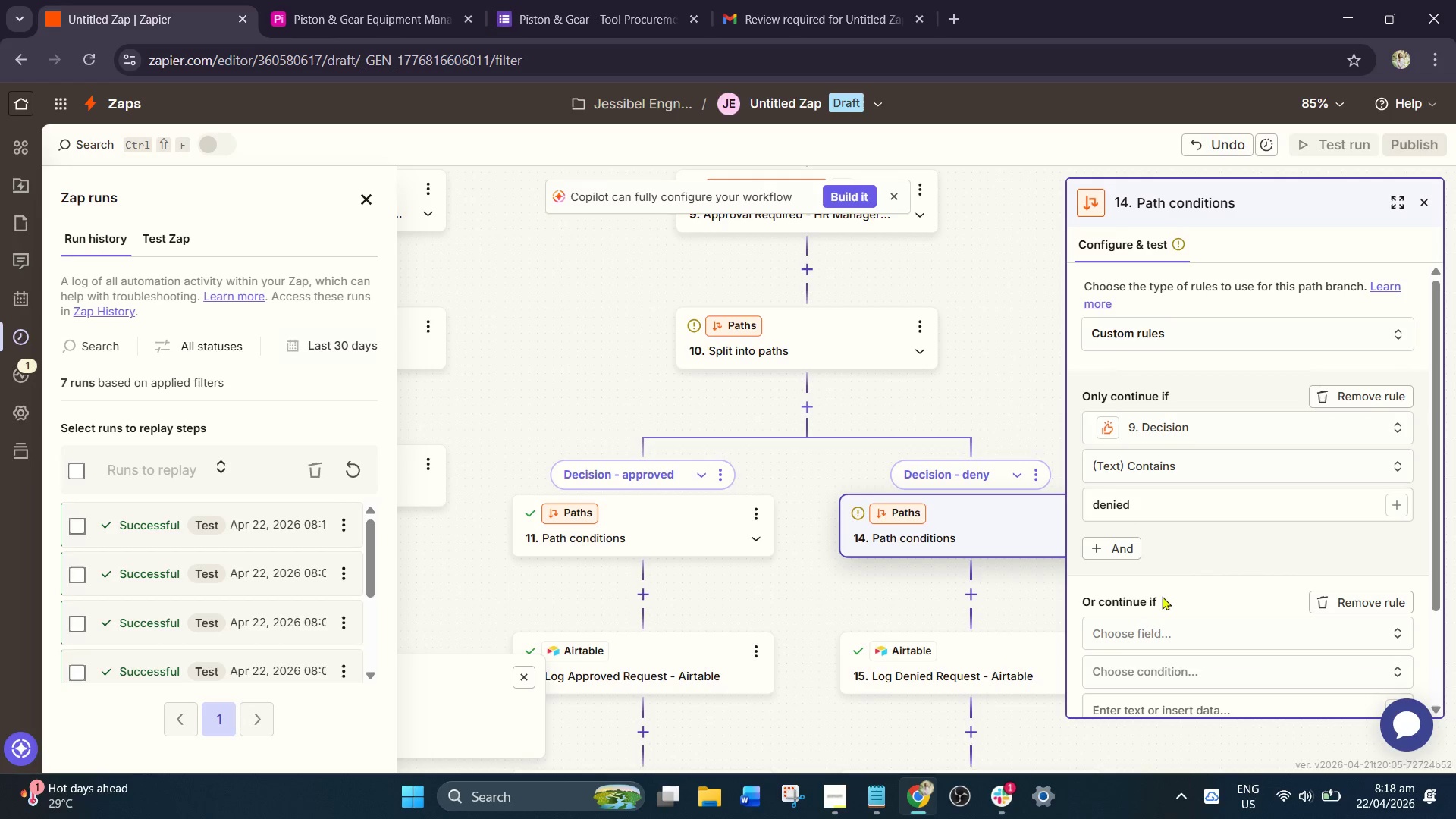 
left_click([1144, 639])
 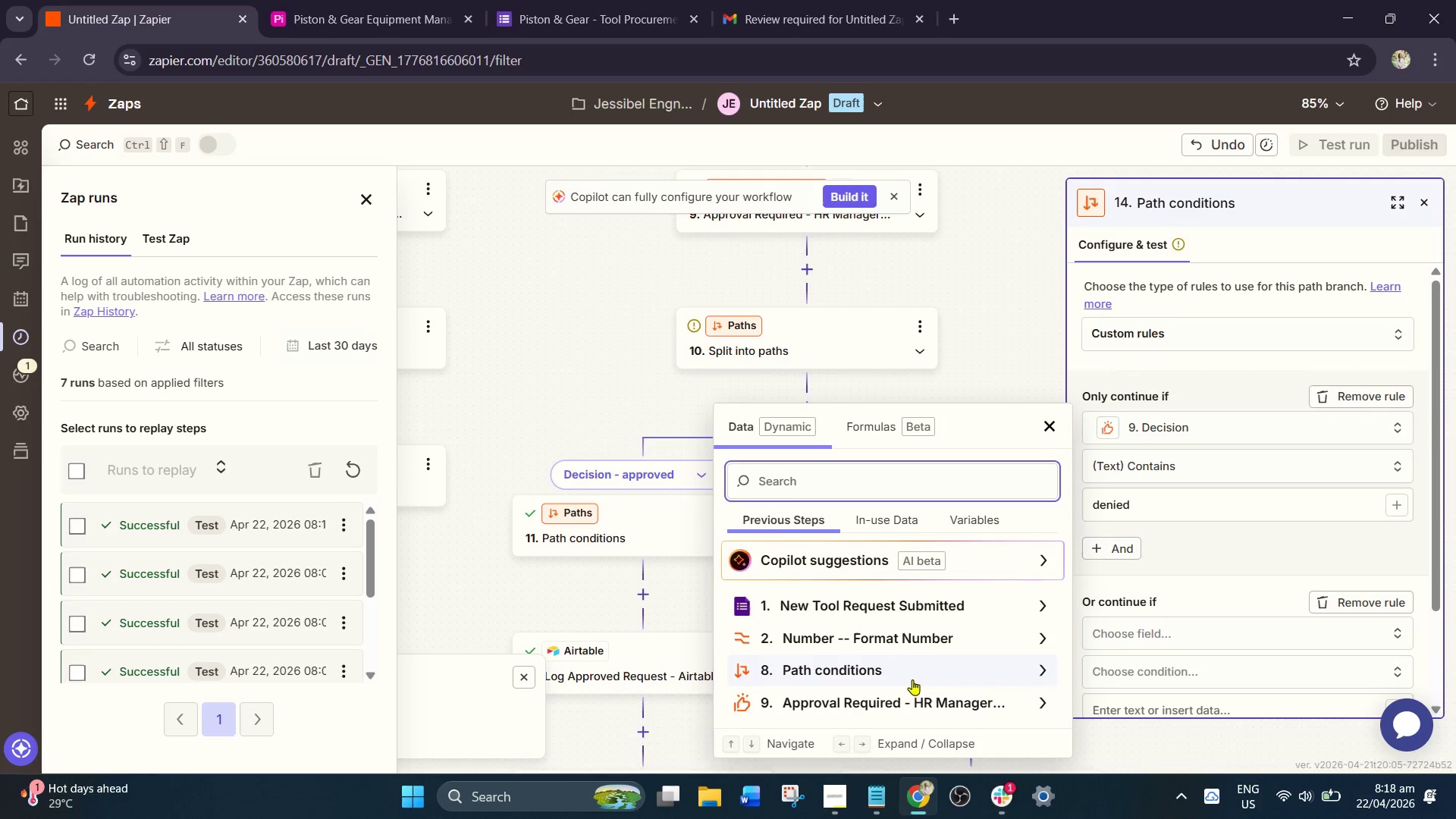 
left_click([896, 702])
 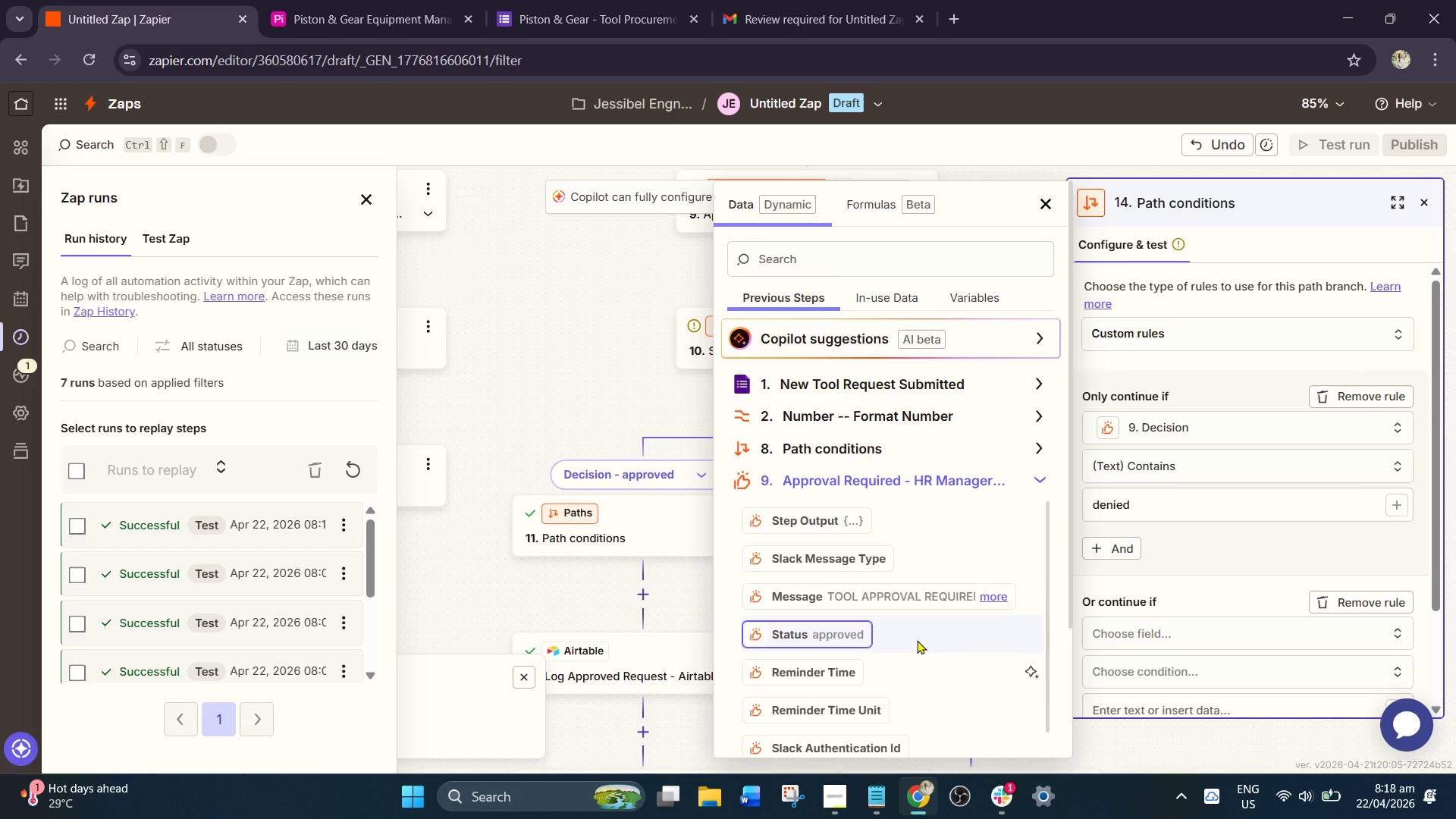 
scroll: coordinate [864, 663], scroll_direction: down, amount: 9.0
 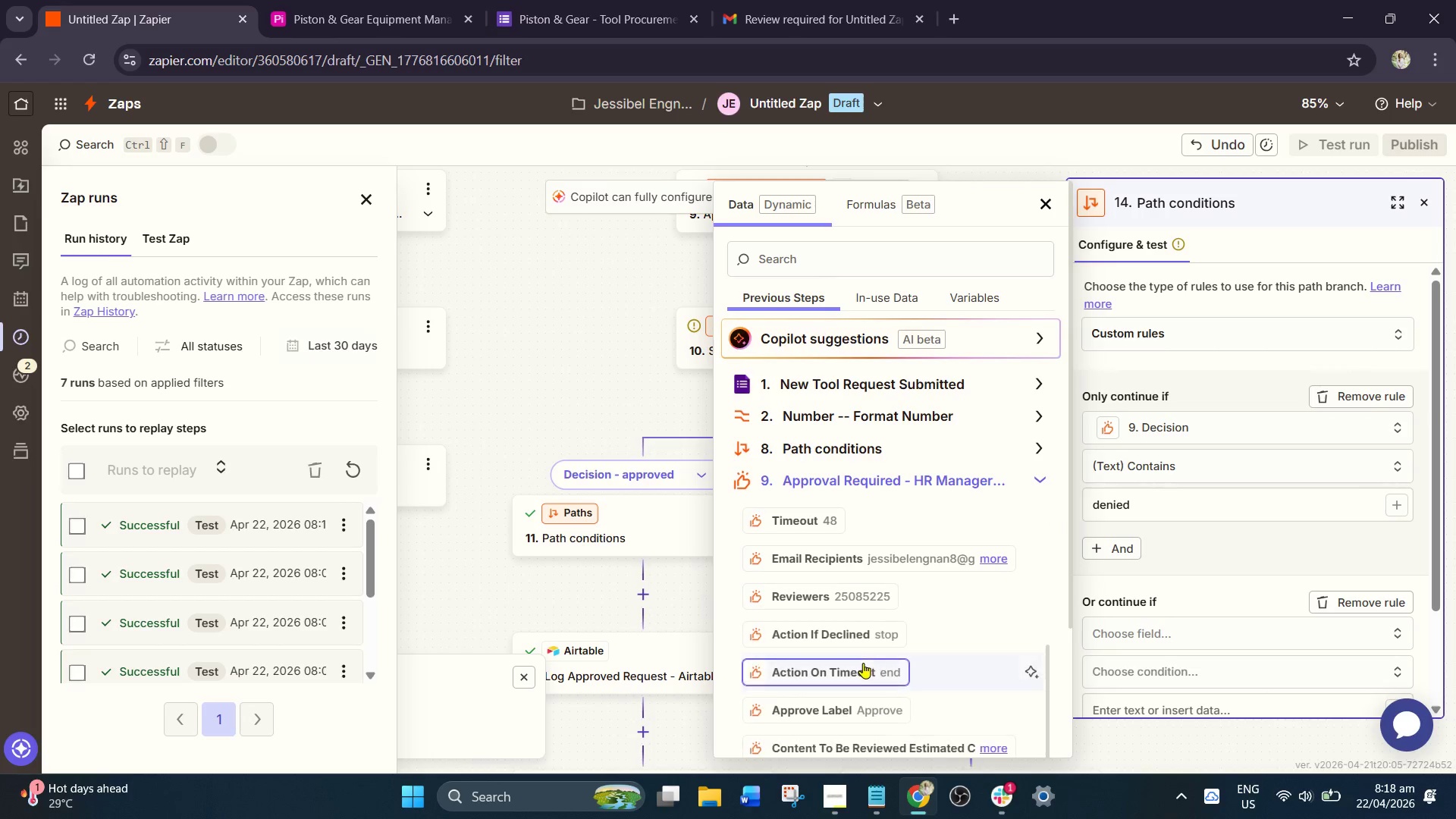 
scroll: coordinate [868, 657], scroll_direction: down, amount: 8.0
 